 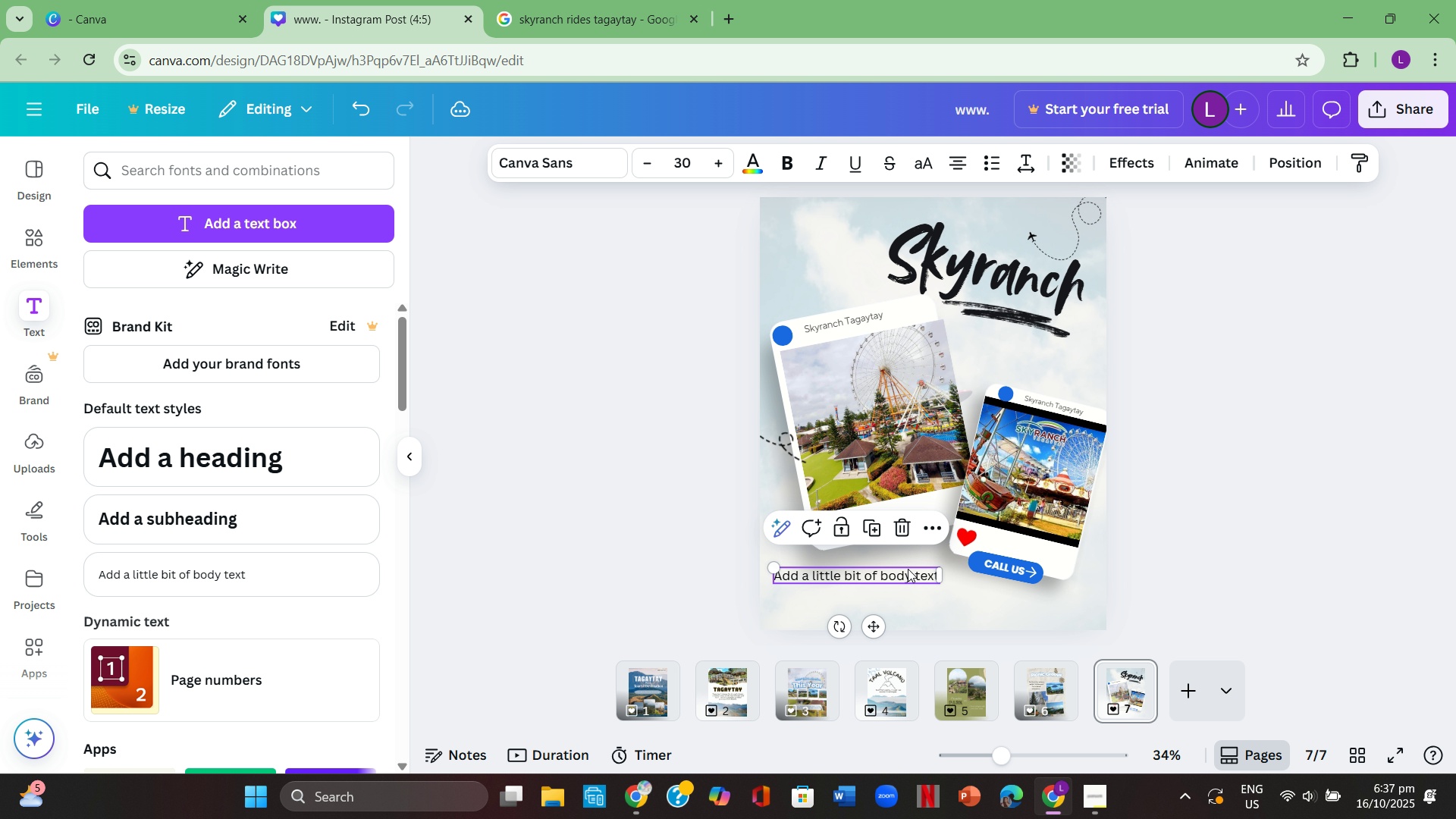 
double_click([906, 567])
 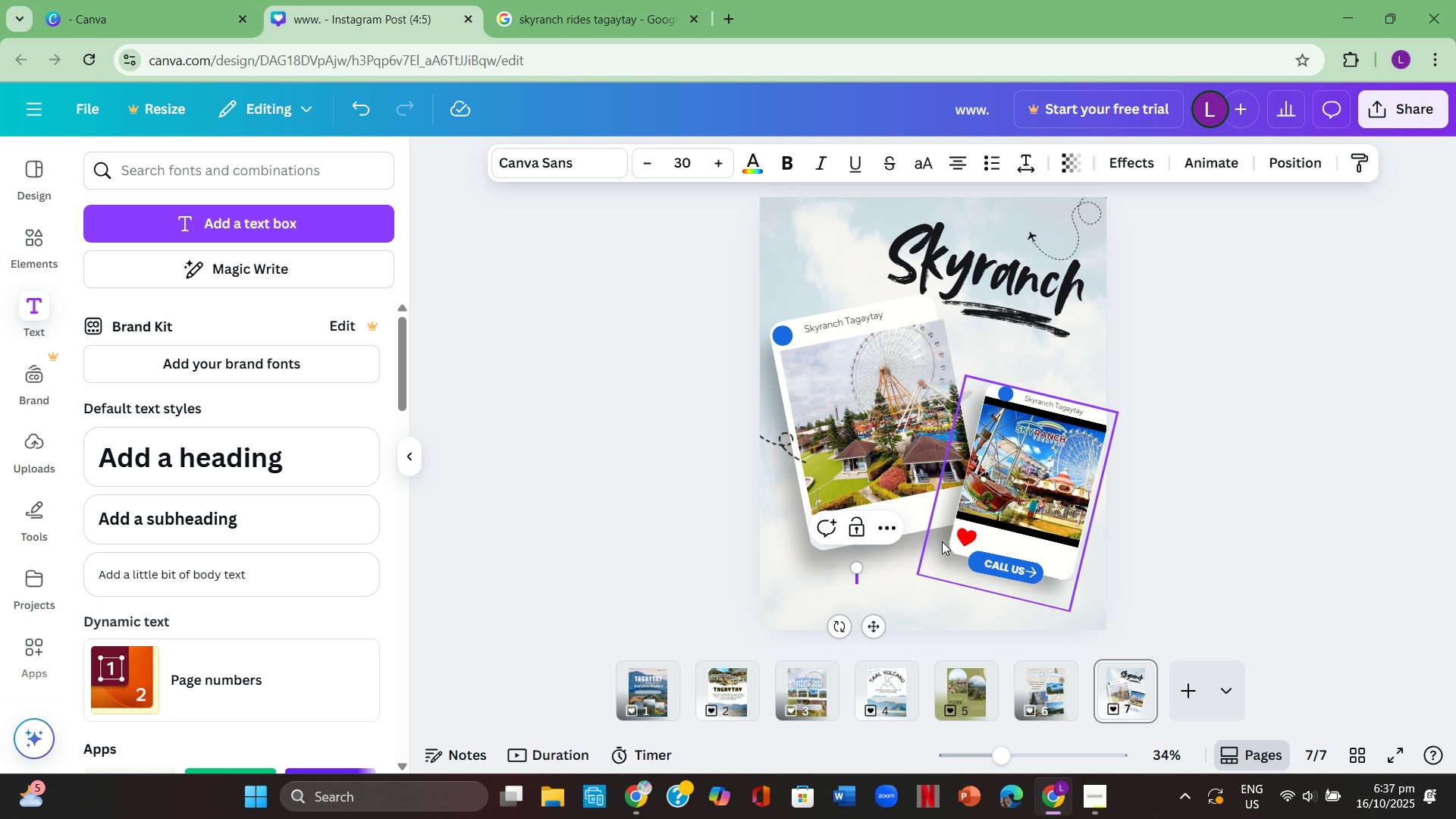 
key(Backspace)
 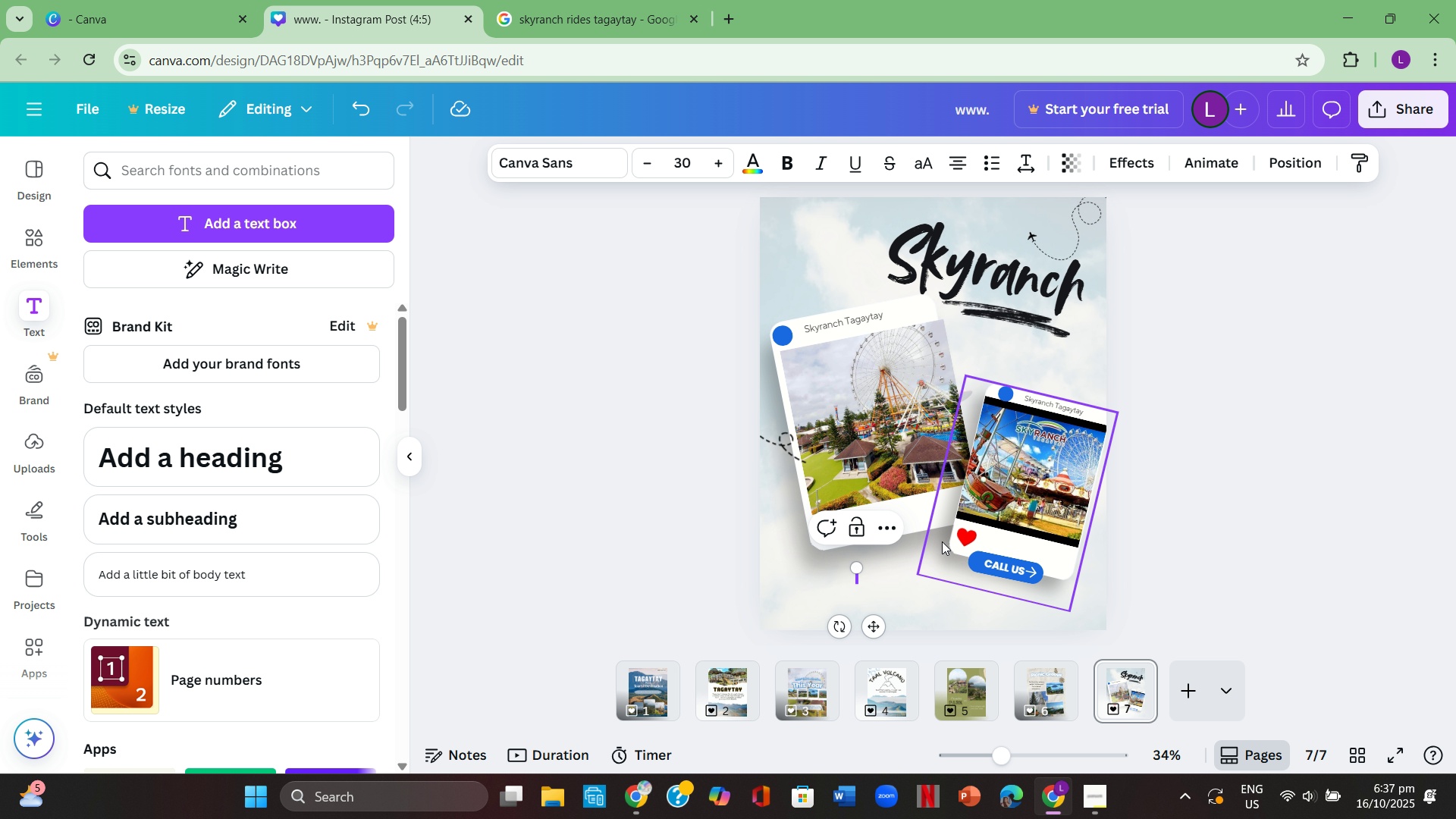 
wait(7.38)
 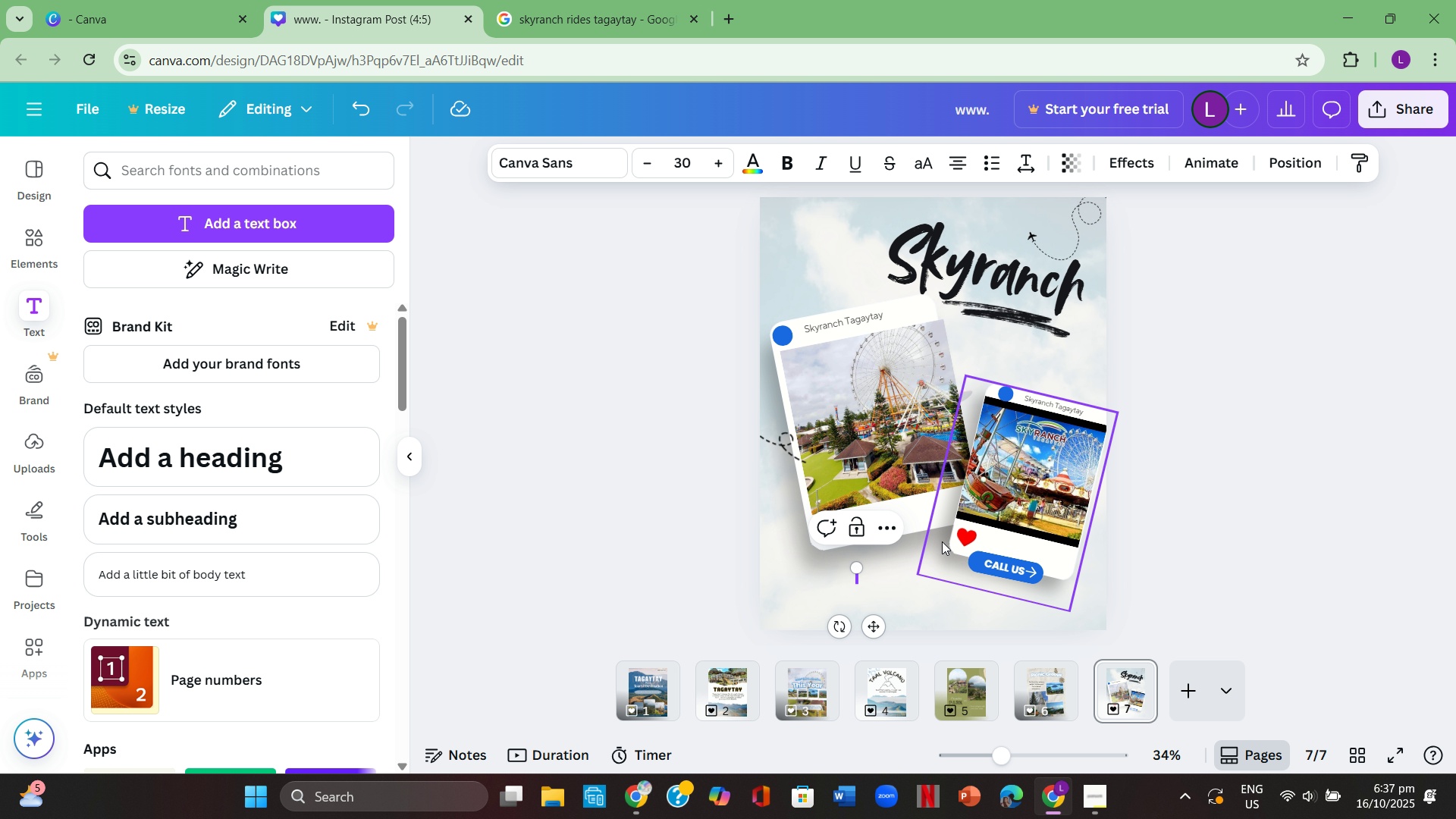 
type(D)
key(Backspace)
type(Fun rides and a giant Ferris wheel overlooking)
 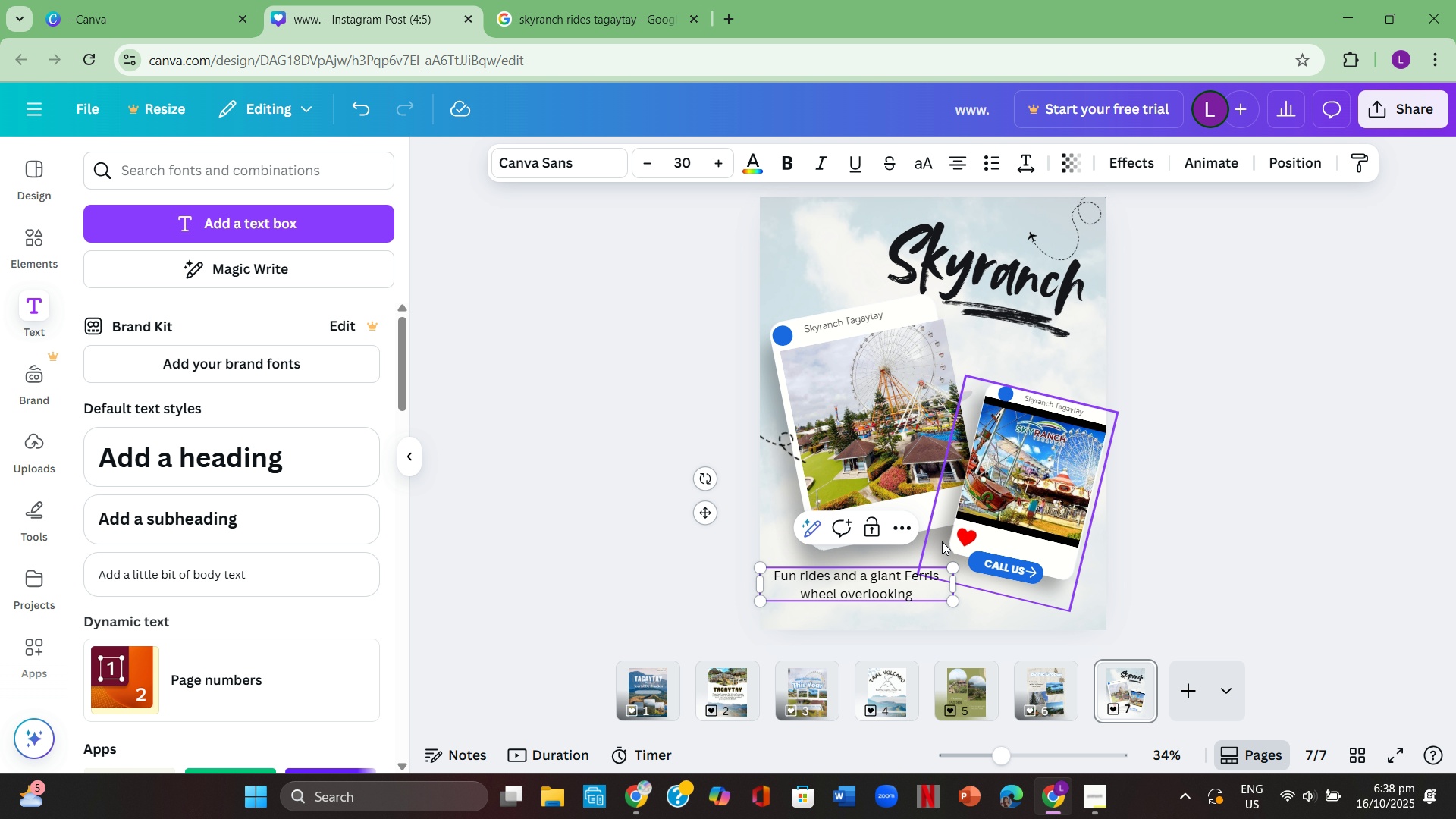 
type( the city. )
 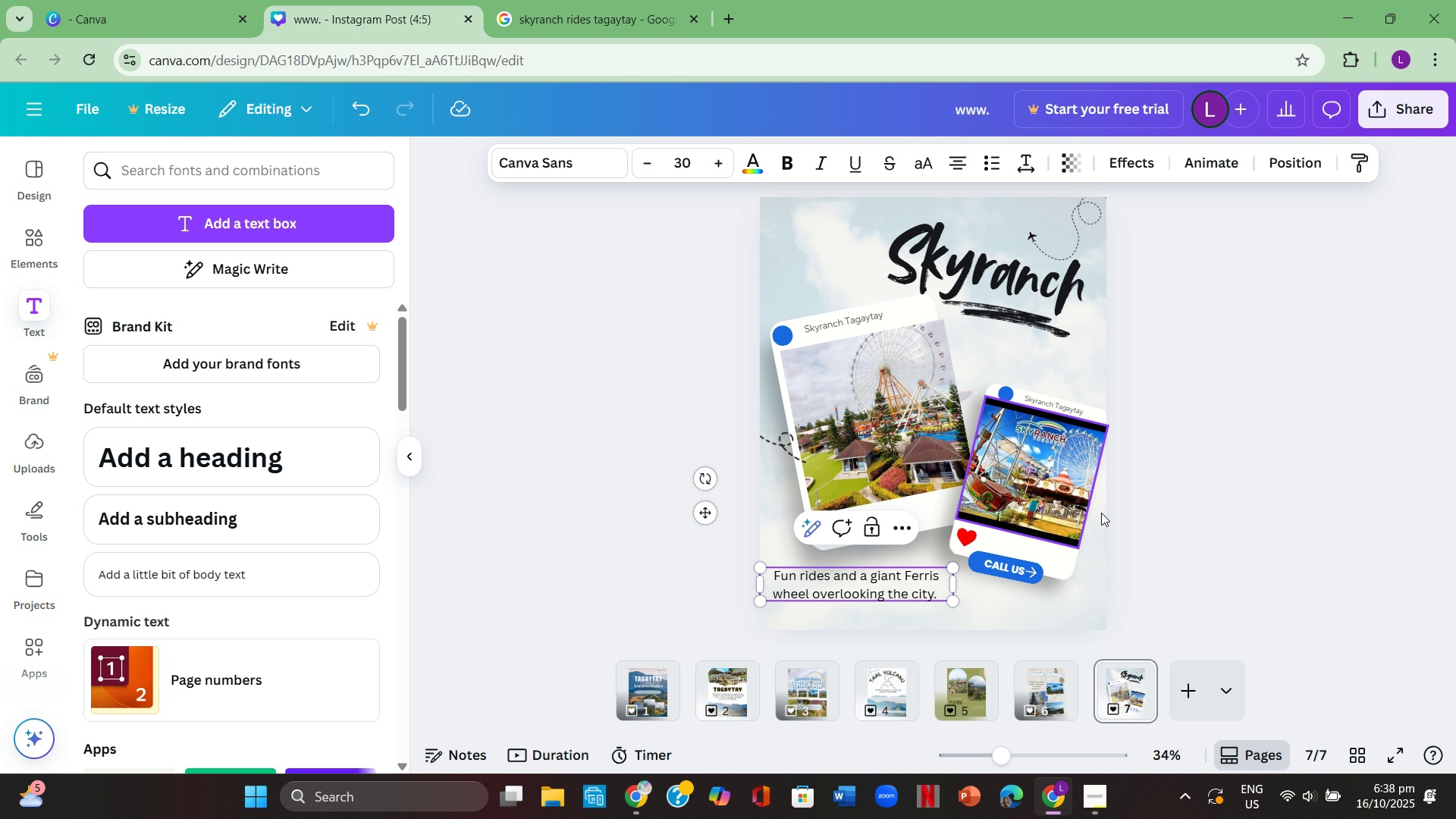 
left_click([1245, 448])
 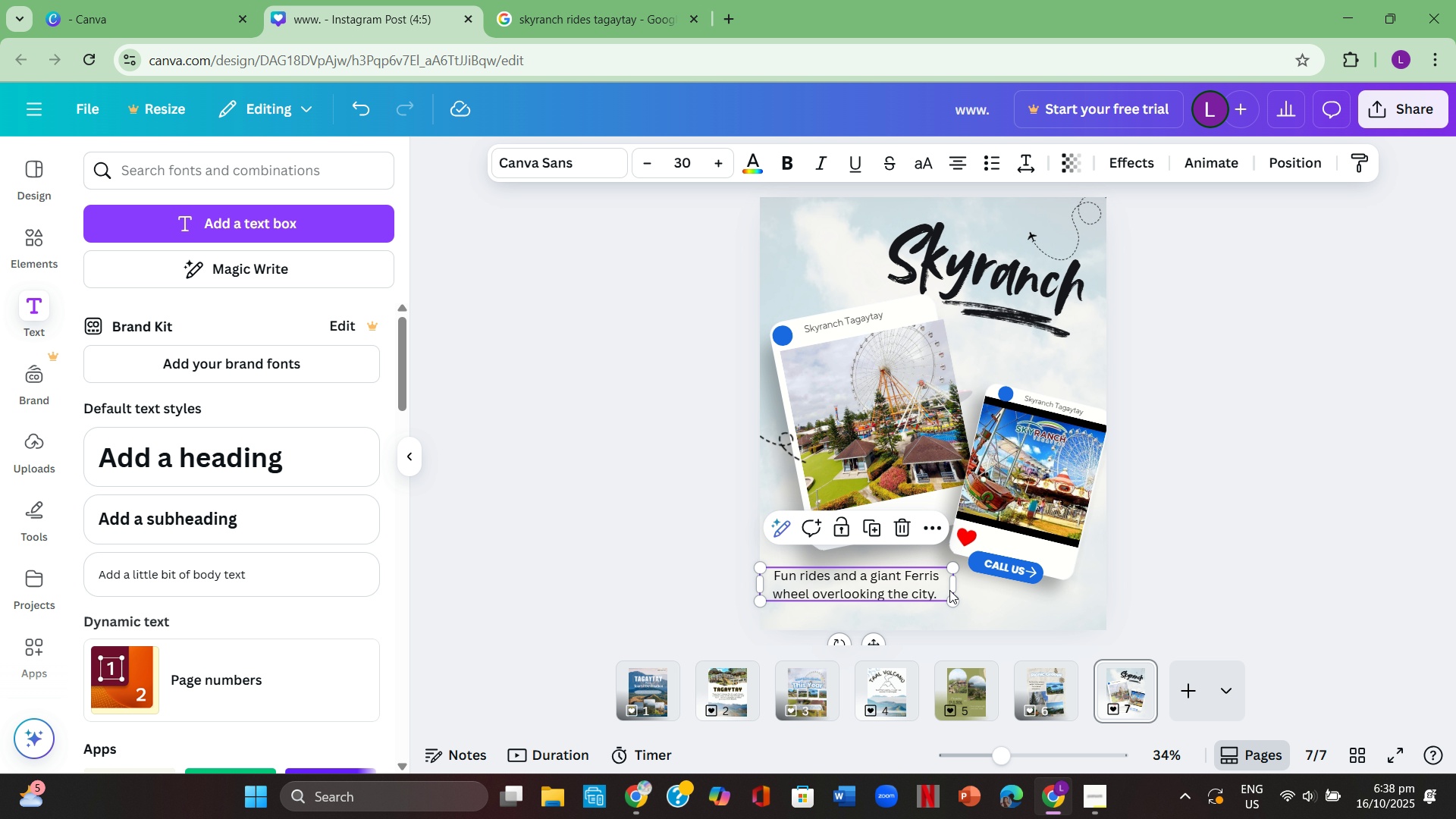 
left_click_drag(start_coordinate=[954, 581], to_coordinate=[898, 603])
 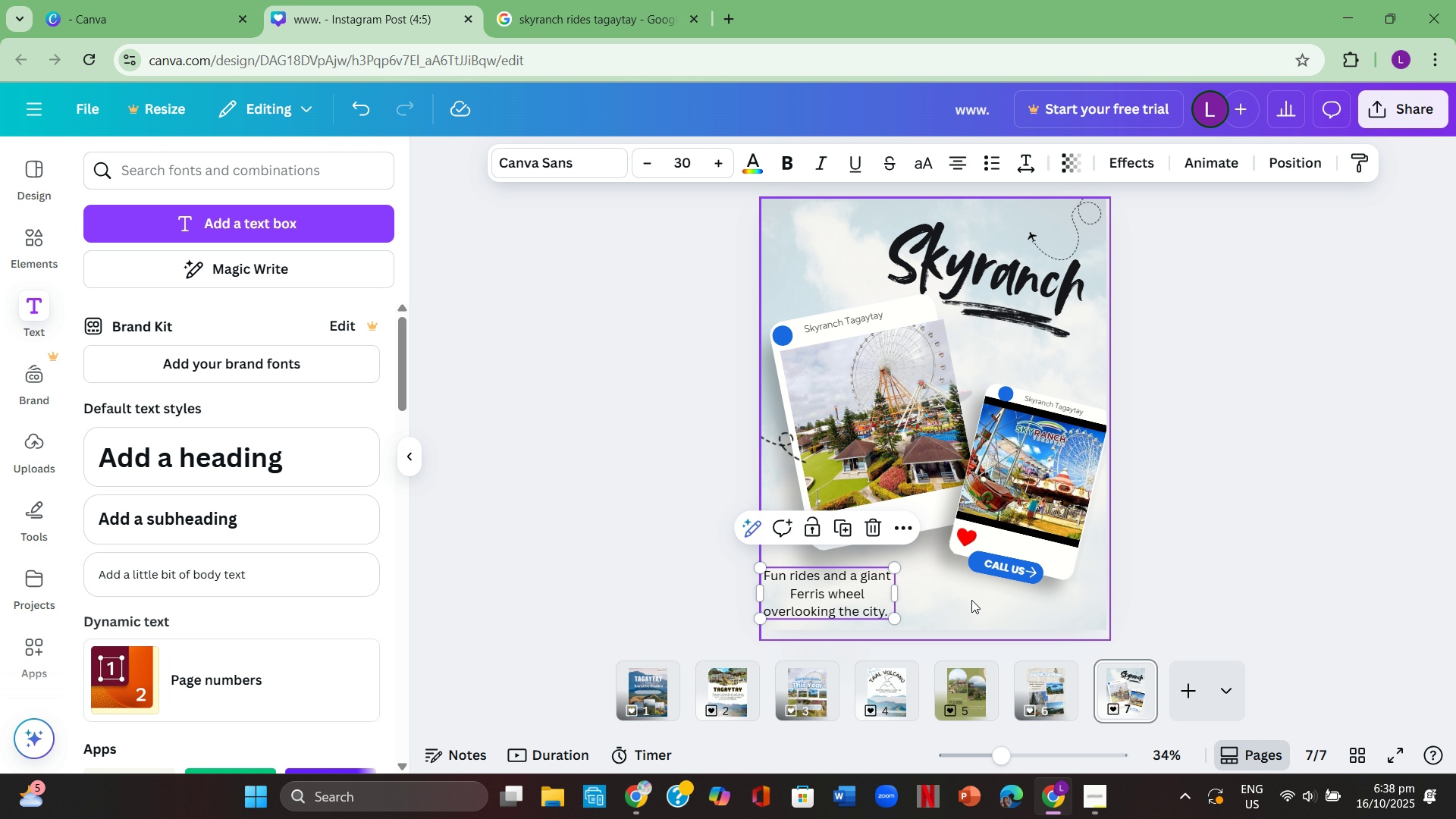 
left_click([971, 601])
 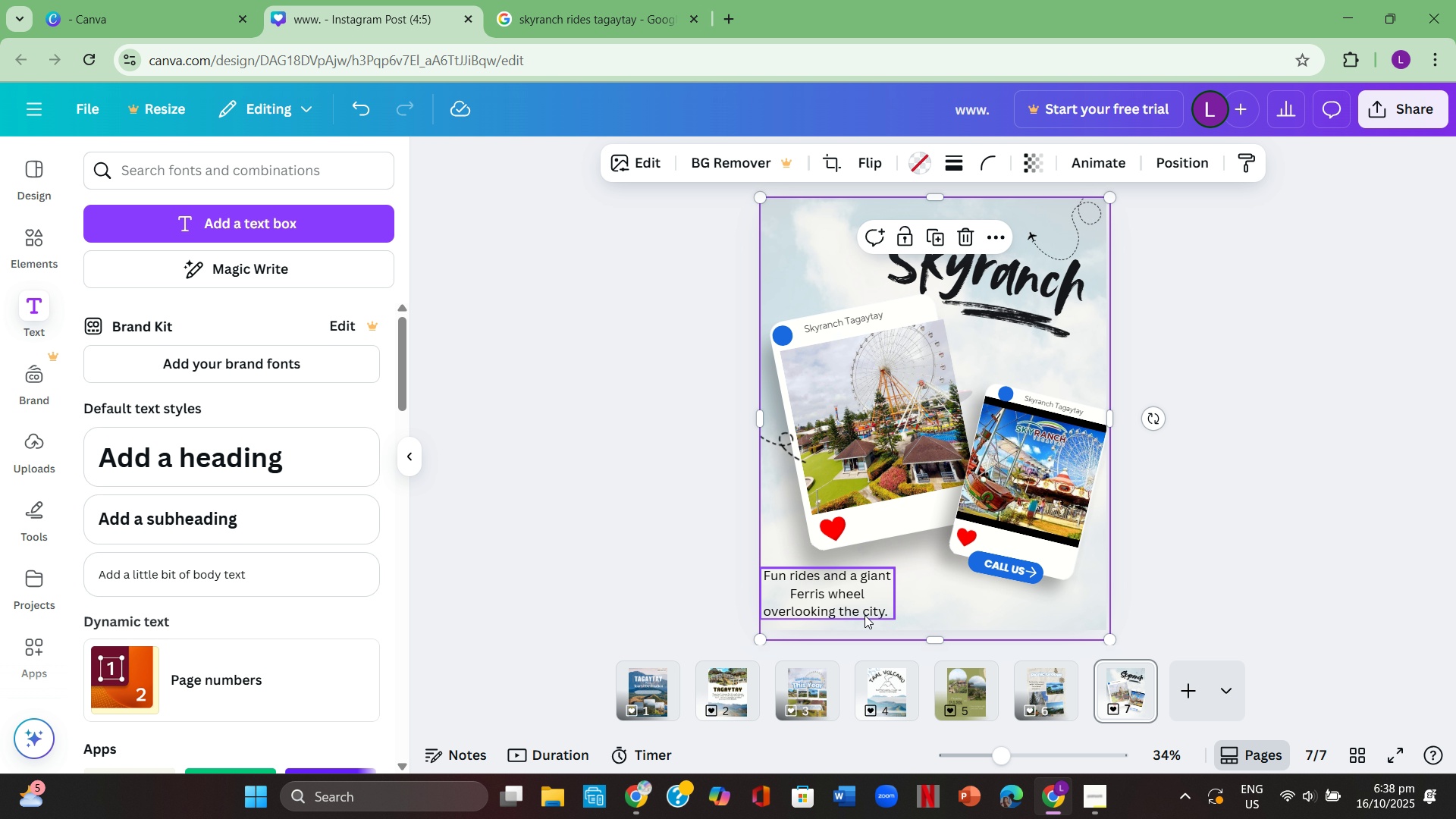 
left_click_drag(start_coordinate=[874, 612], to_coordinate=[914, 610])
 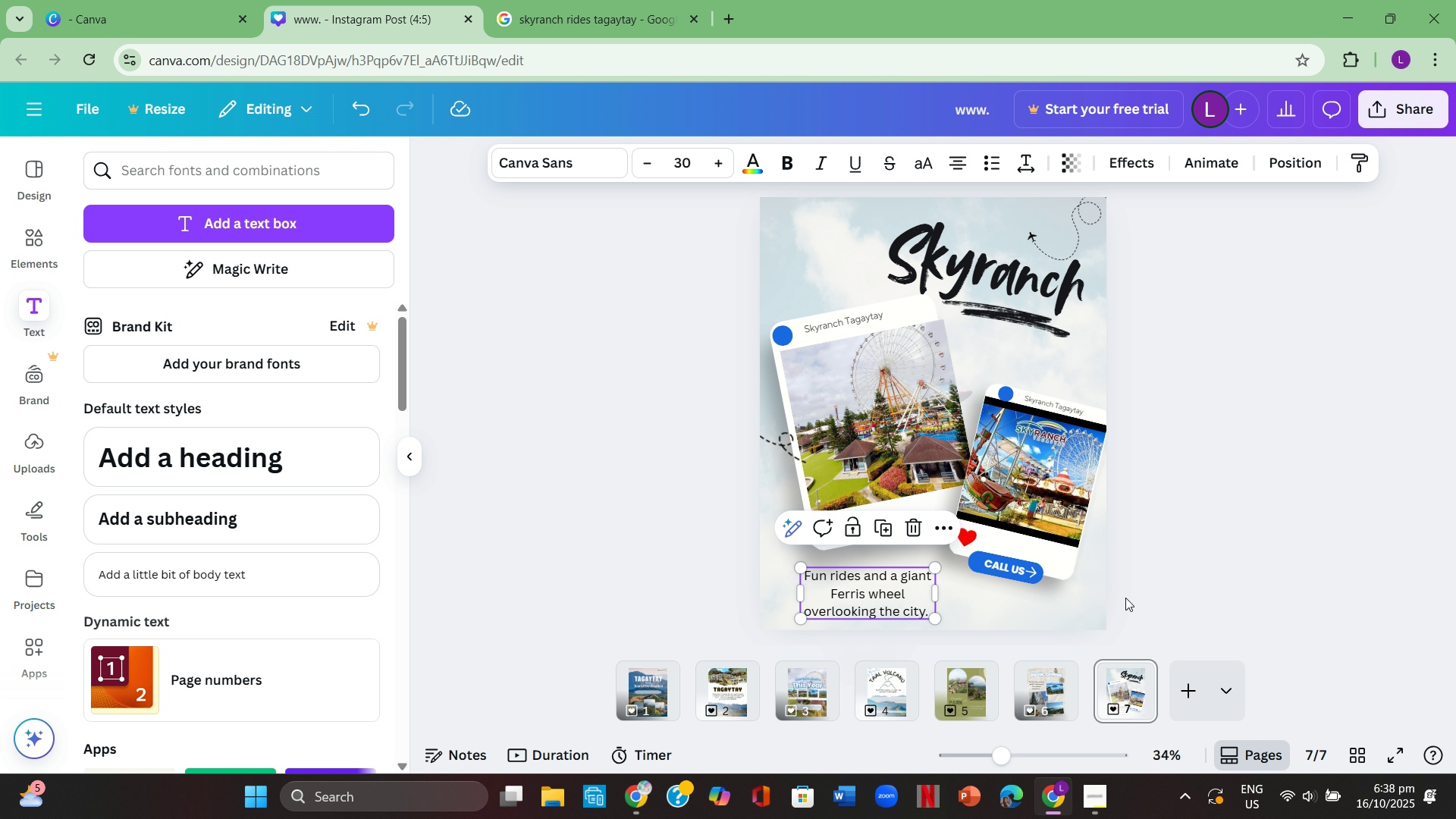 
left_click([1125, 598])
 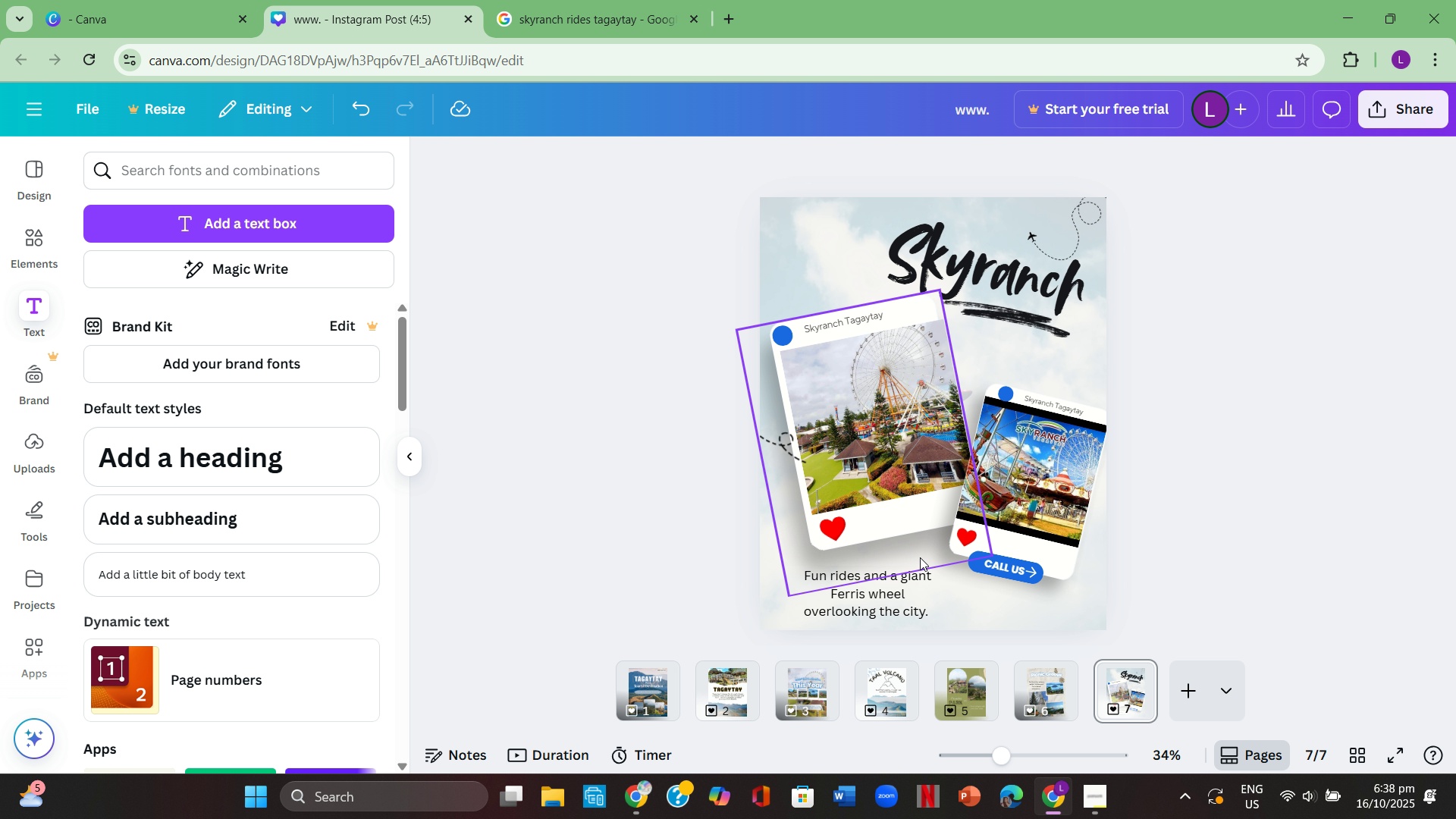 
wait(31.05)
 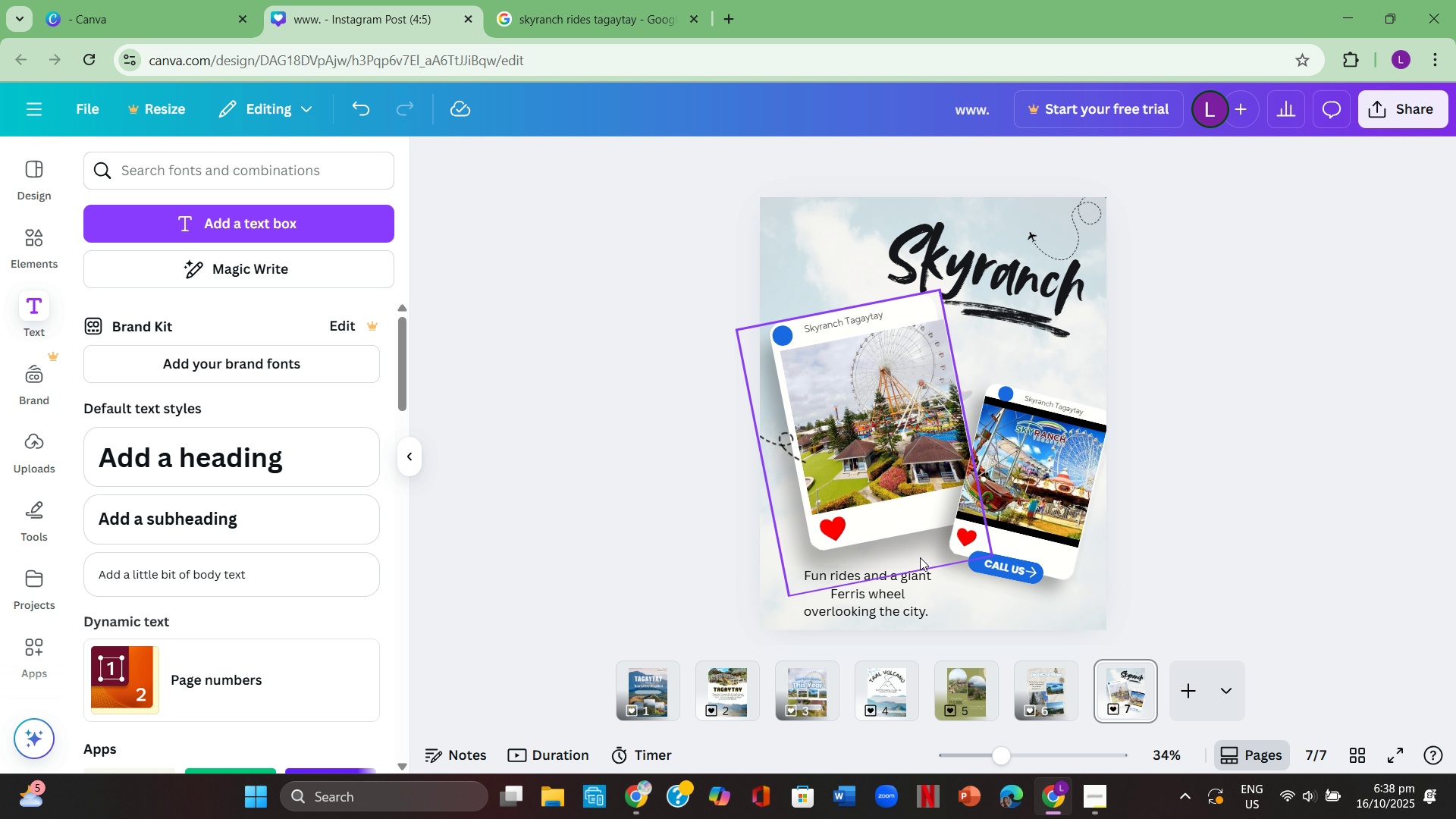 
left_click([1356, 560])
 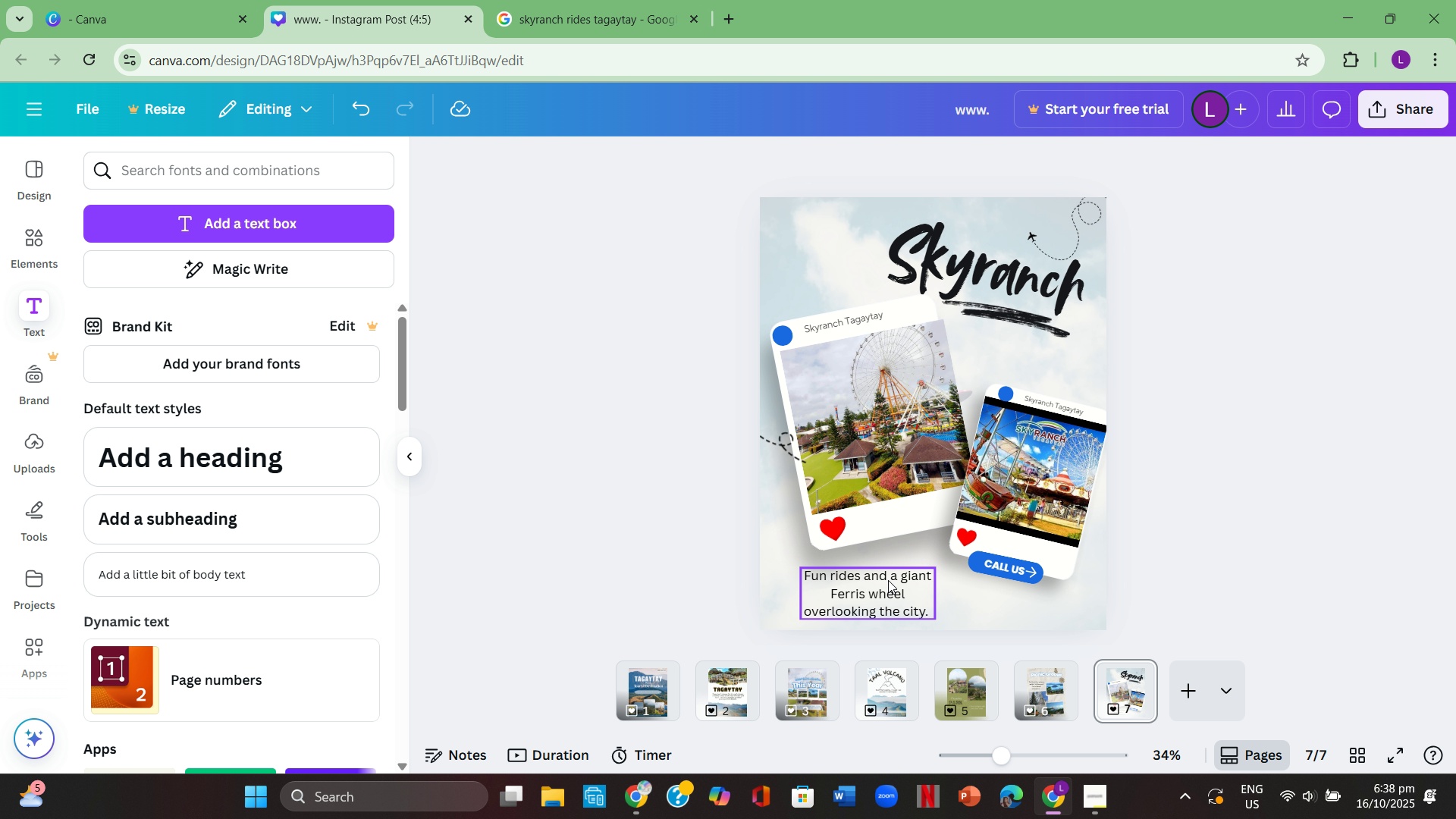 
double_click([888, 580])
 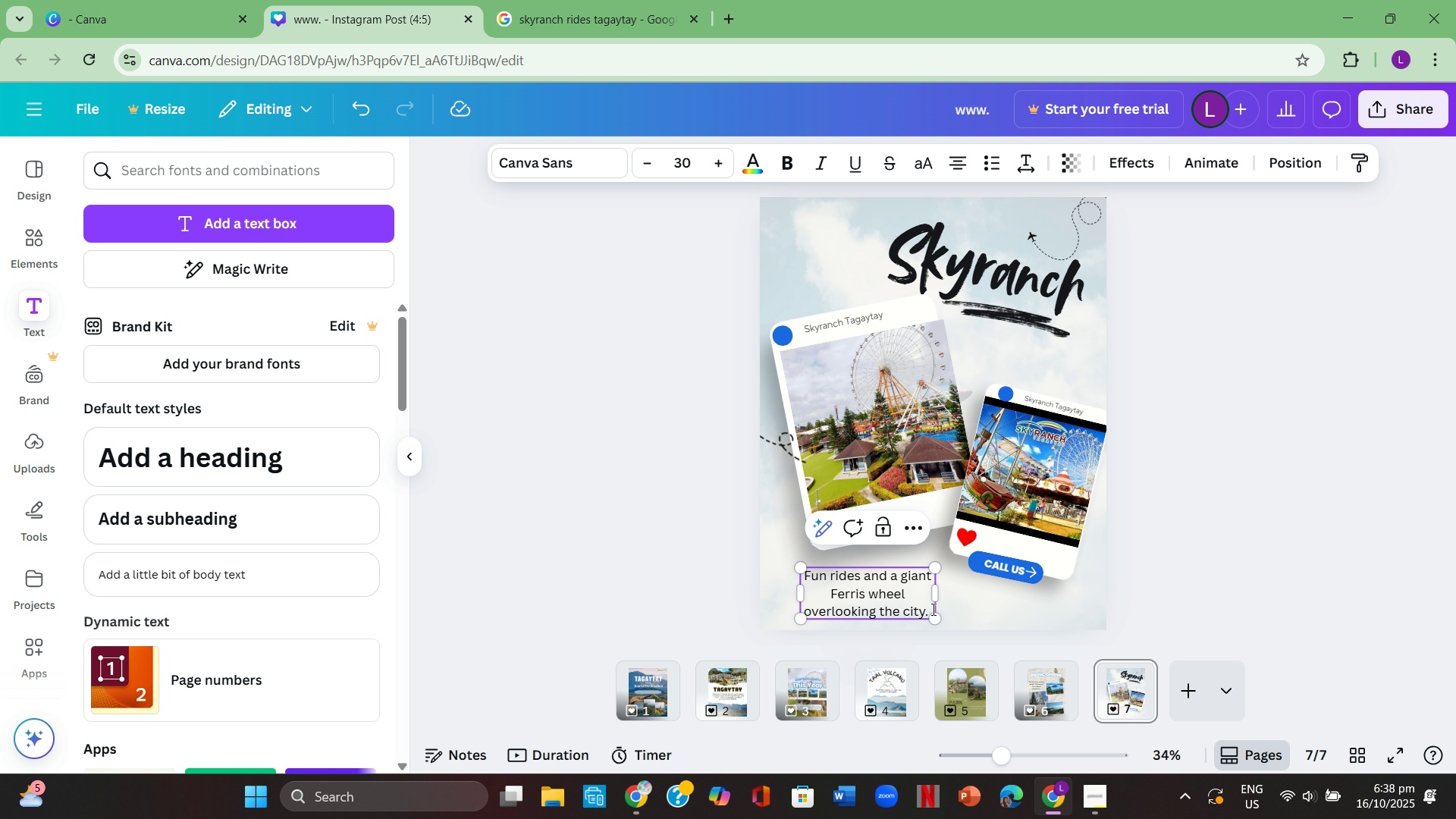 
left_click_drag(start_coordinate=[932, 609], to_coordinate=[802, 575])
 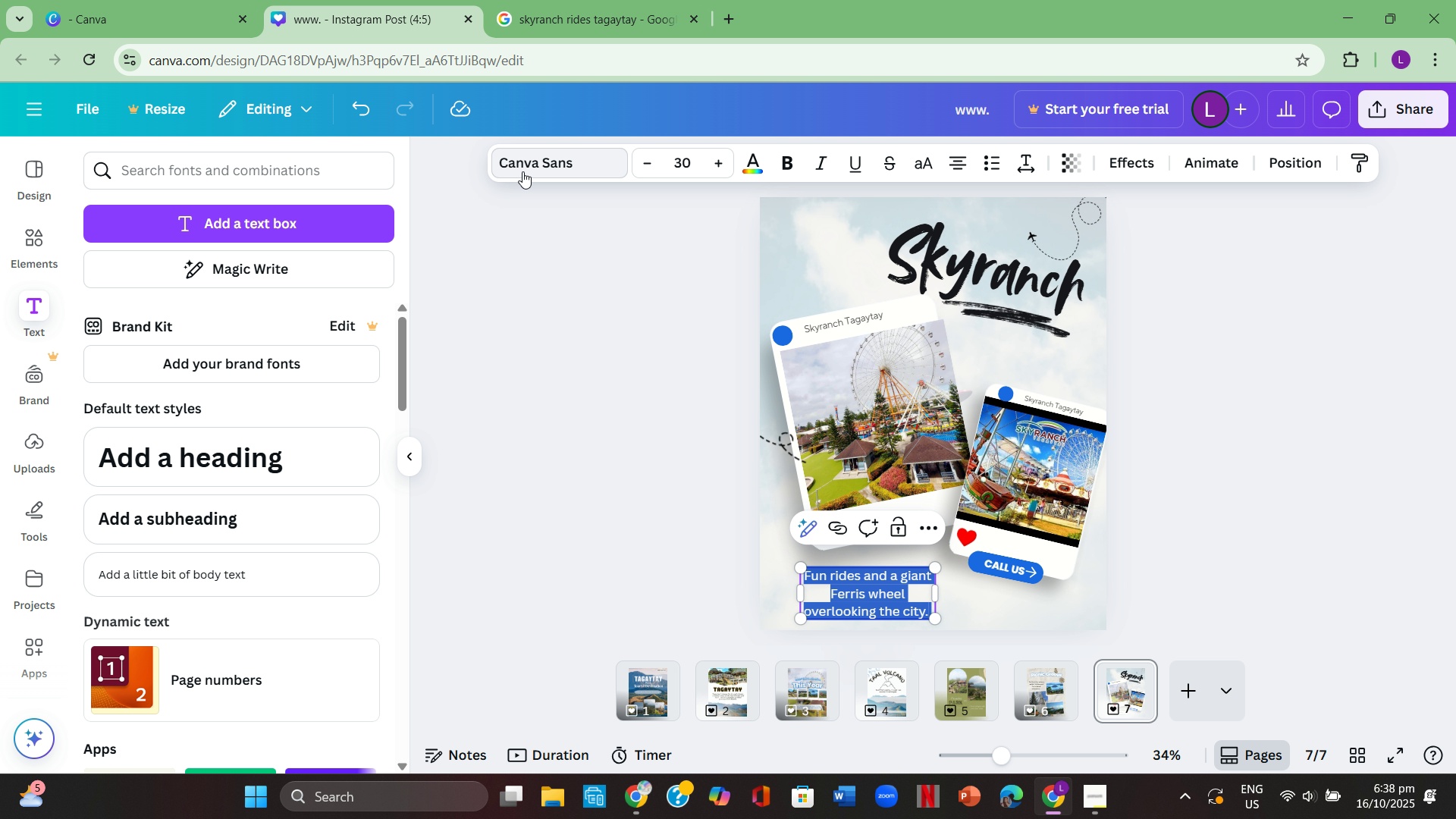 
left_click([522, 171])
 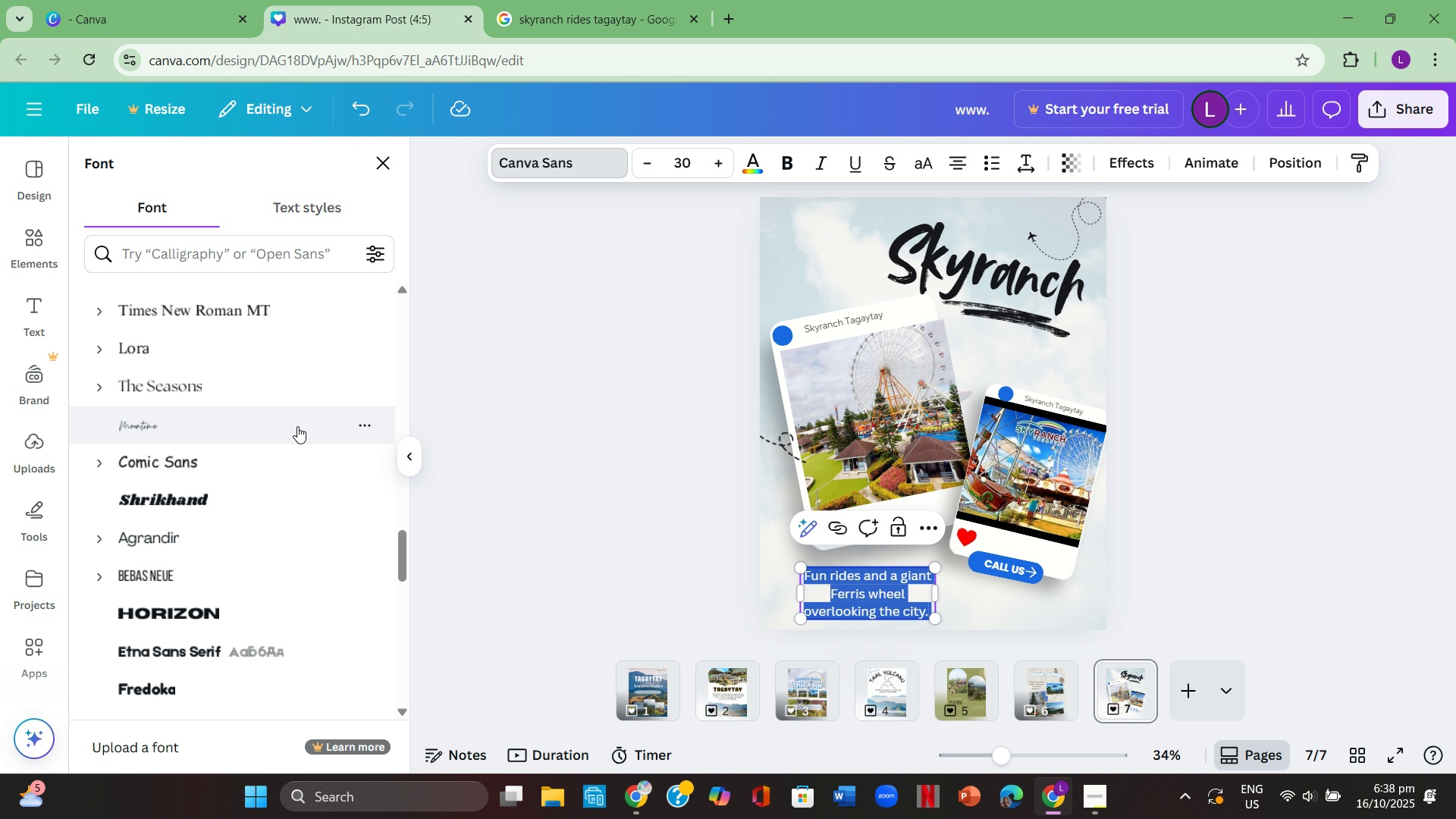 
scroll: coordinate [284, 474], scroll_direction: down, amount: 2.0
 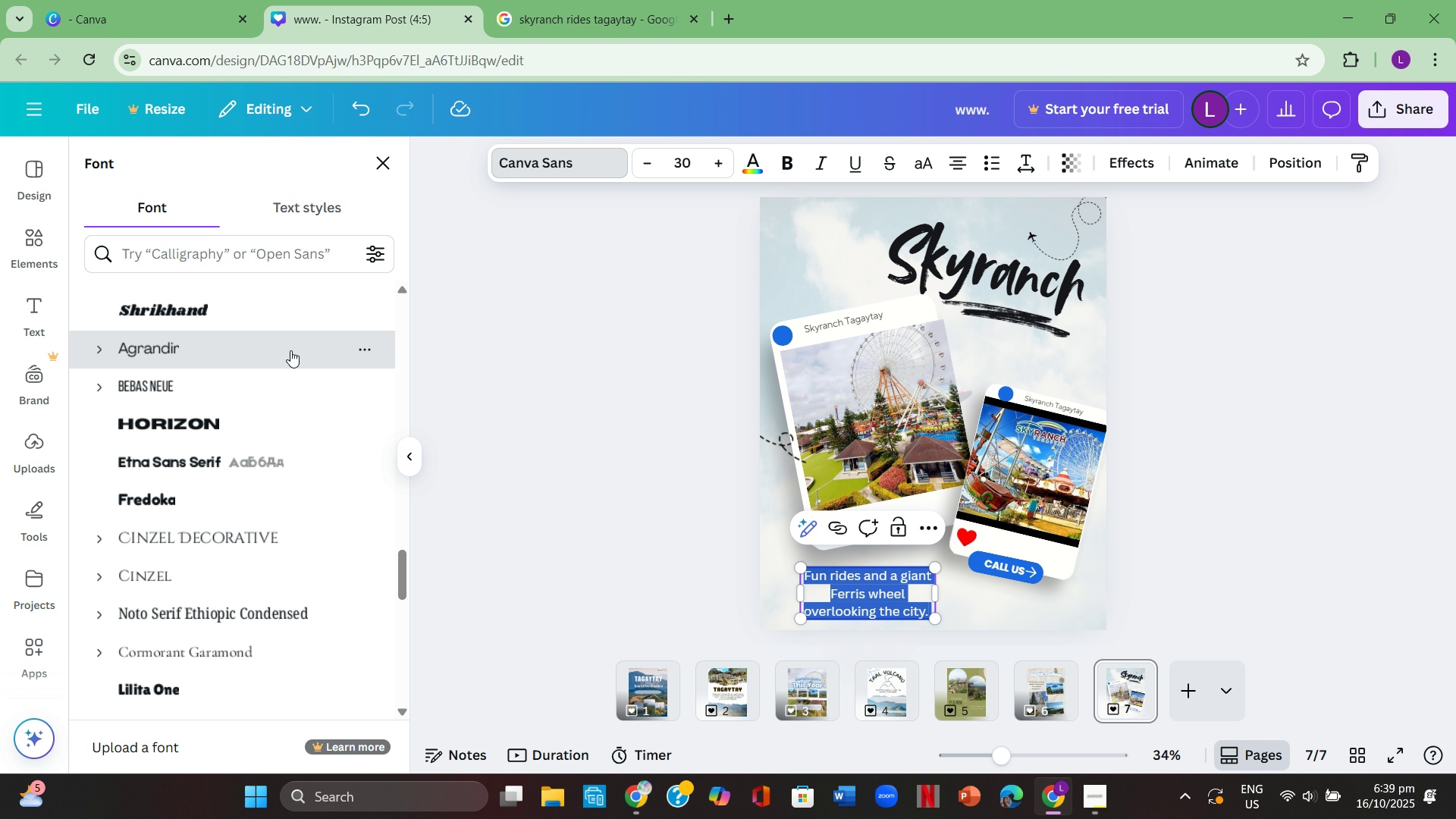 
left_click([290, 350])
 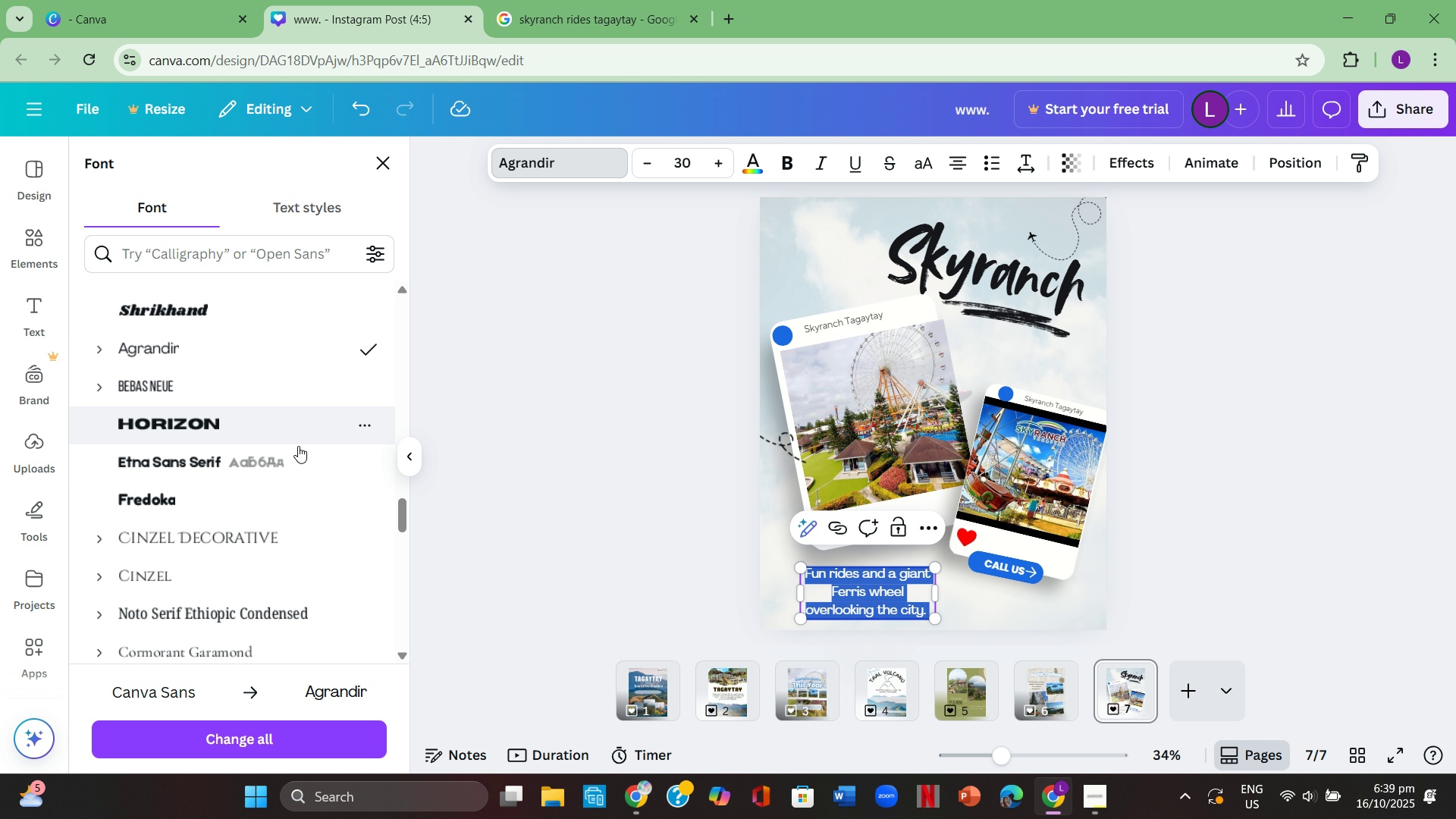 
scroll: coordinate [302, 453], scroll_direction: down, amount: 1.0
 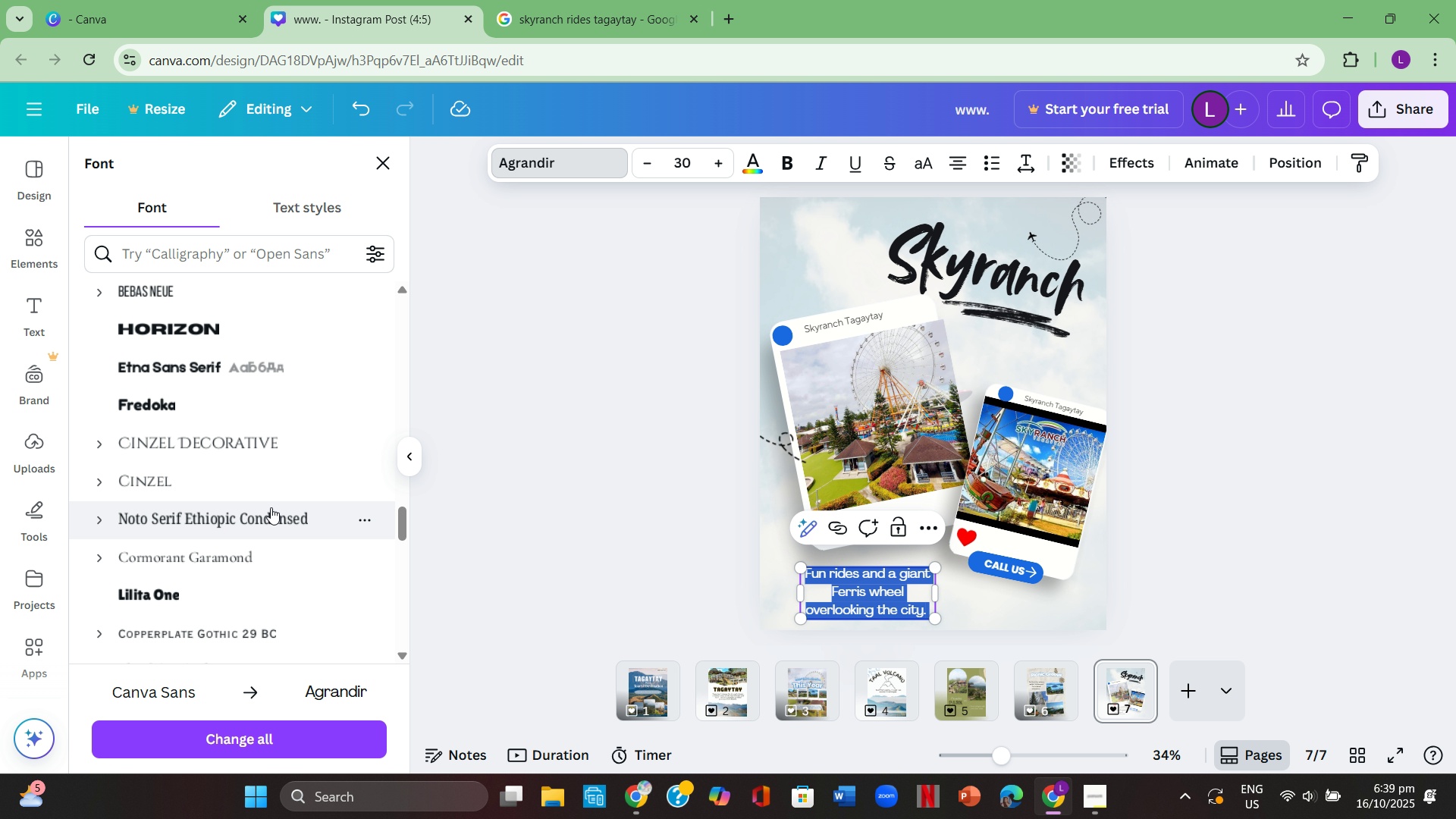 
left_click([271, 507])
 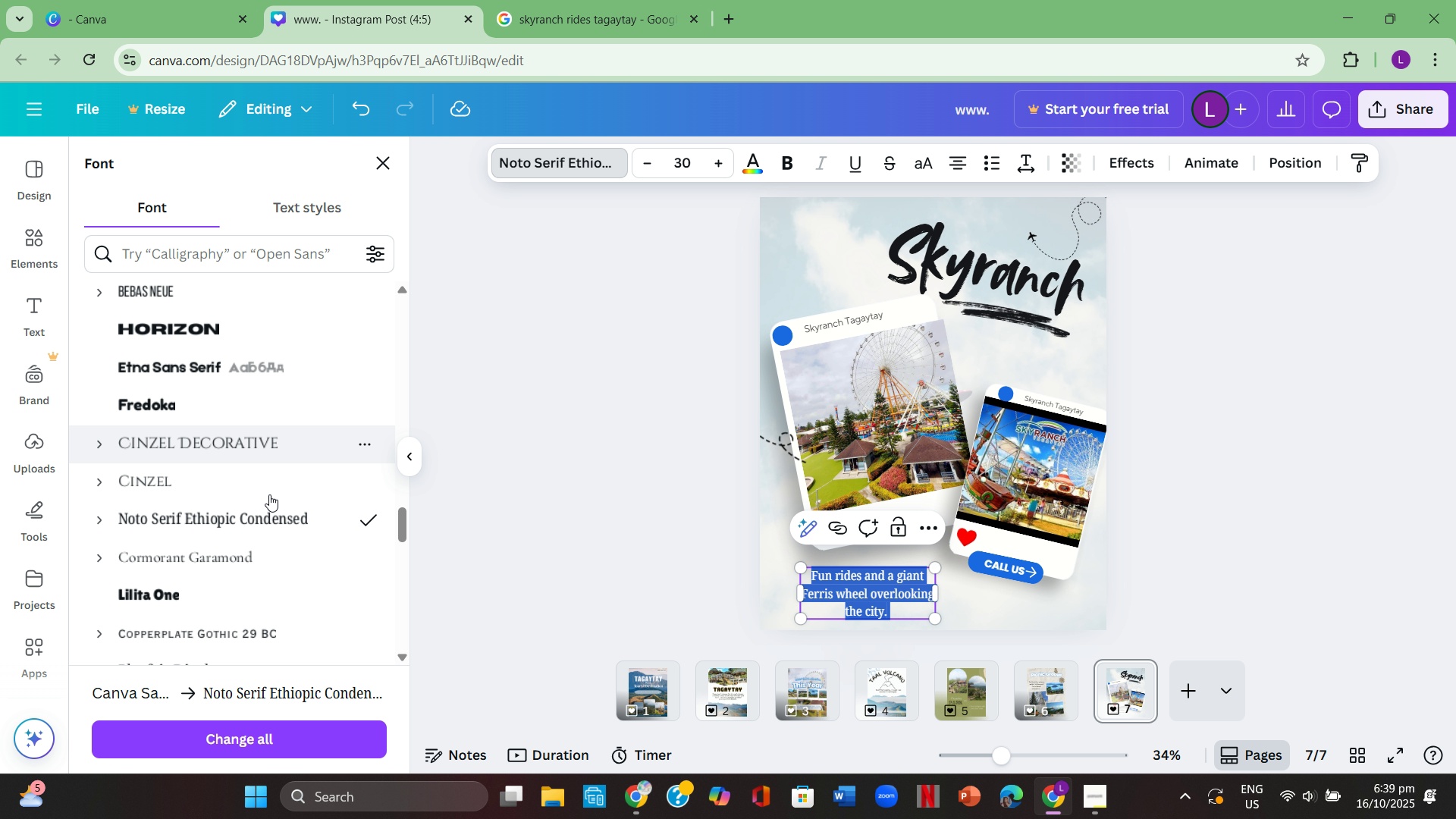 
left_click([265, 548])
 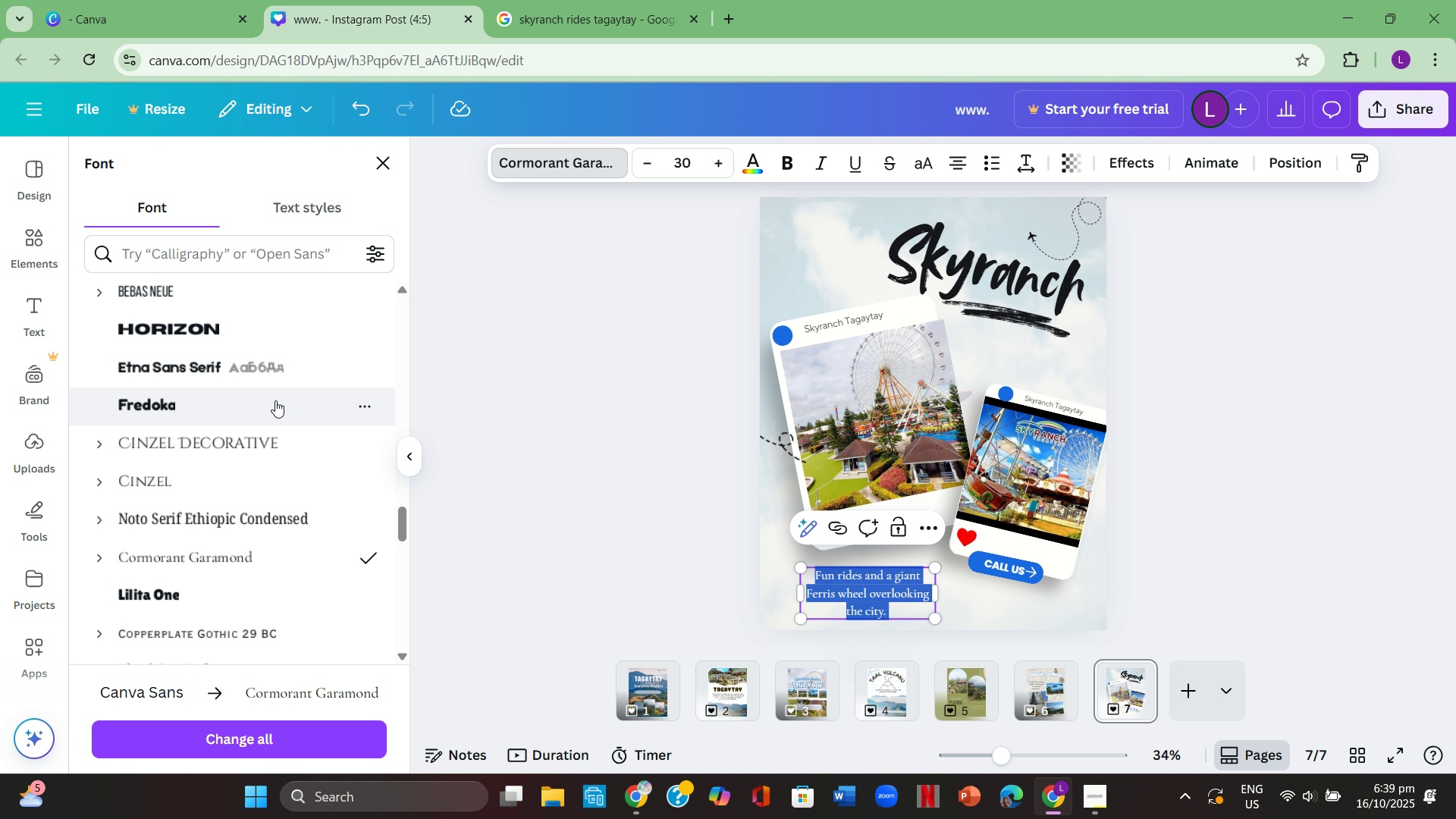 
scroll: coordinate [303, 441], scroll_direction: down, amount: 4.0
 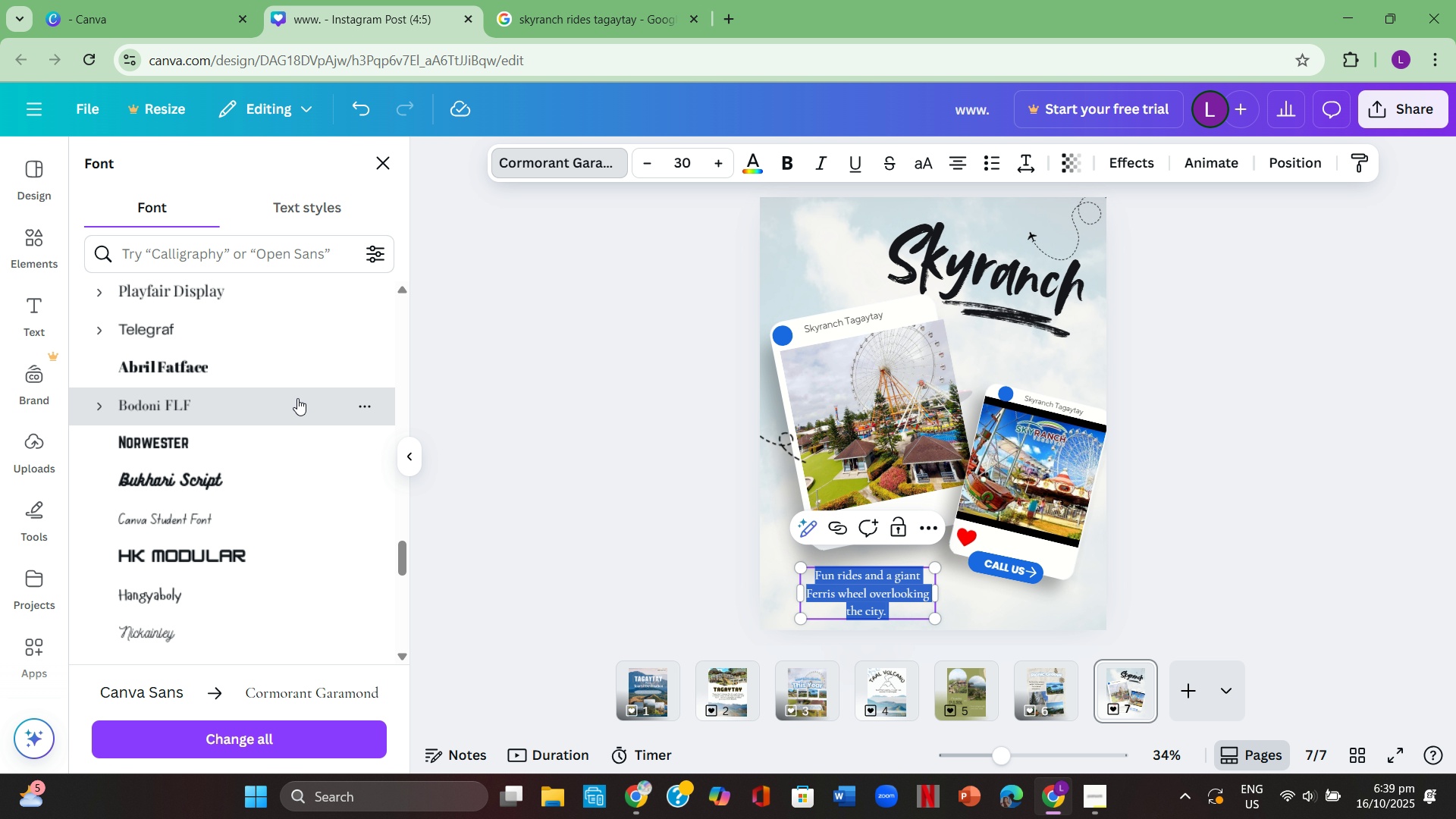 
left_click([297, 398])
 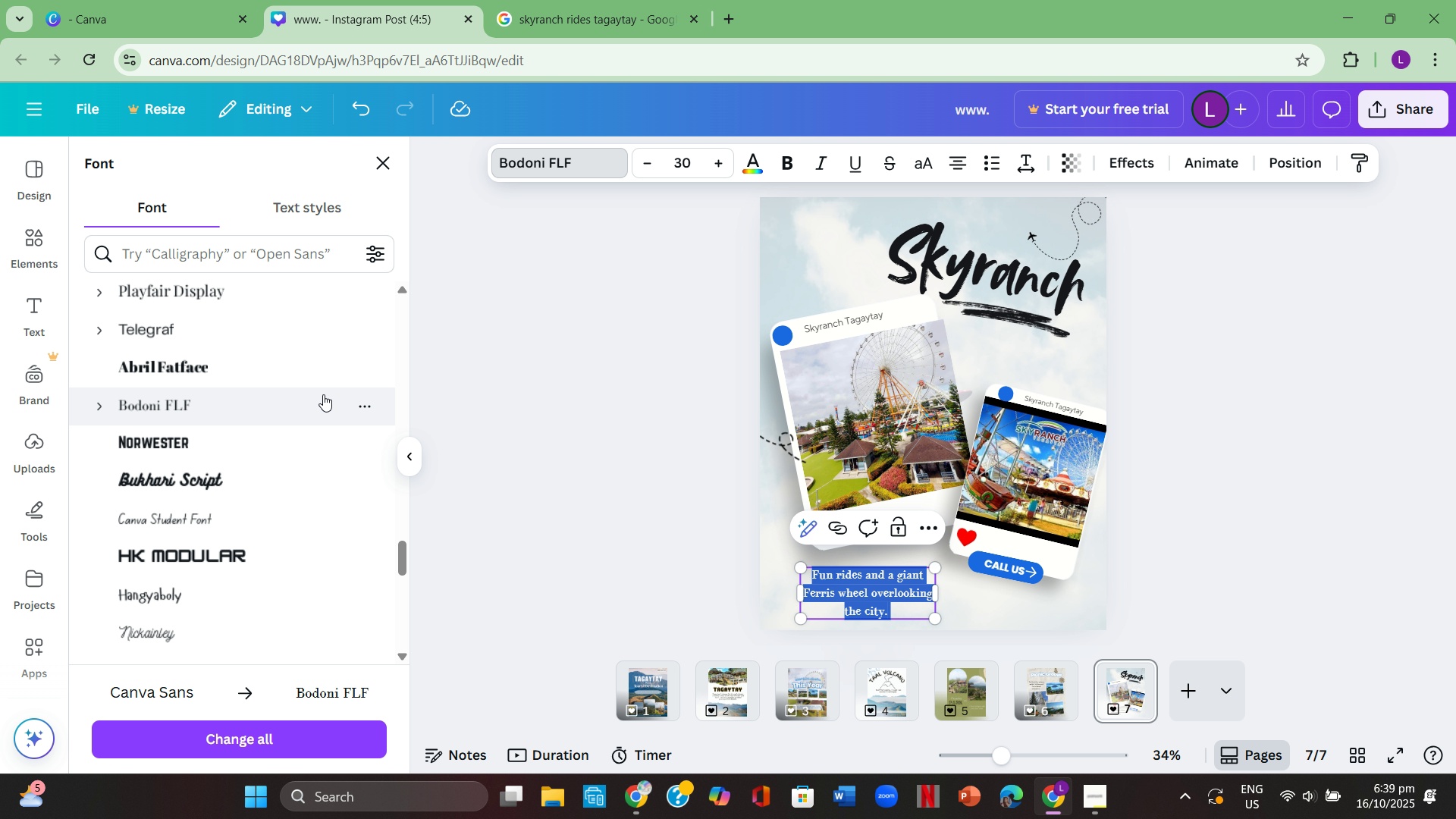 
left_click([500, 422])
 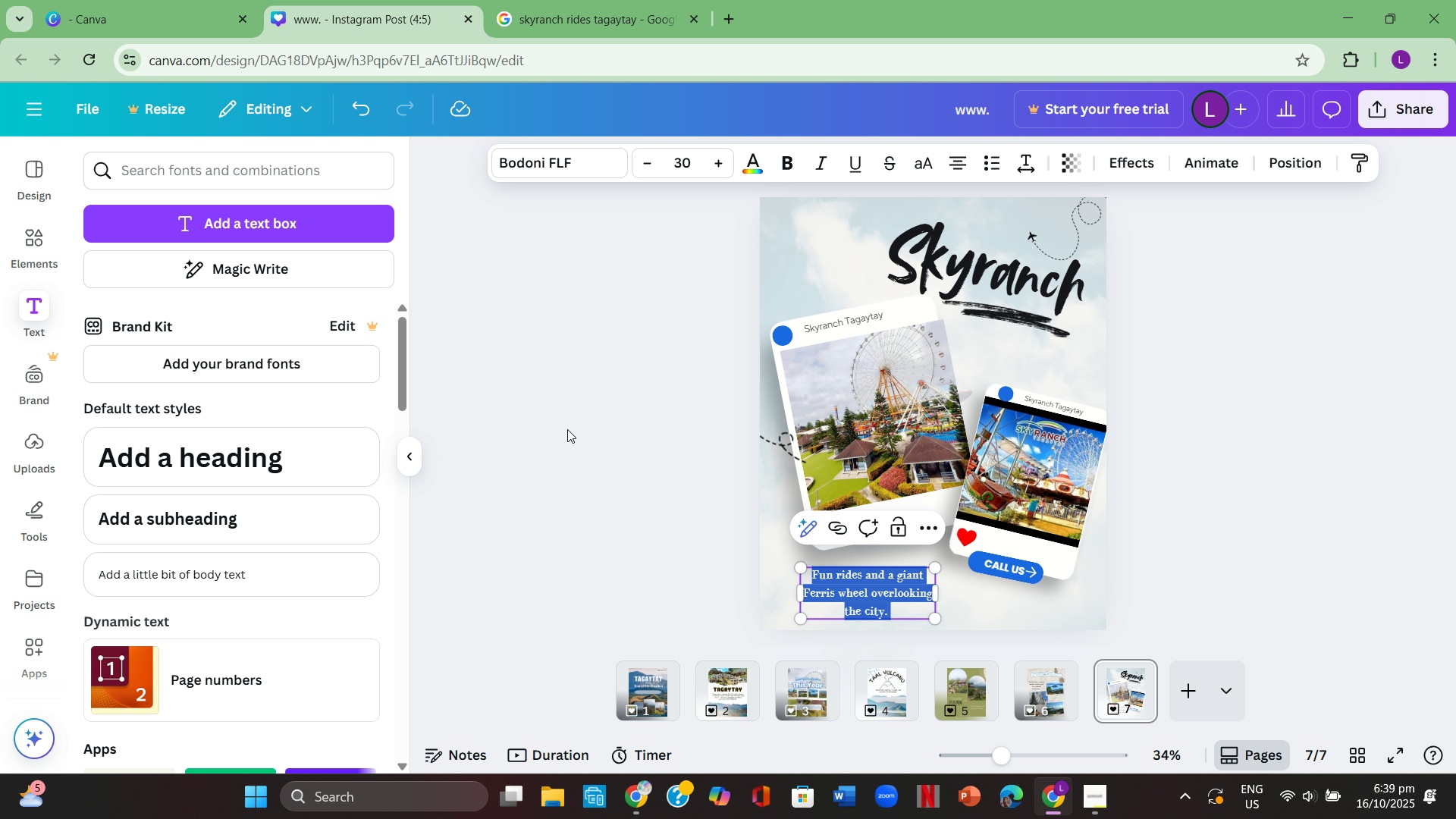 
left_click([568, 429])
 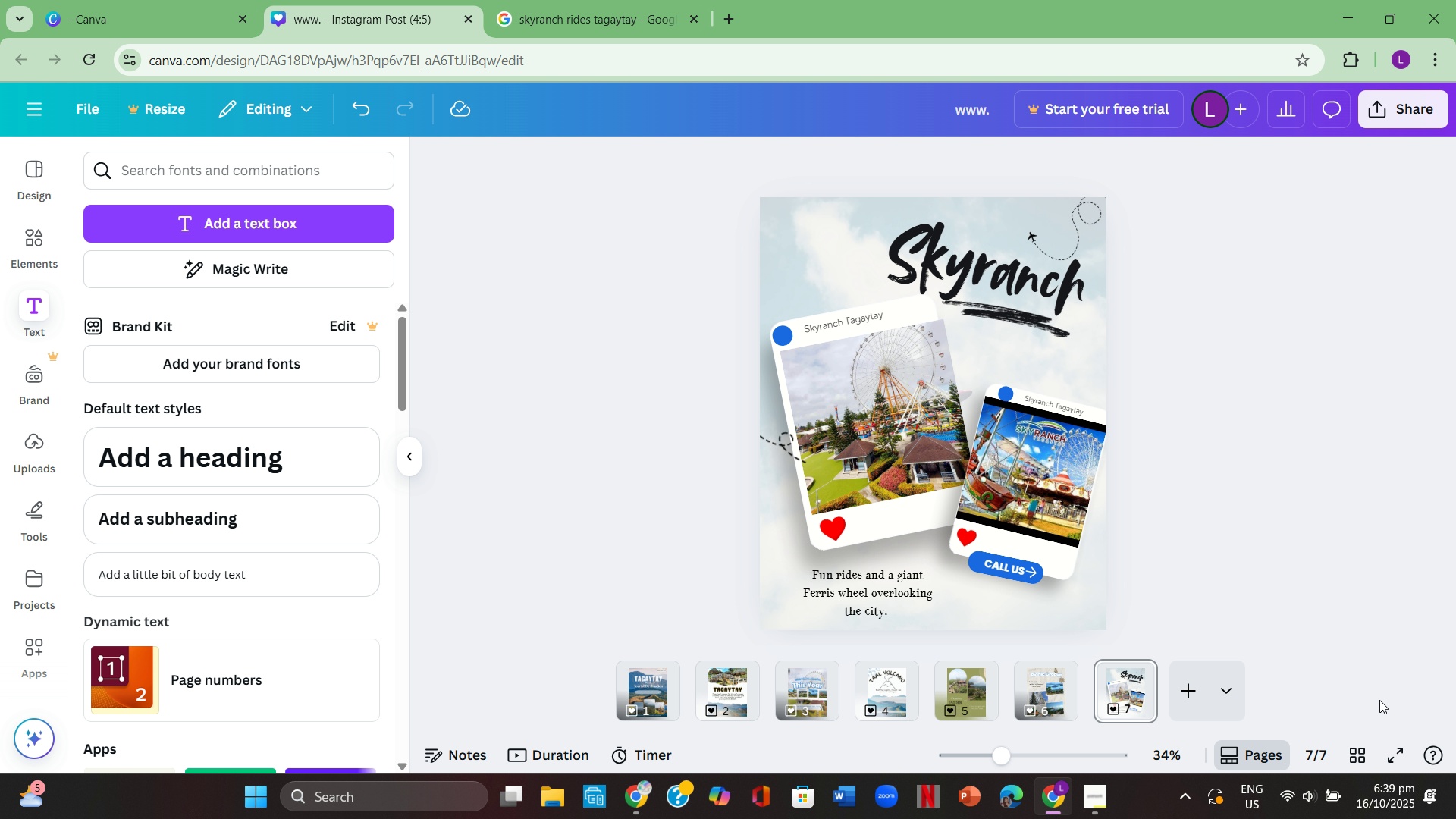 
left_click([1395, 756])
 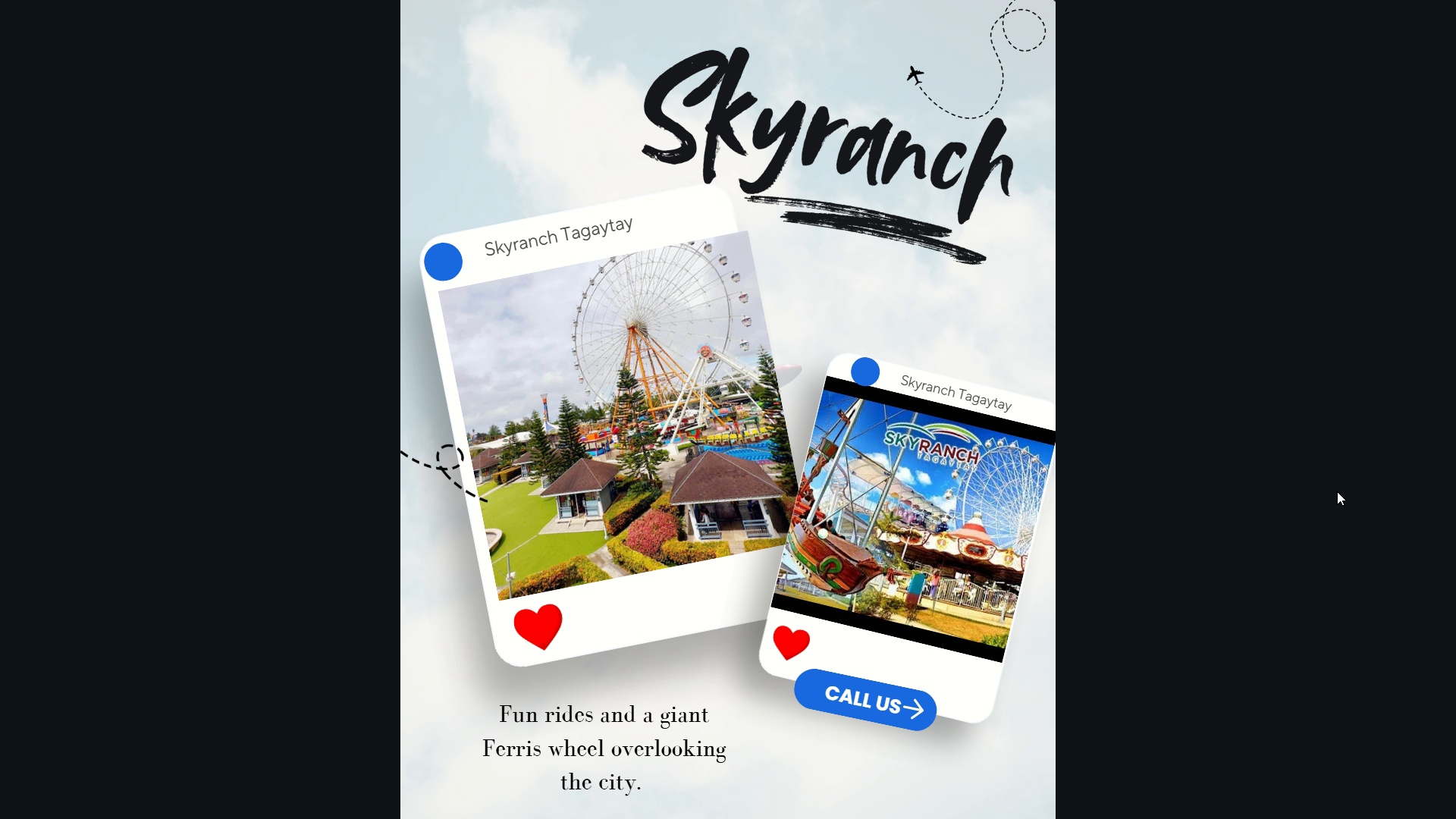 
wait(16.07)
 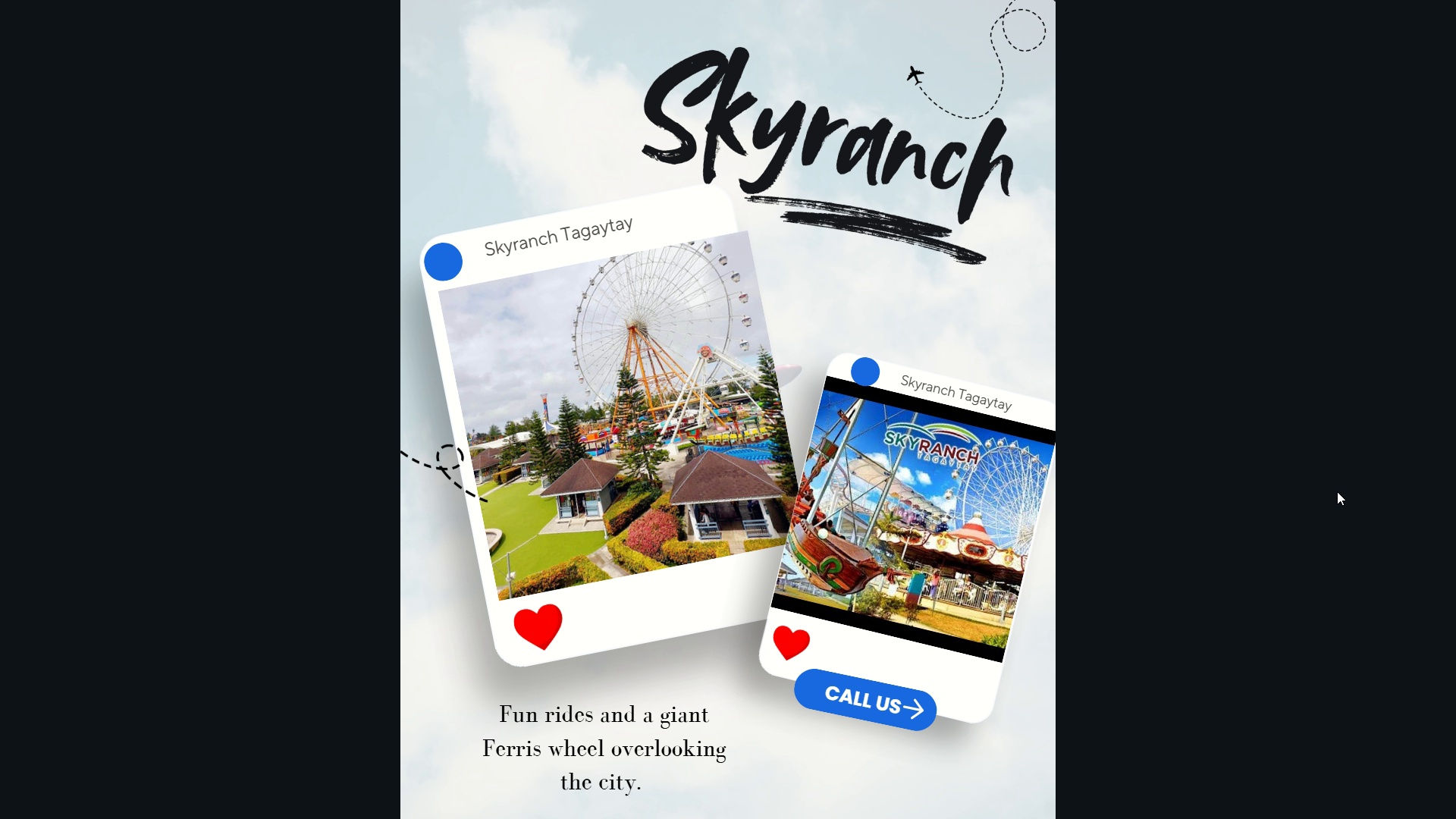 
key(Escape)
 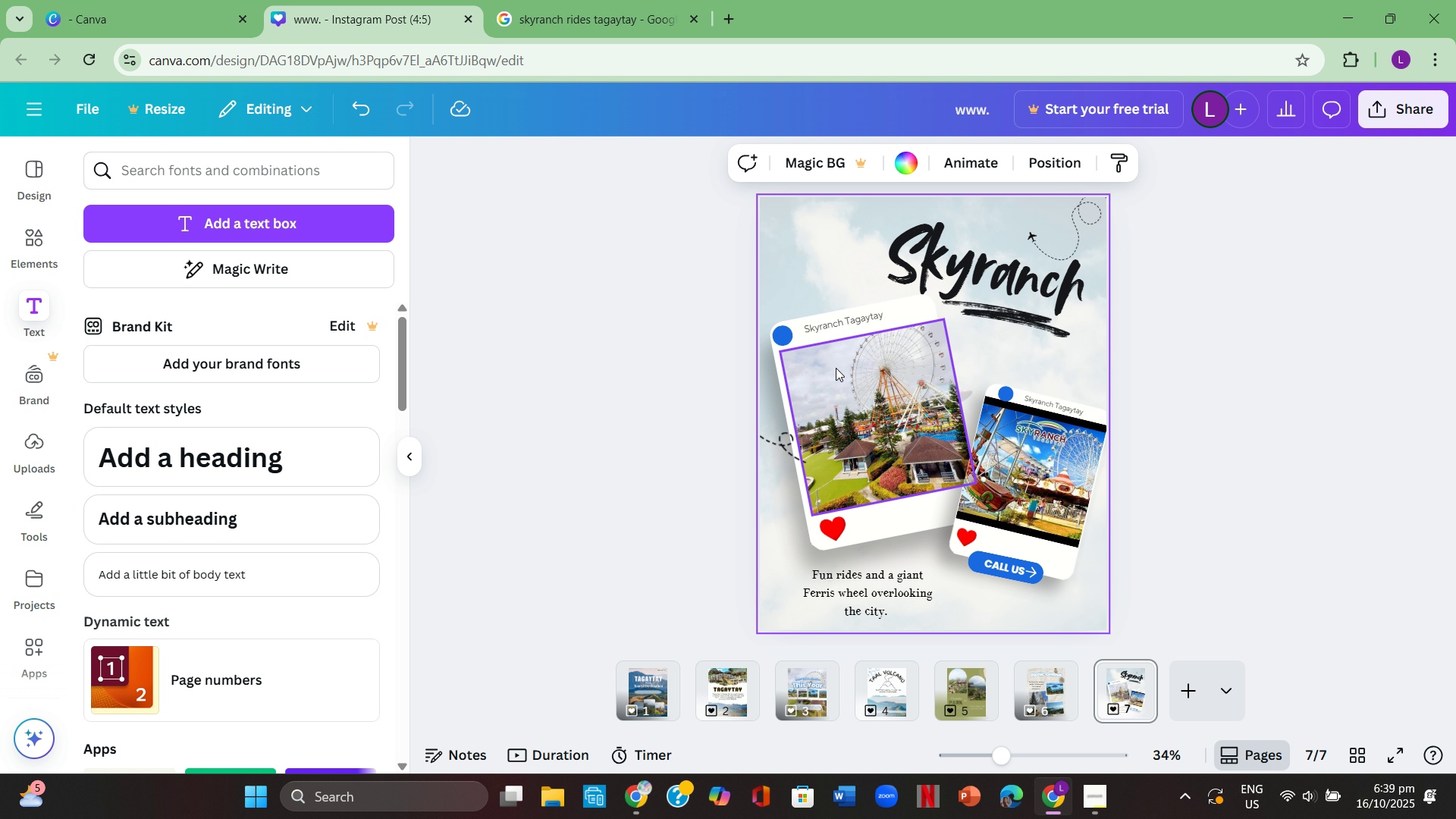 
left_click([842, 321])
 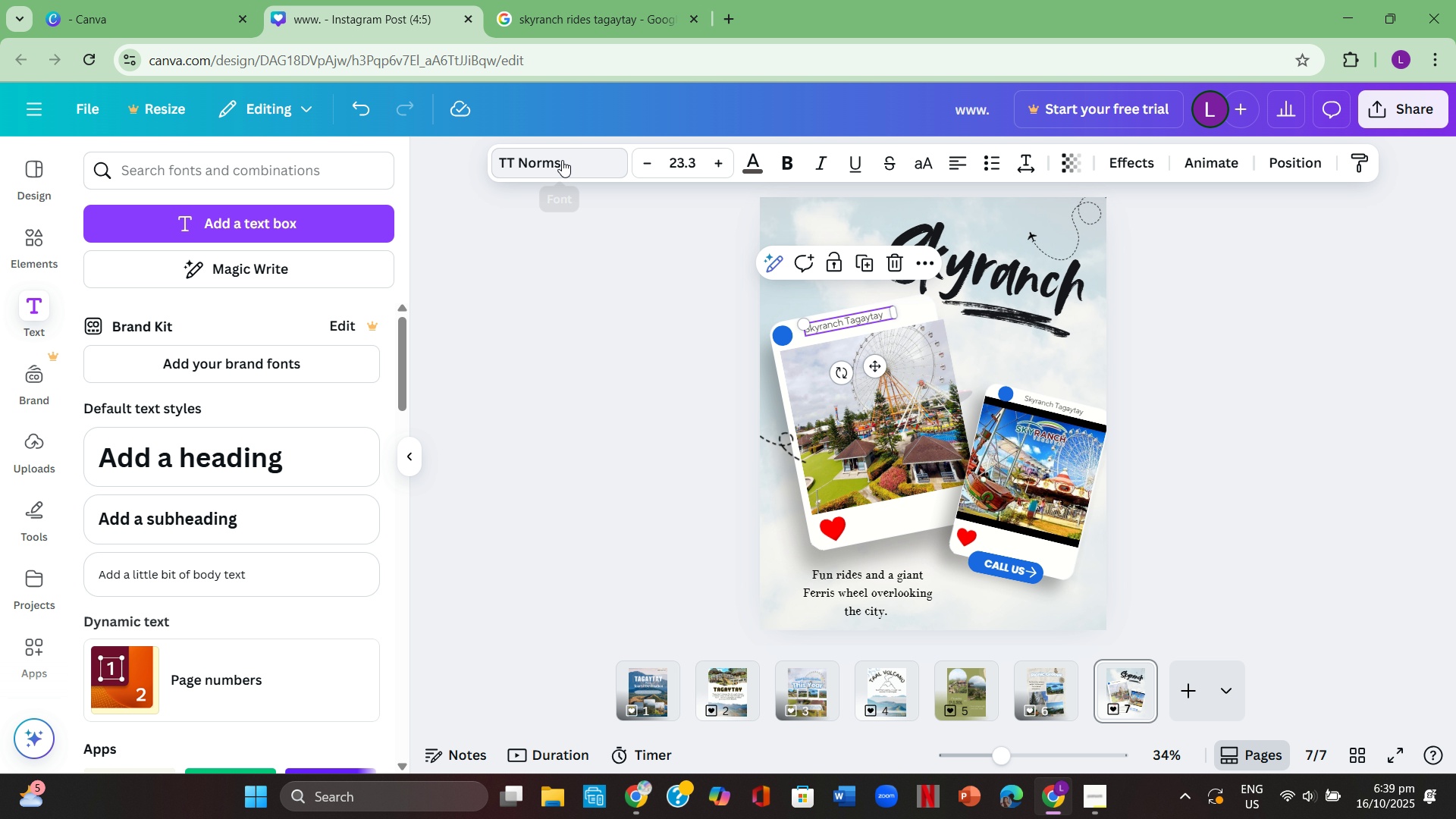 
left_click([562, 160])
 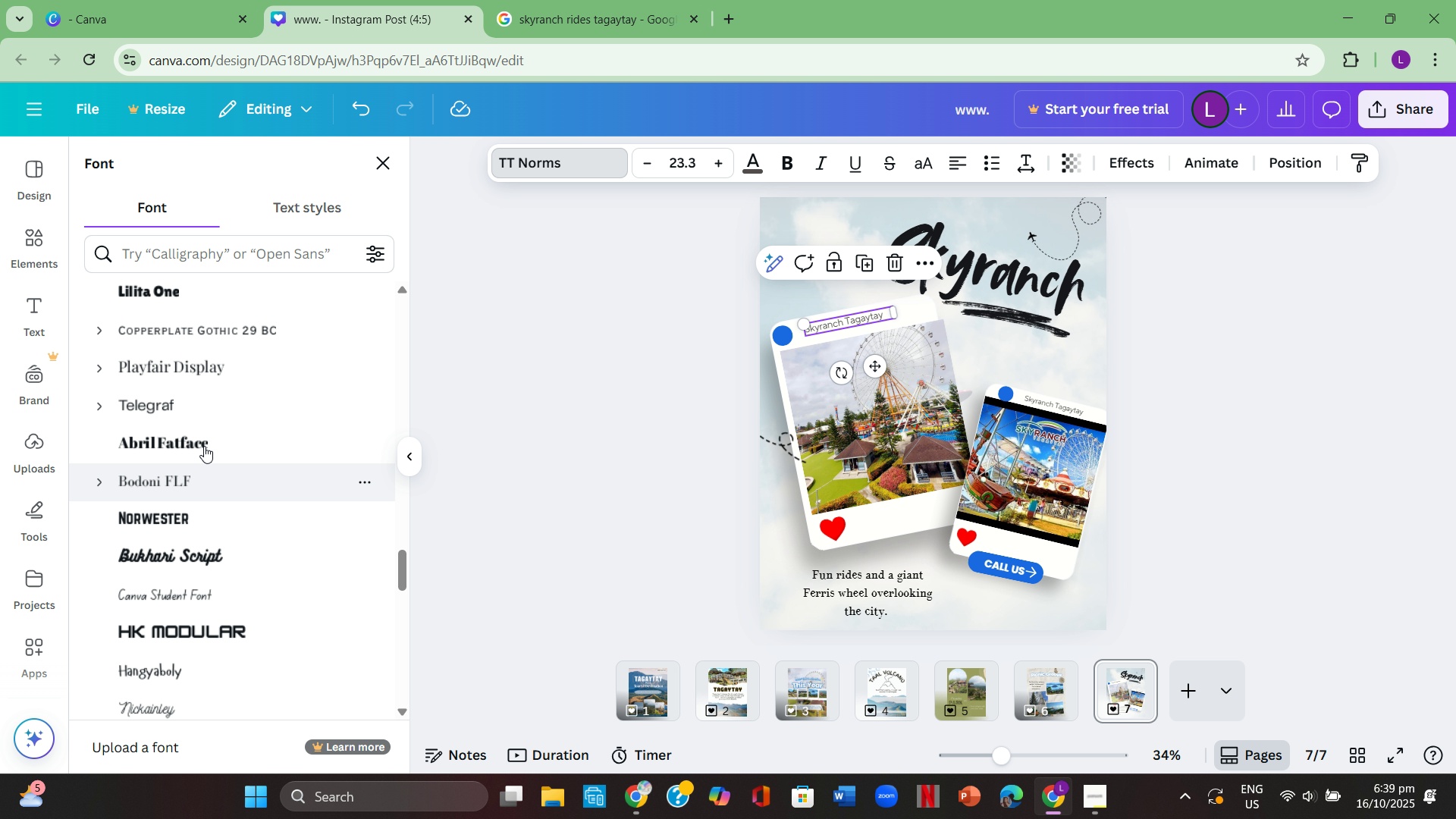 
left_click([208, 413])
 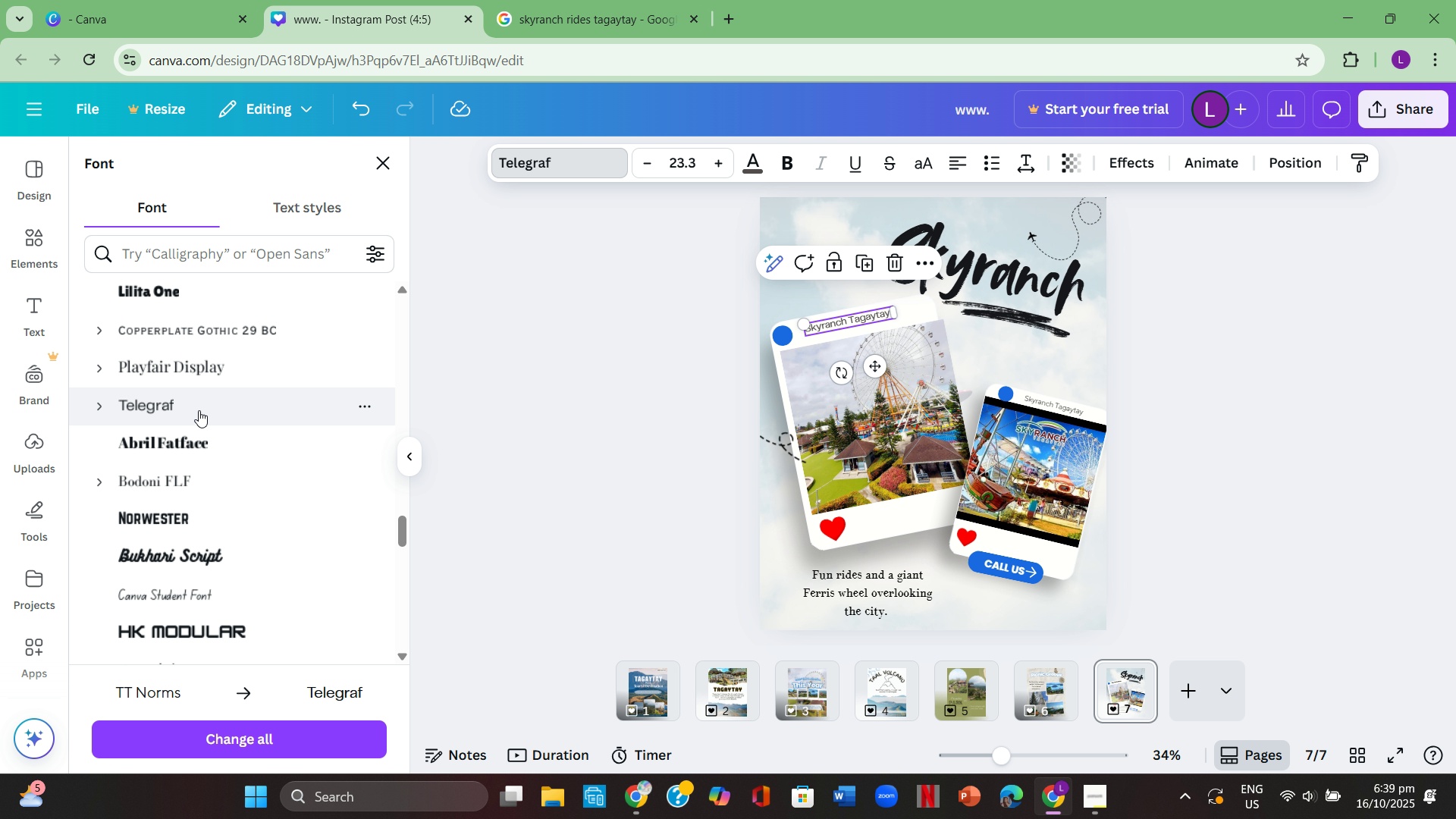 
left_click([533, 334])
 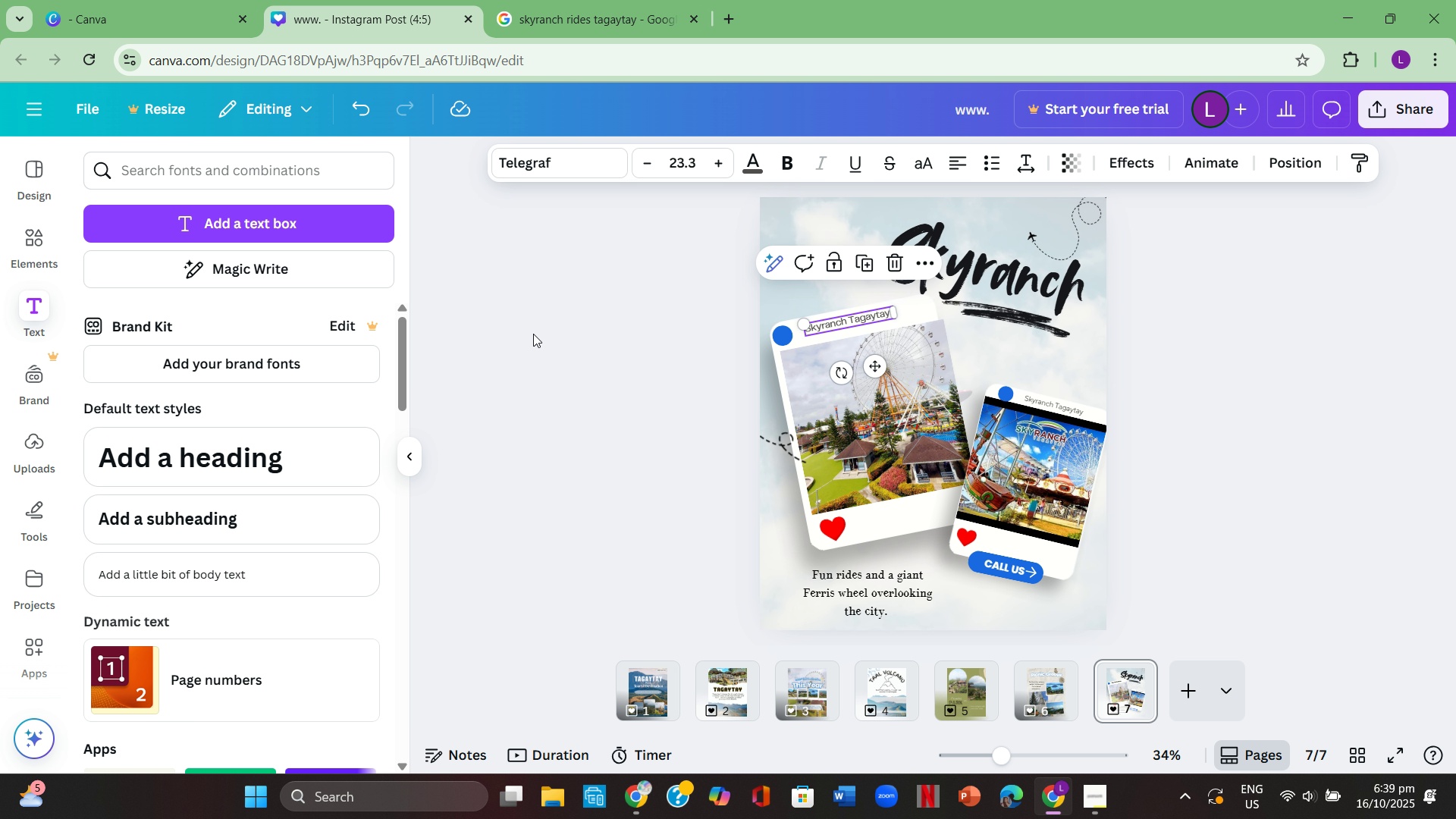 
left_click([533, 334])
 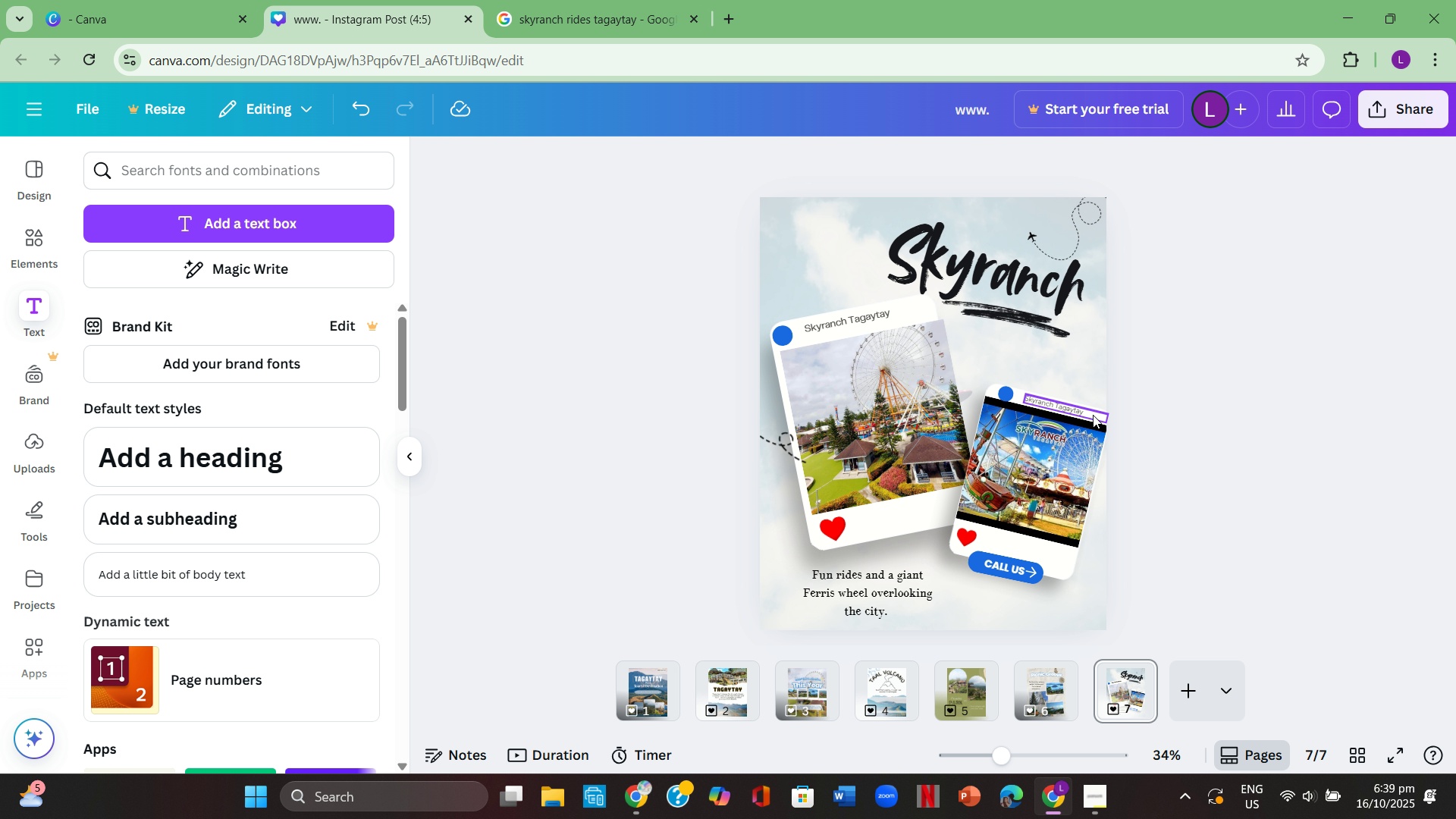 
left_click([1087, 413])
 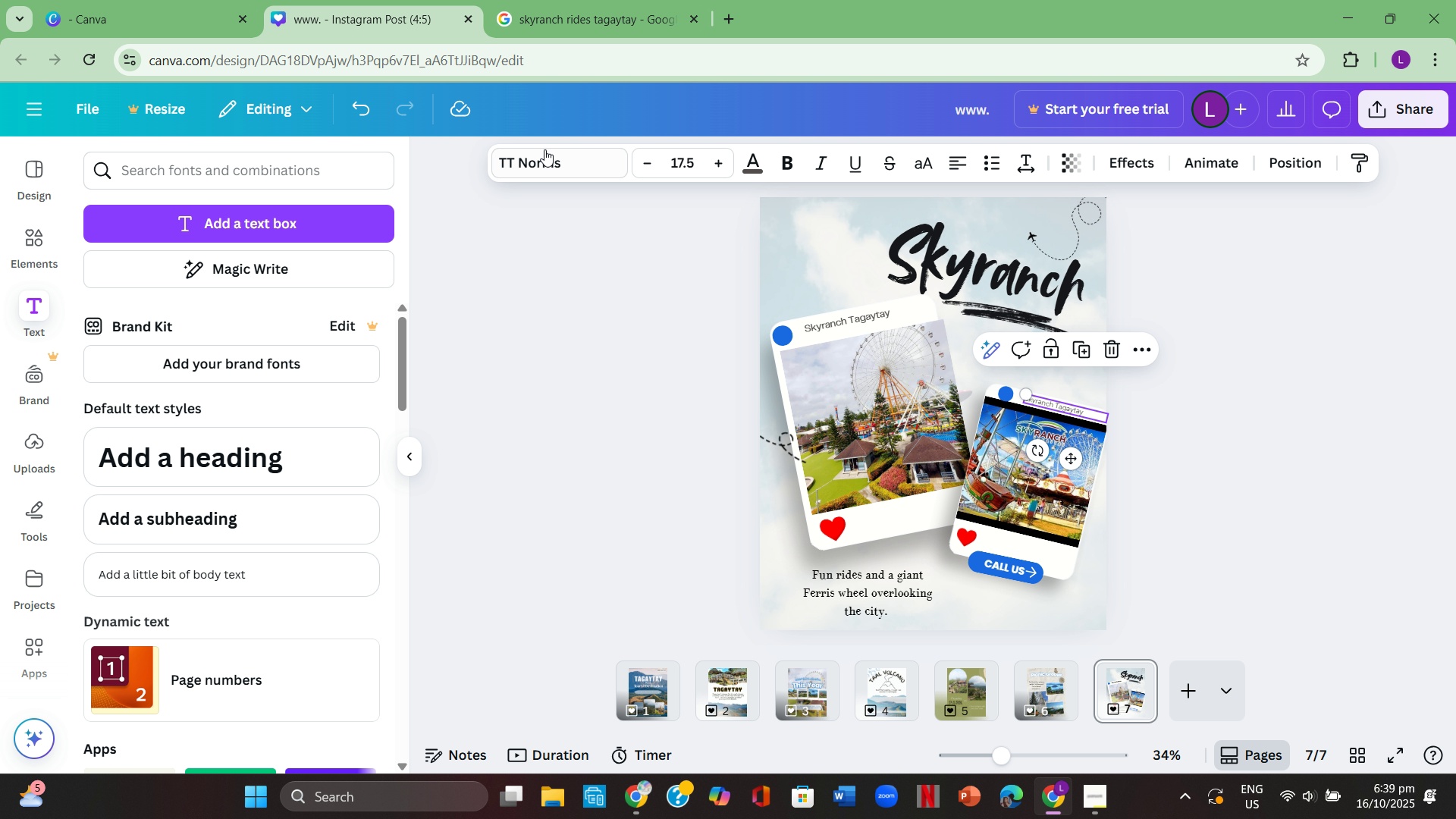 
left_click([543, 152])
 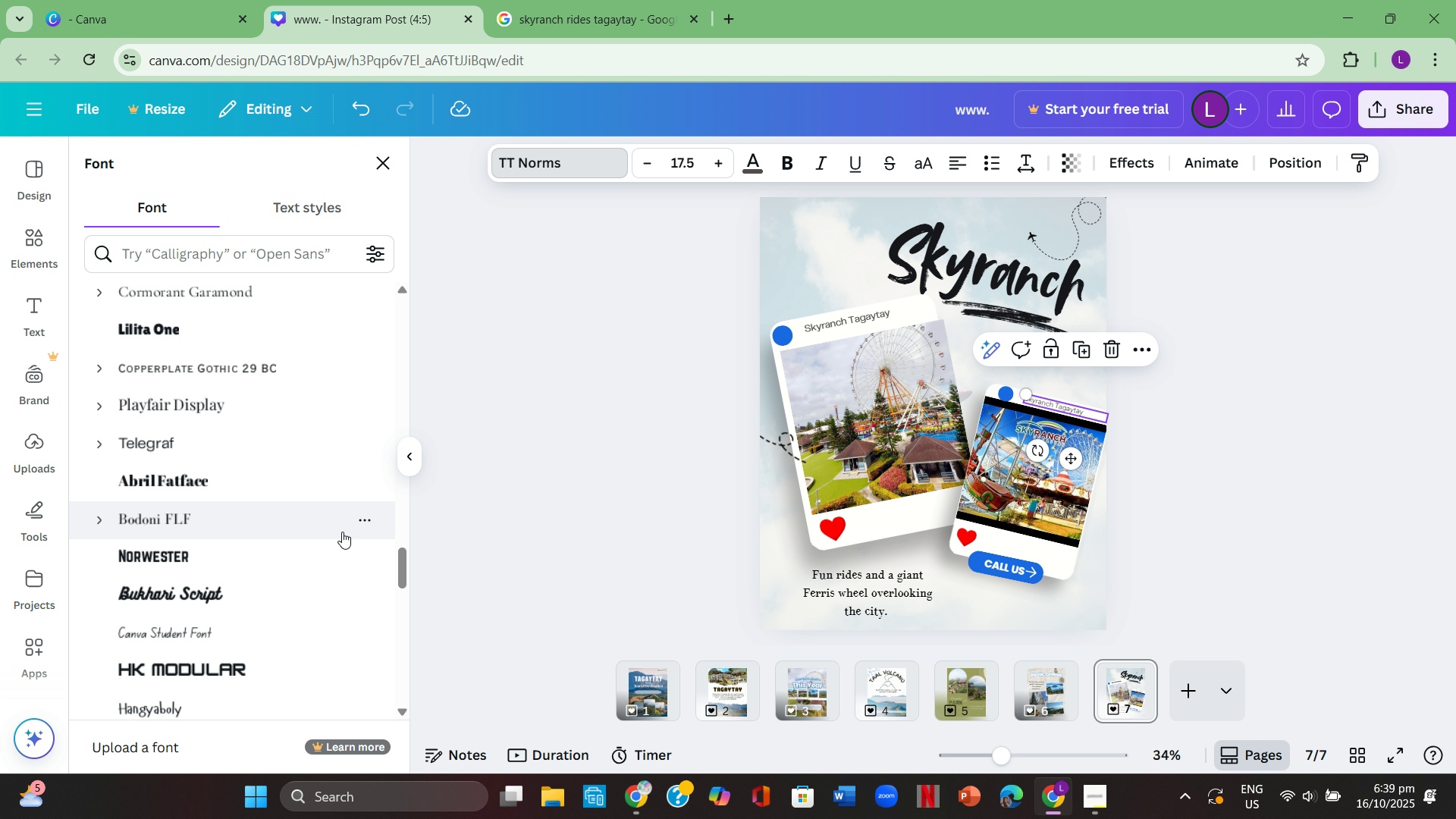 
left_click_drag(start_coordinate=[403, 563], to_coordinate=[375, 269])
 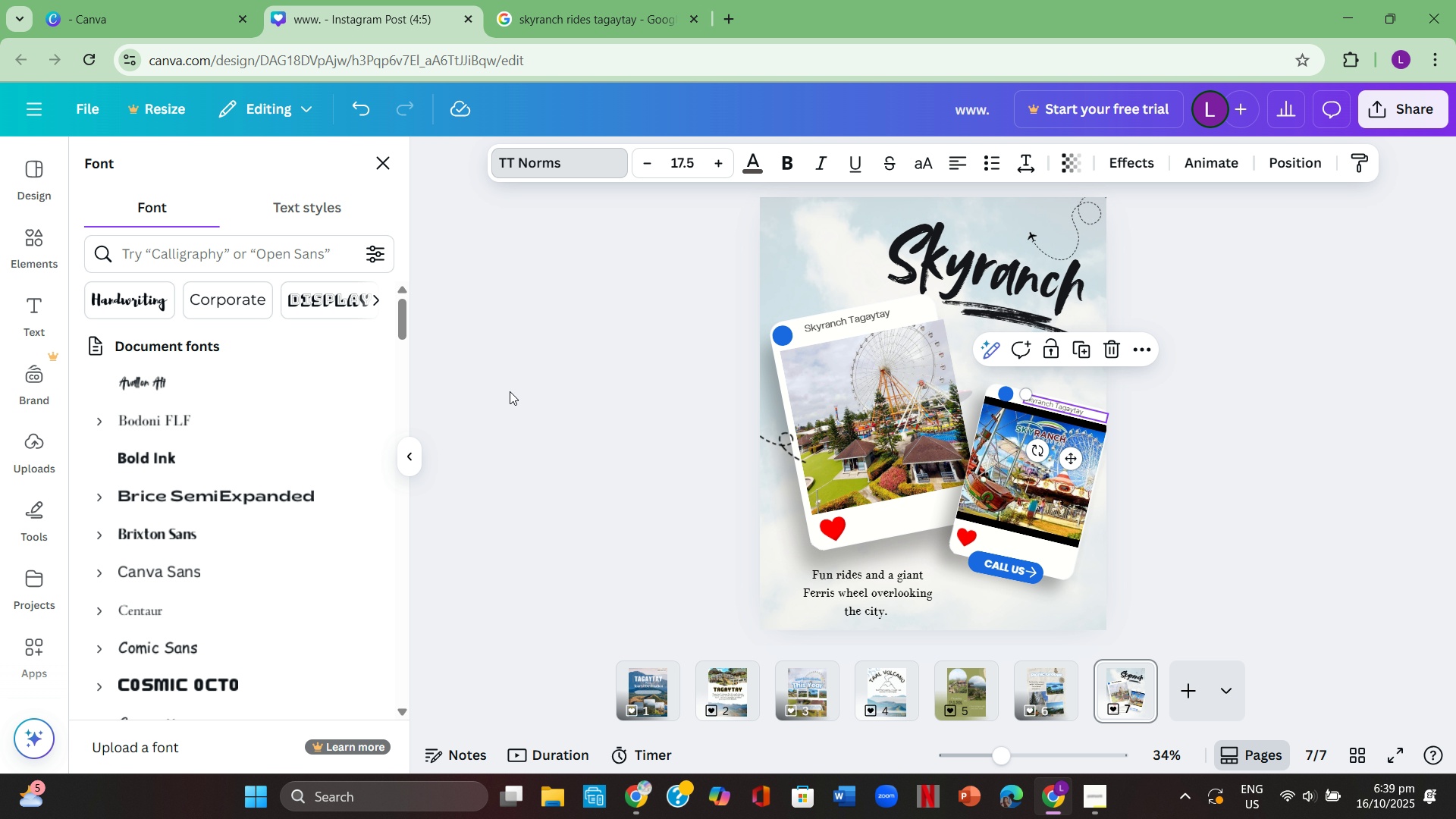 
left_click([537, 396])
 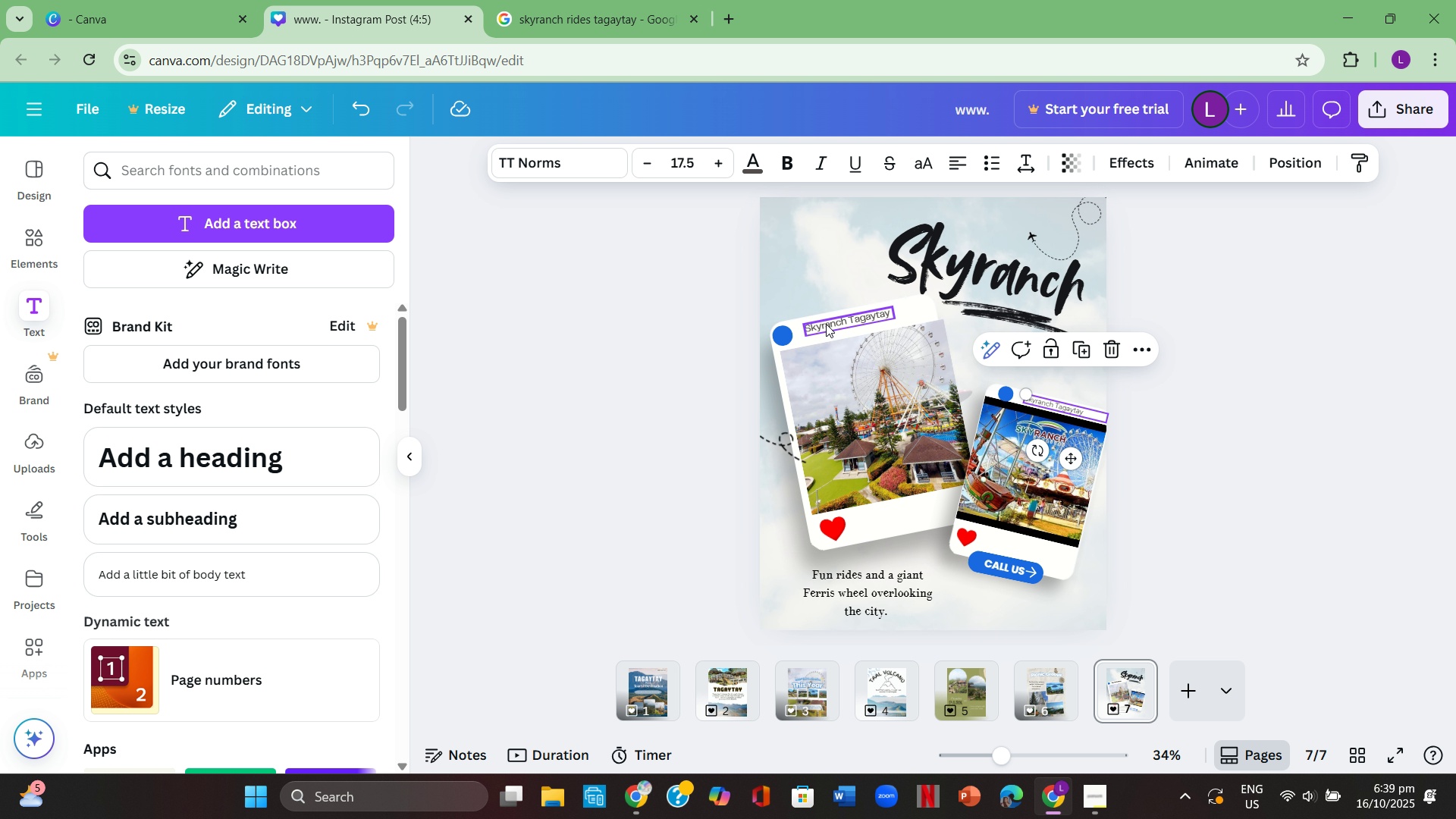 
left_click([826, 324])
 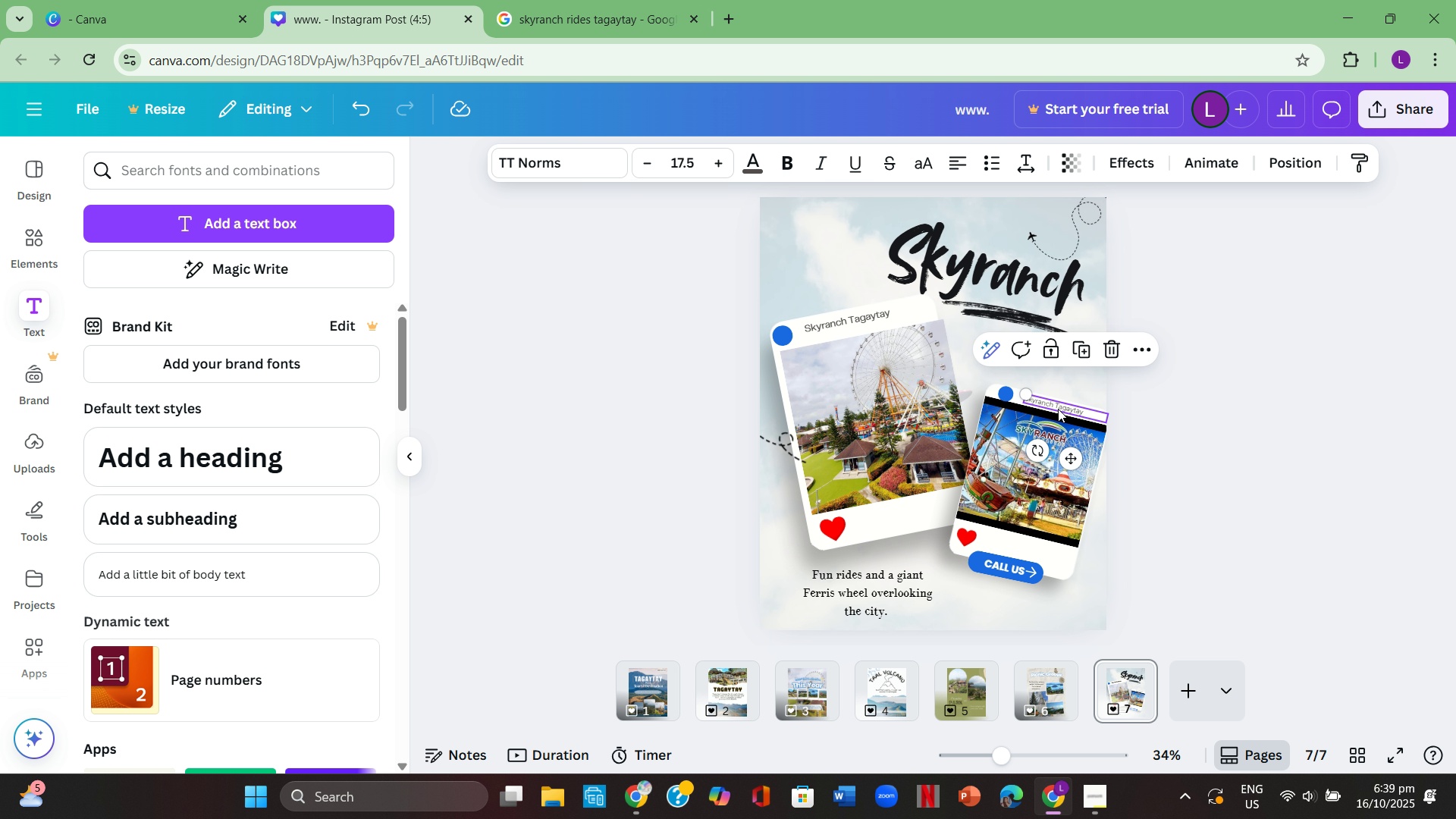 
double_click([1058, 409])
 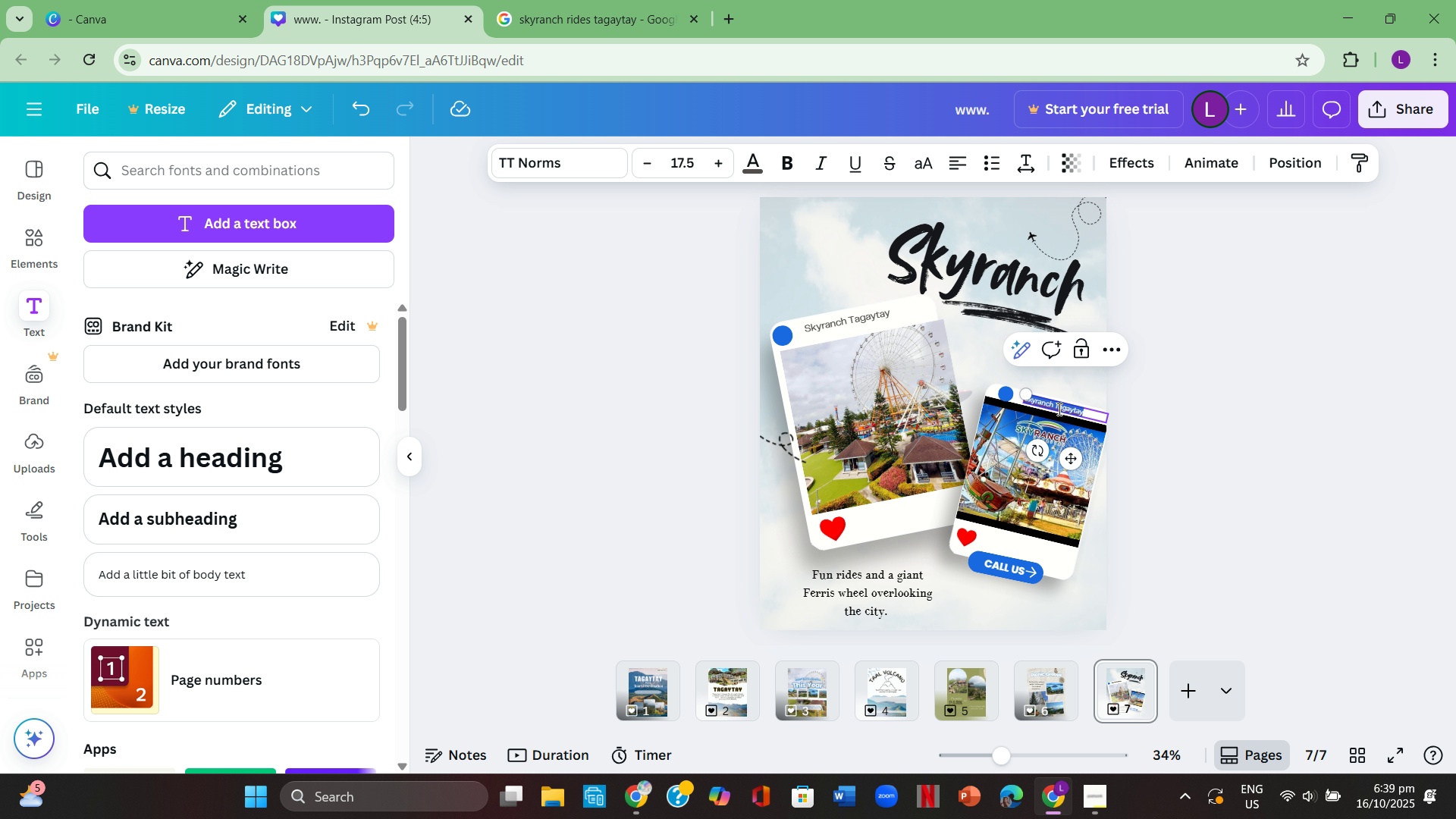 
triple_click([1058, 409])
 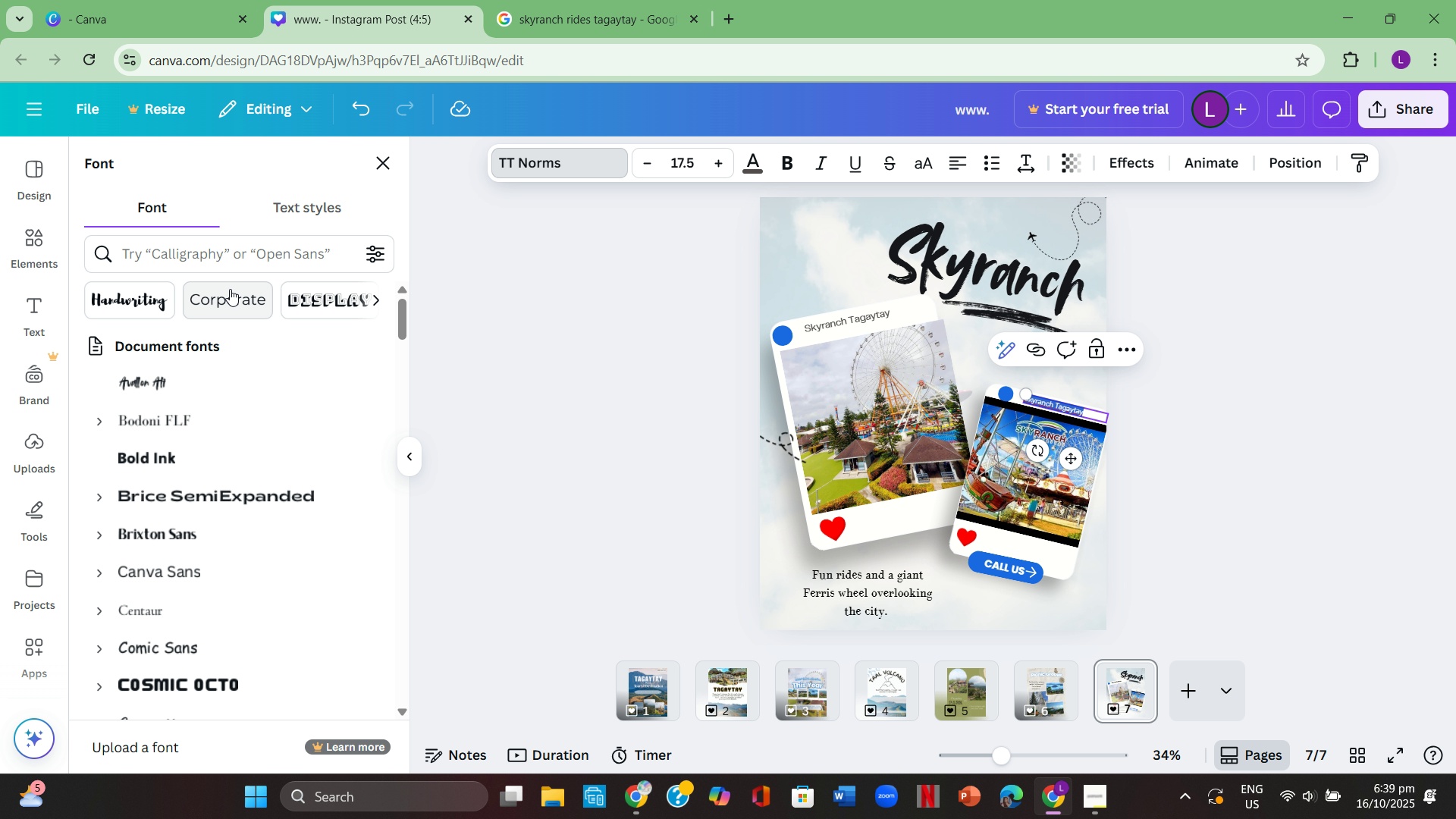 
left_click_drag(start_coordinate=[216, 249], to_coordinate=[211, 248])
 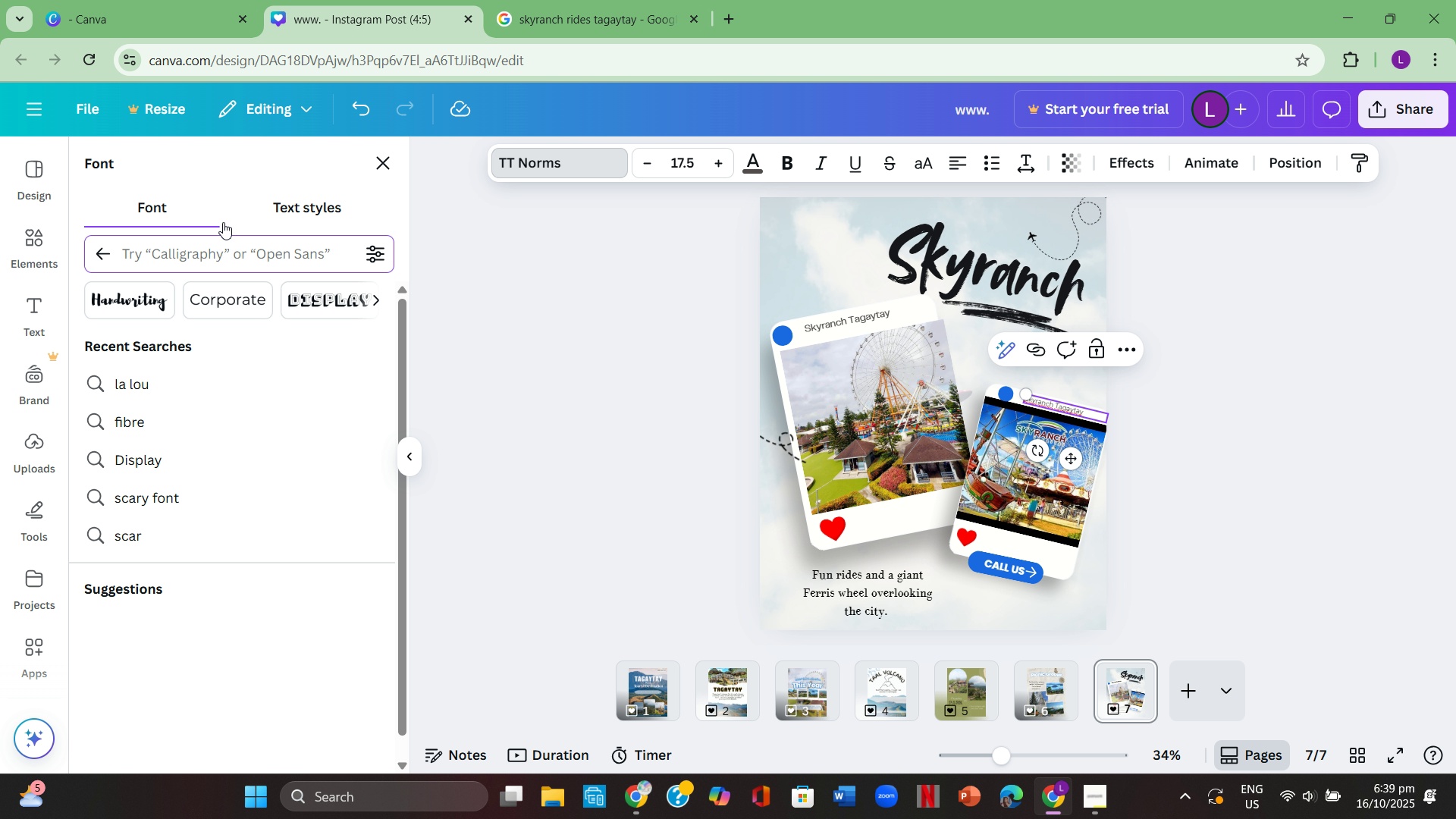 
type(telegr)
 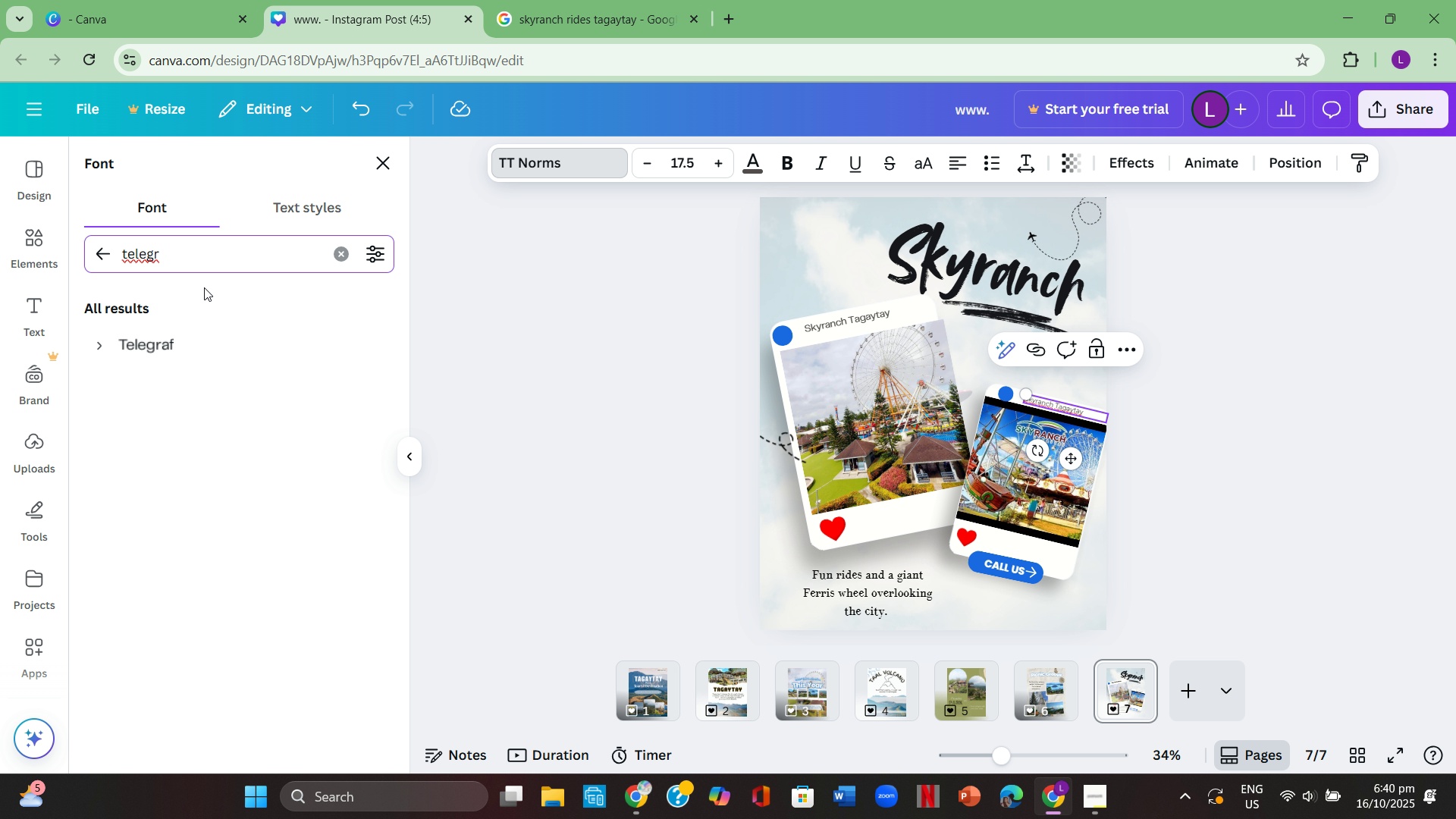 
left_click([206, 341])
 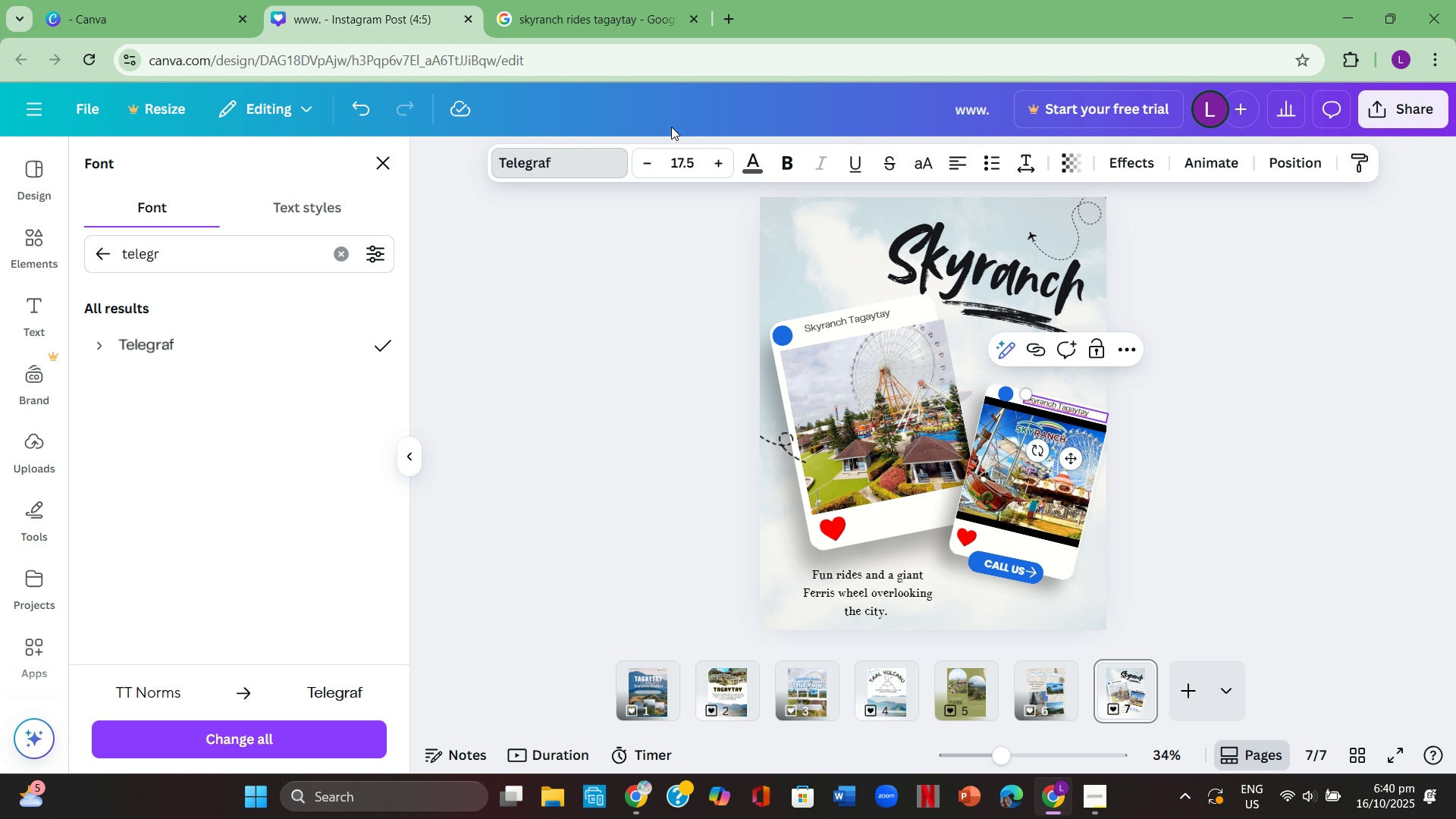 
left_click([645, 165])
 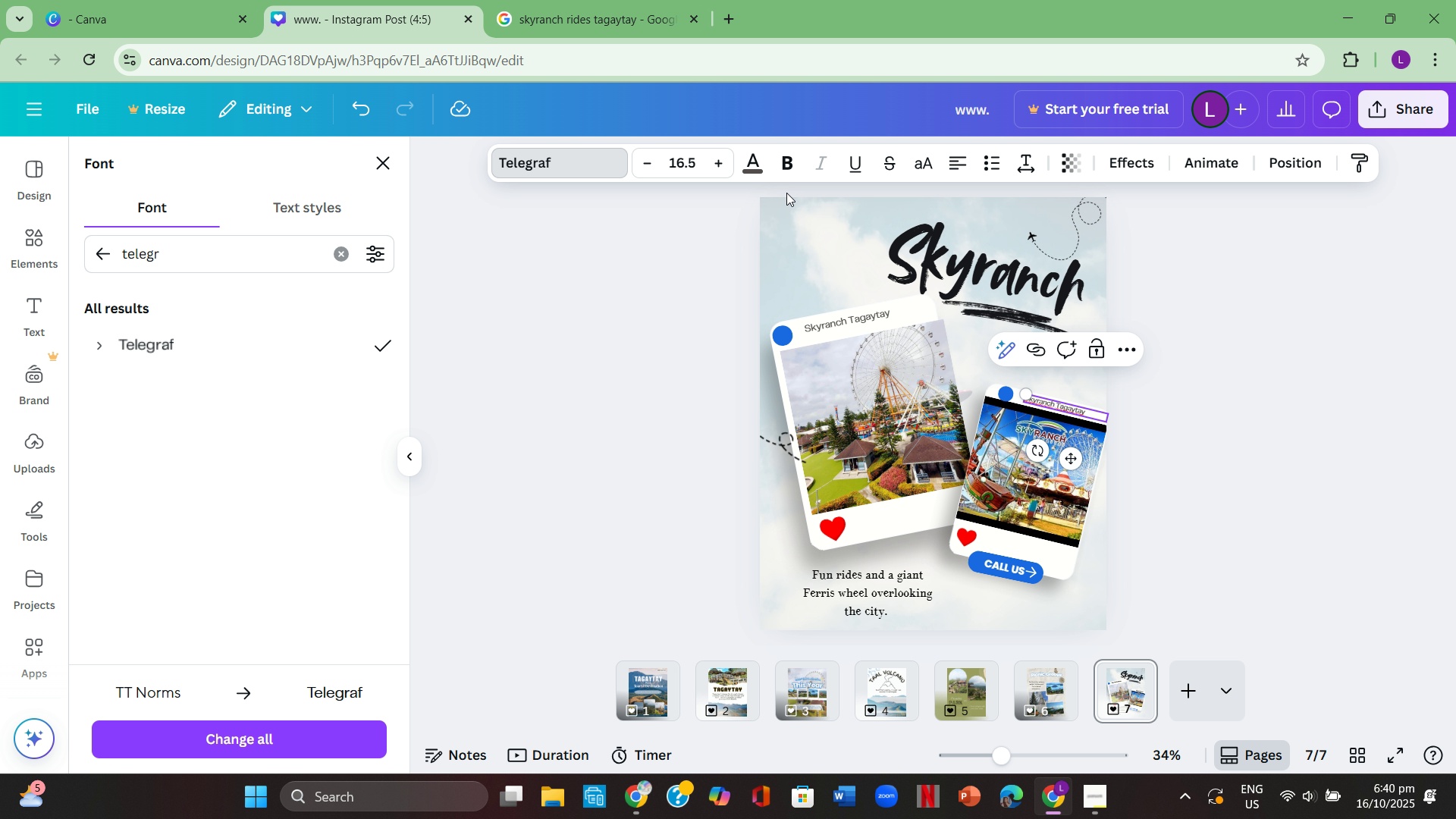 
left_click([786, 167])
 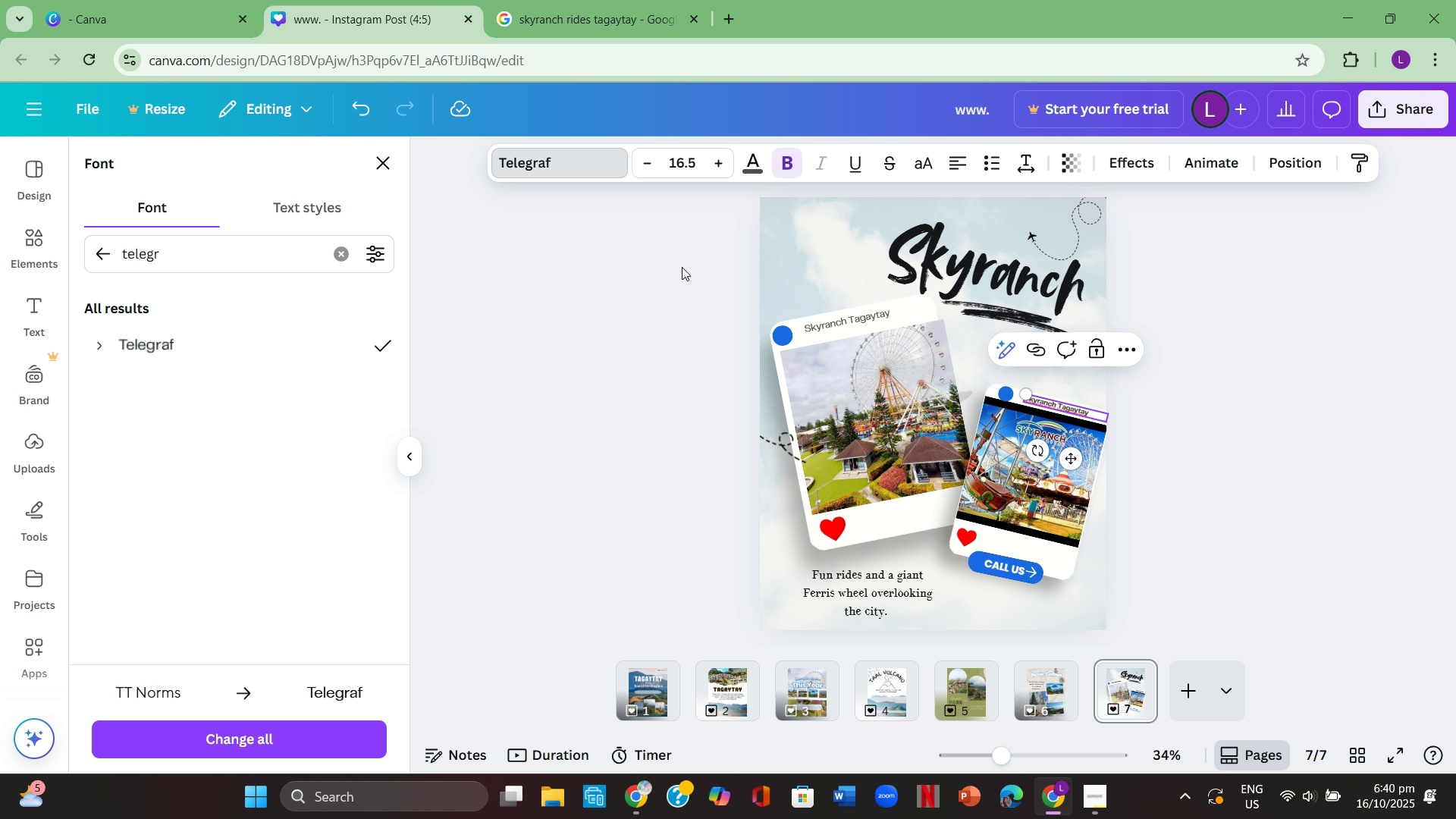 
left_click([682, 266])
 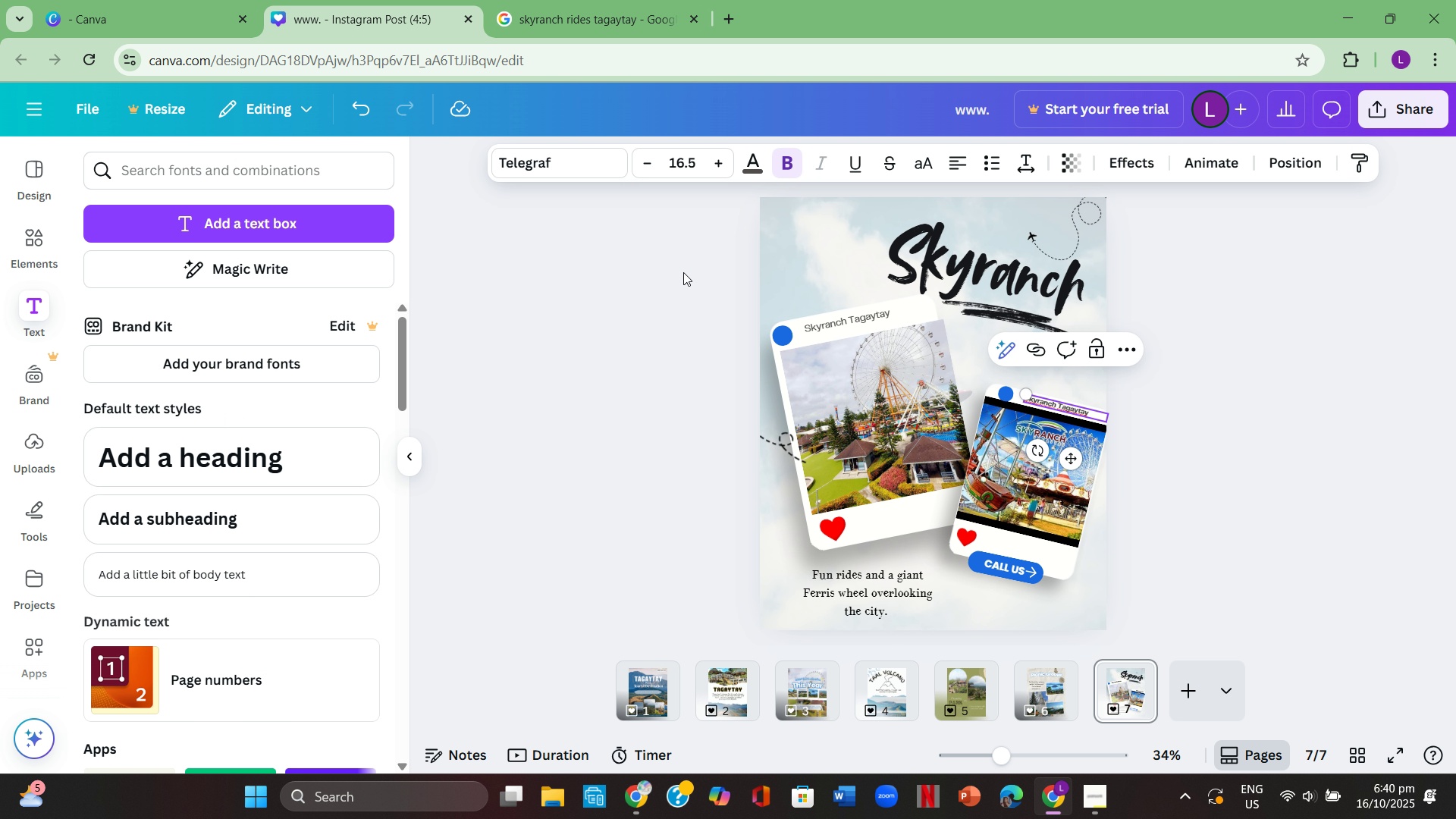 
left_click([685, 272])
 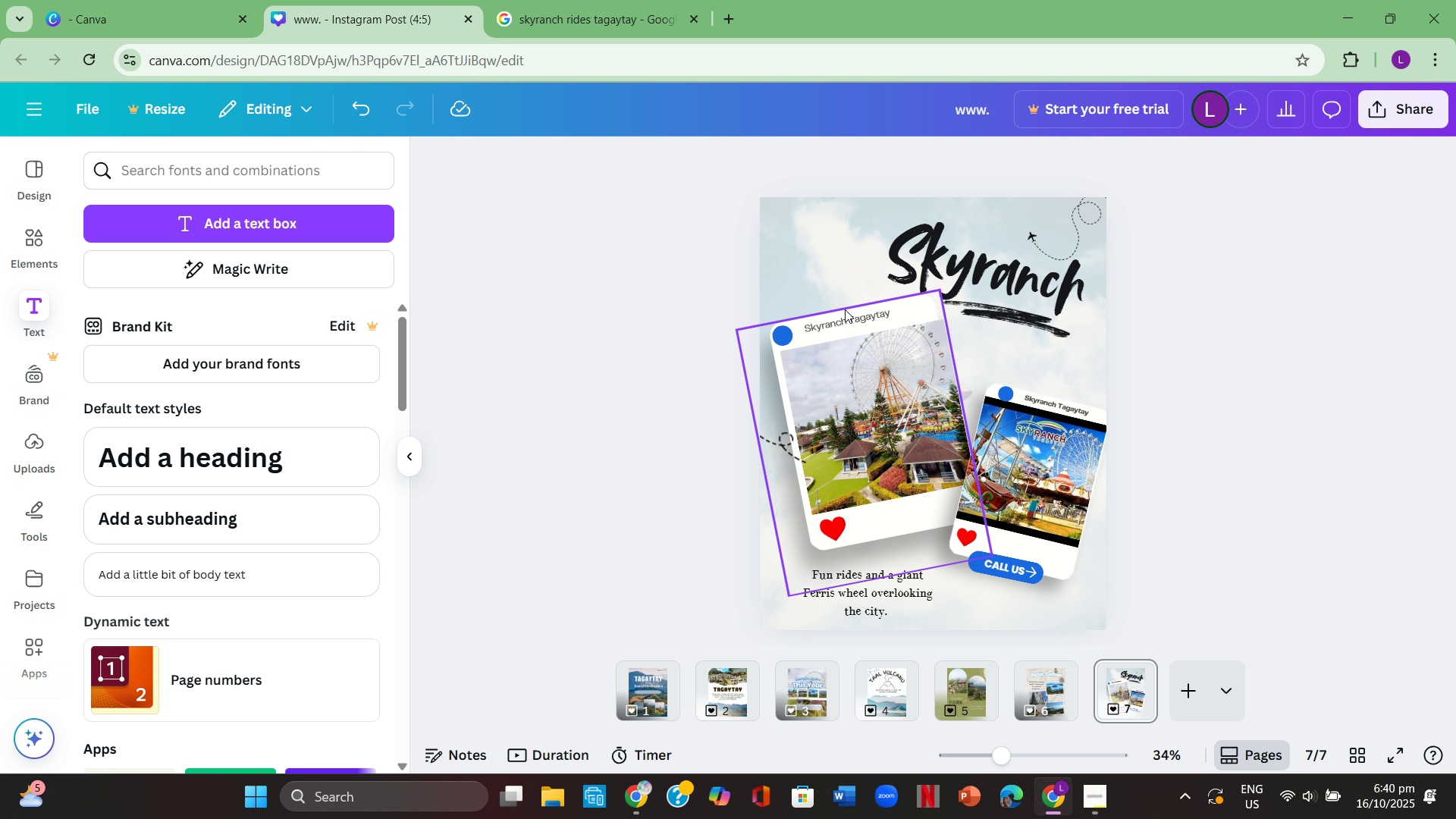 
left_click([851, 321])
 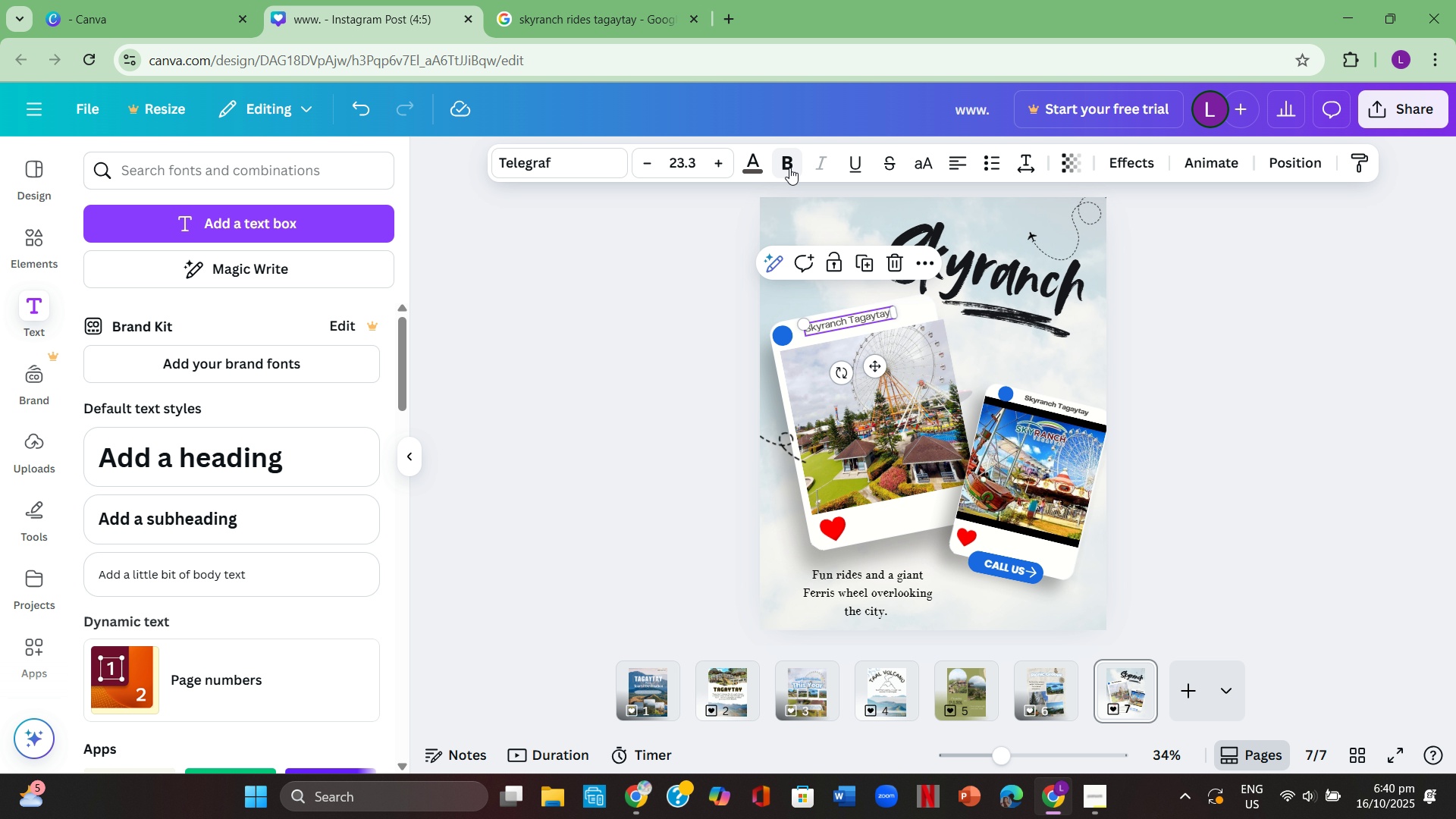 
left_click([789, 168])
 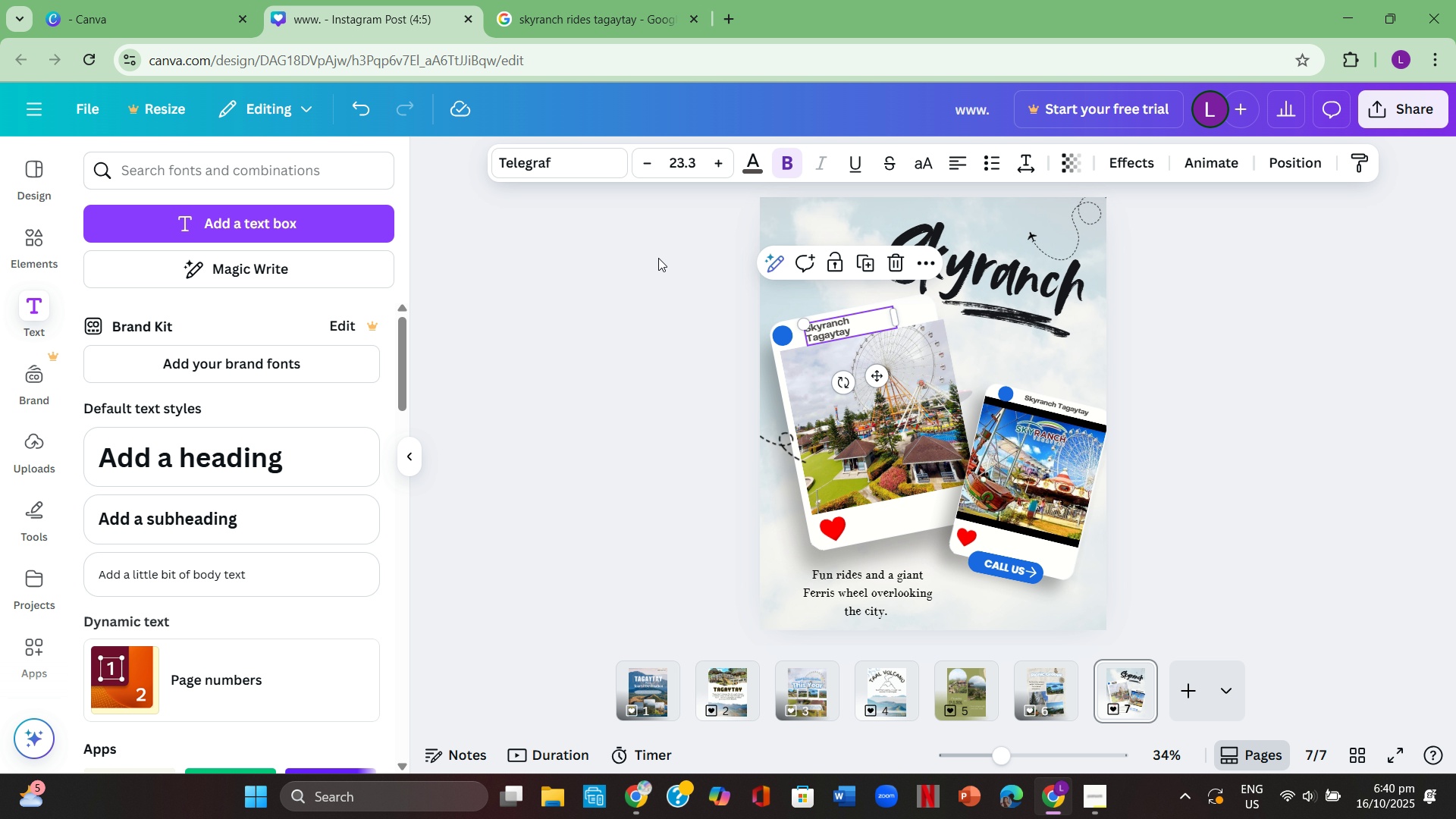 
left_click([658, 258])
 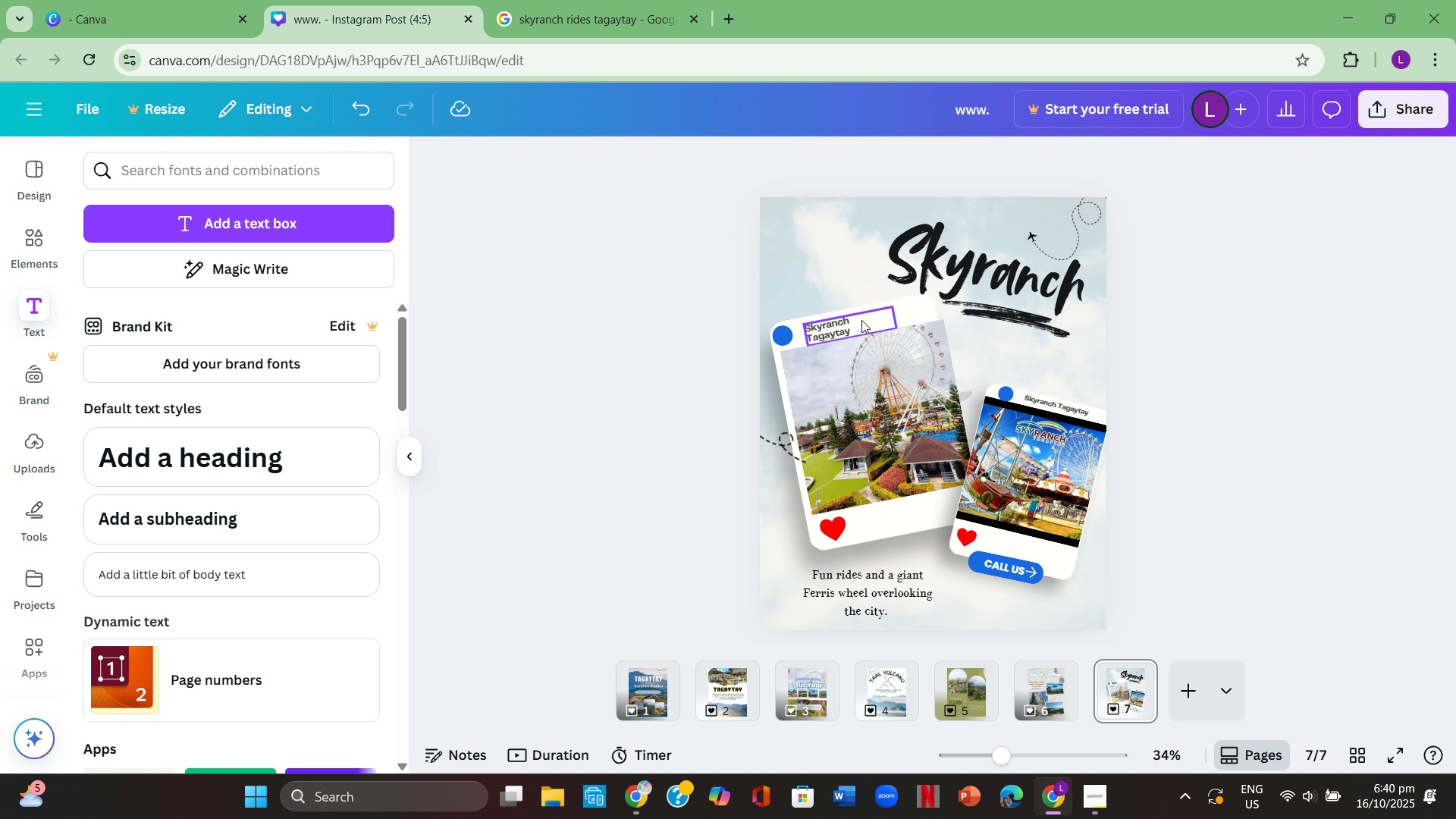 
left_click([861, 320])
 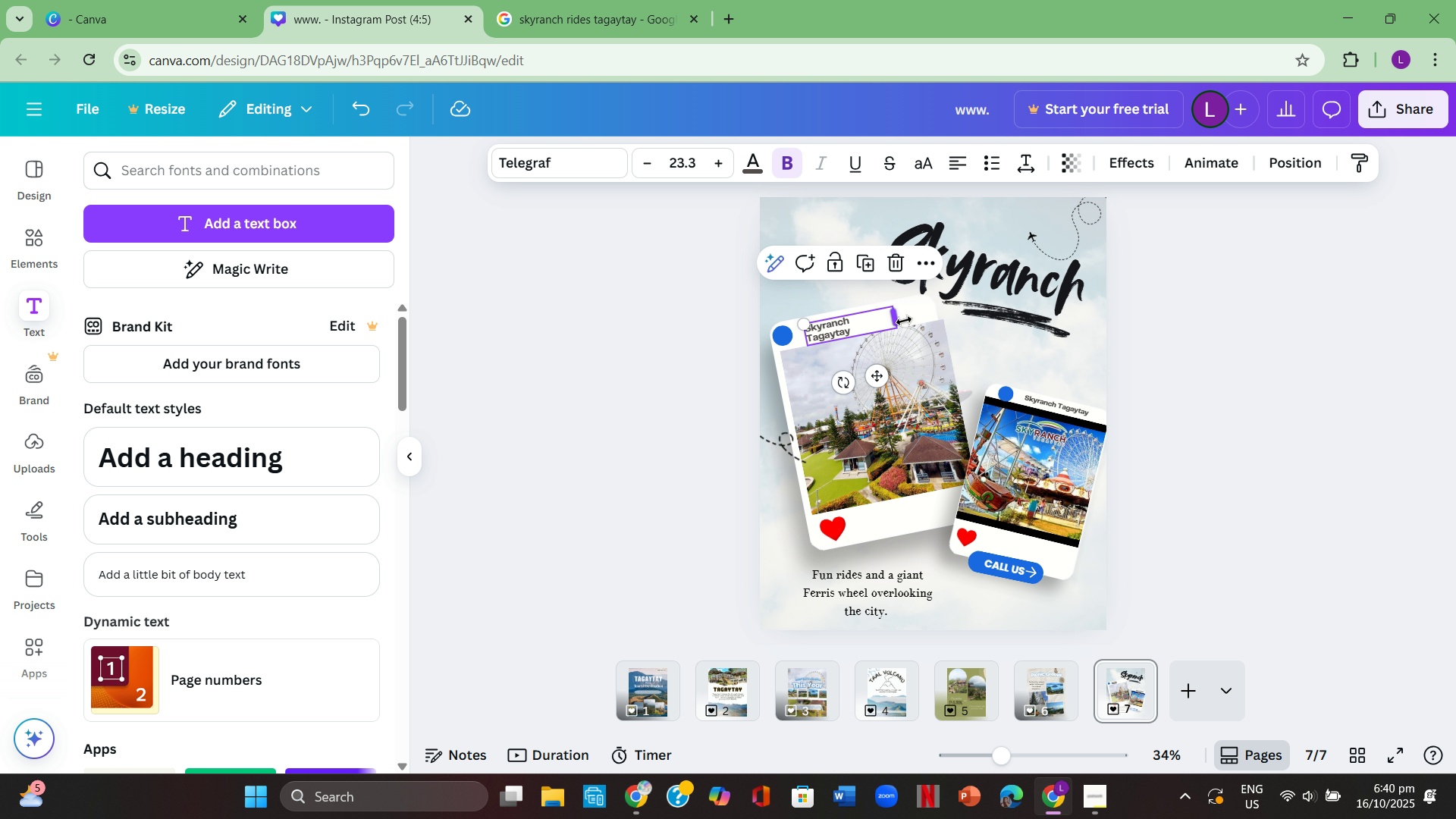 
left_click_drag(start_coordinate=[896, 322], to_coordinate=[917, 322])
 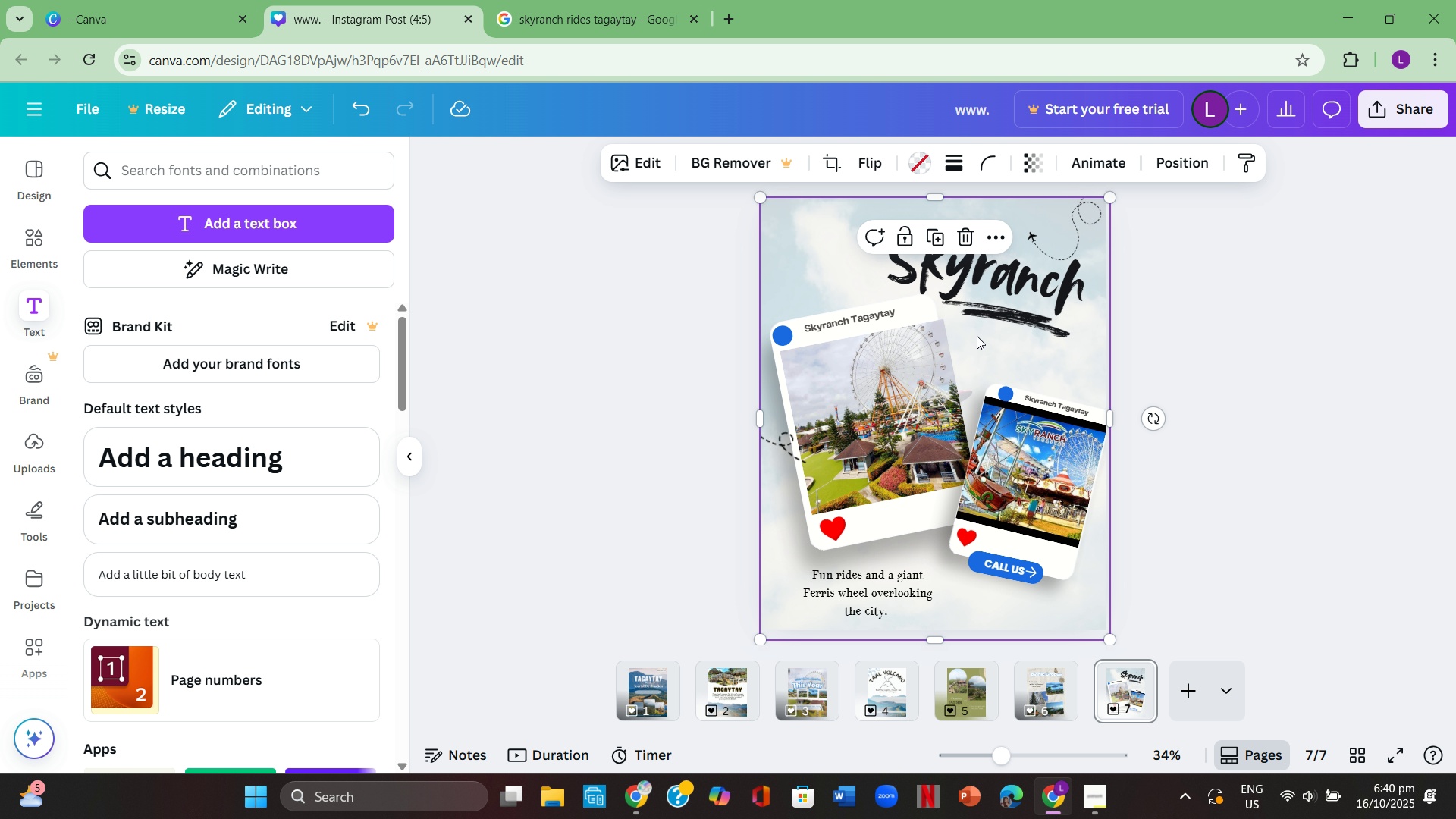 
left_click([977, 336])
 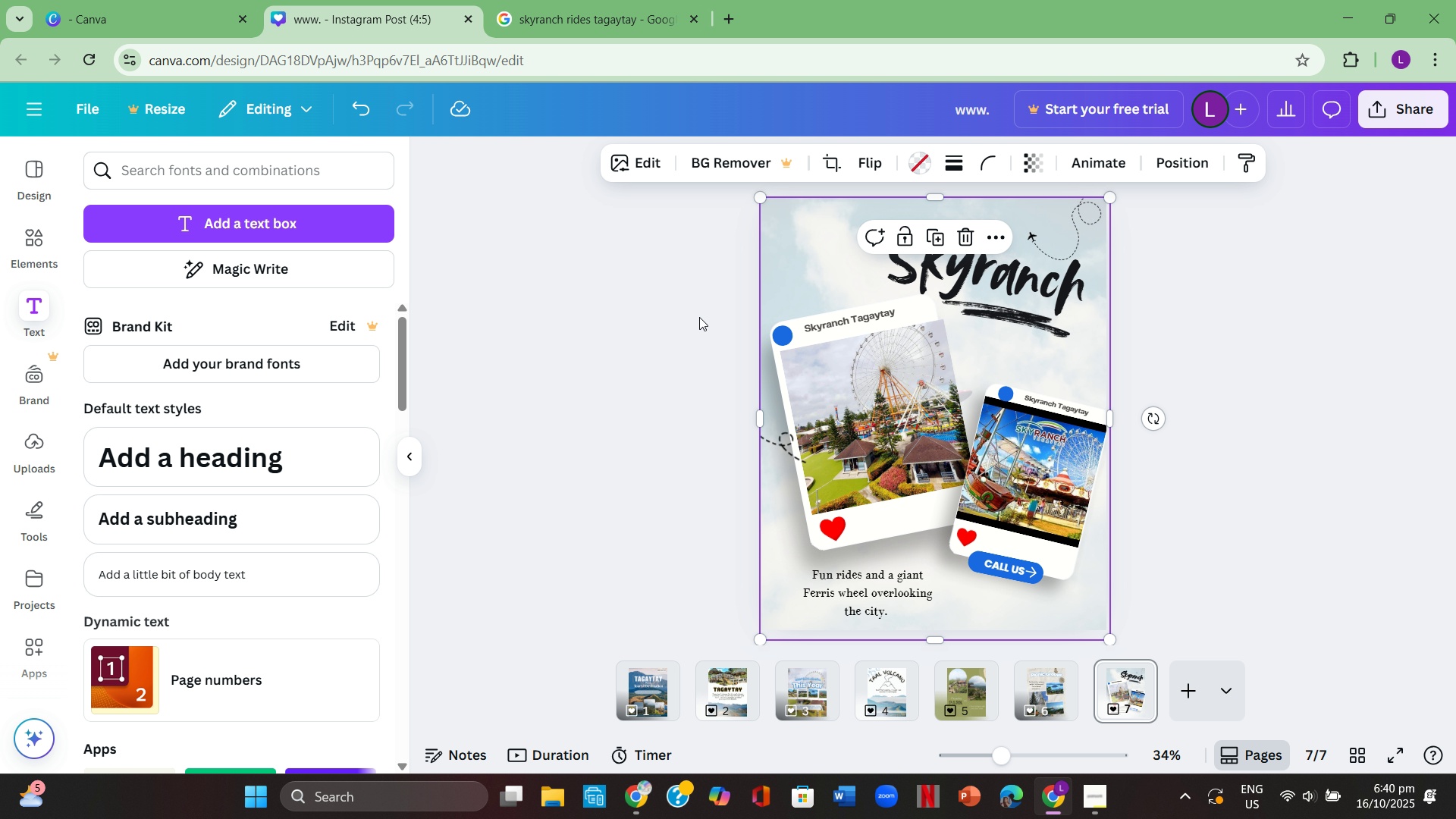 
left_click([699, 317])
 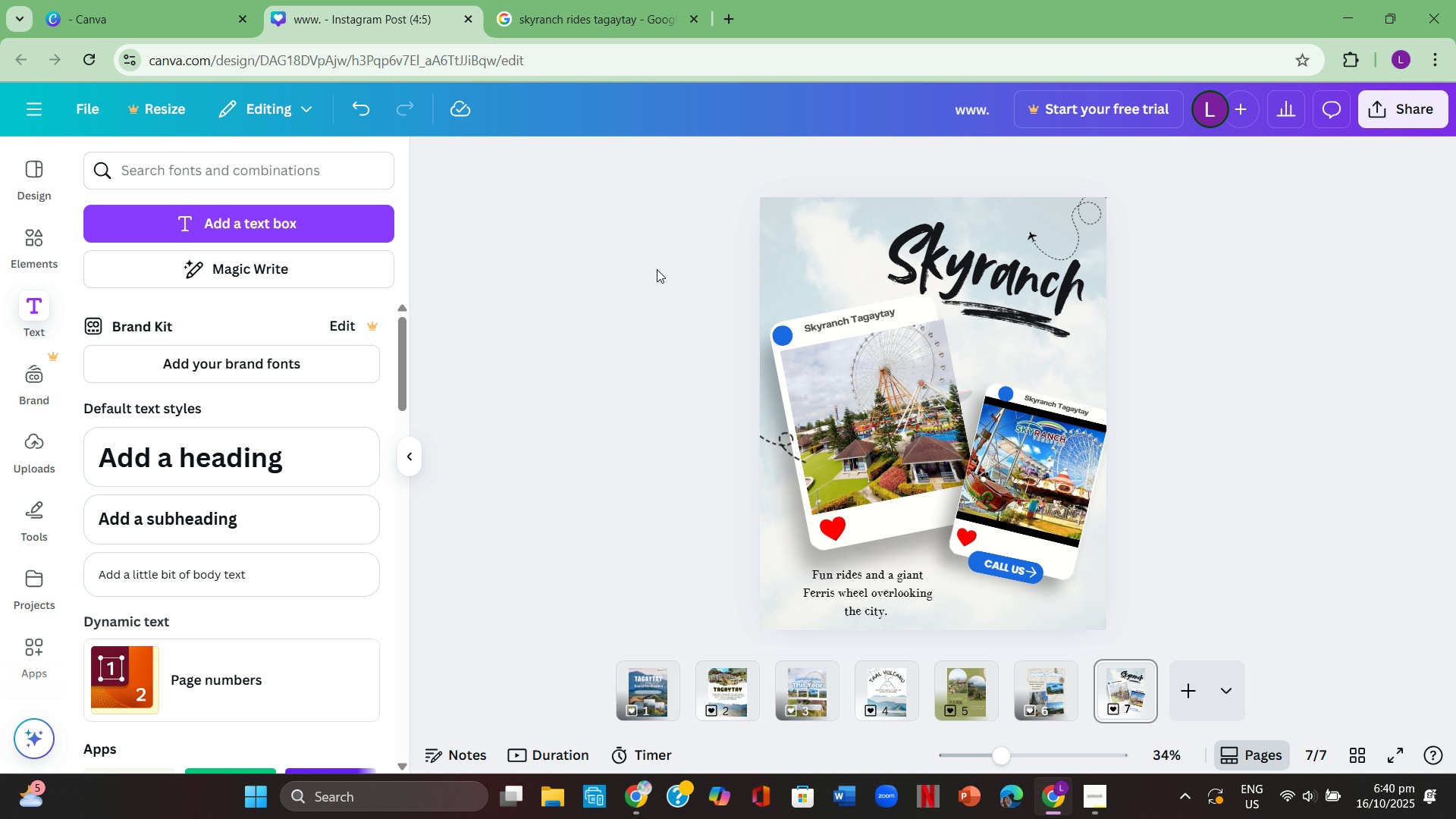 
scroll: coordinate [657, 269], scroll_direction: down, amount: 1.0
 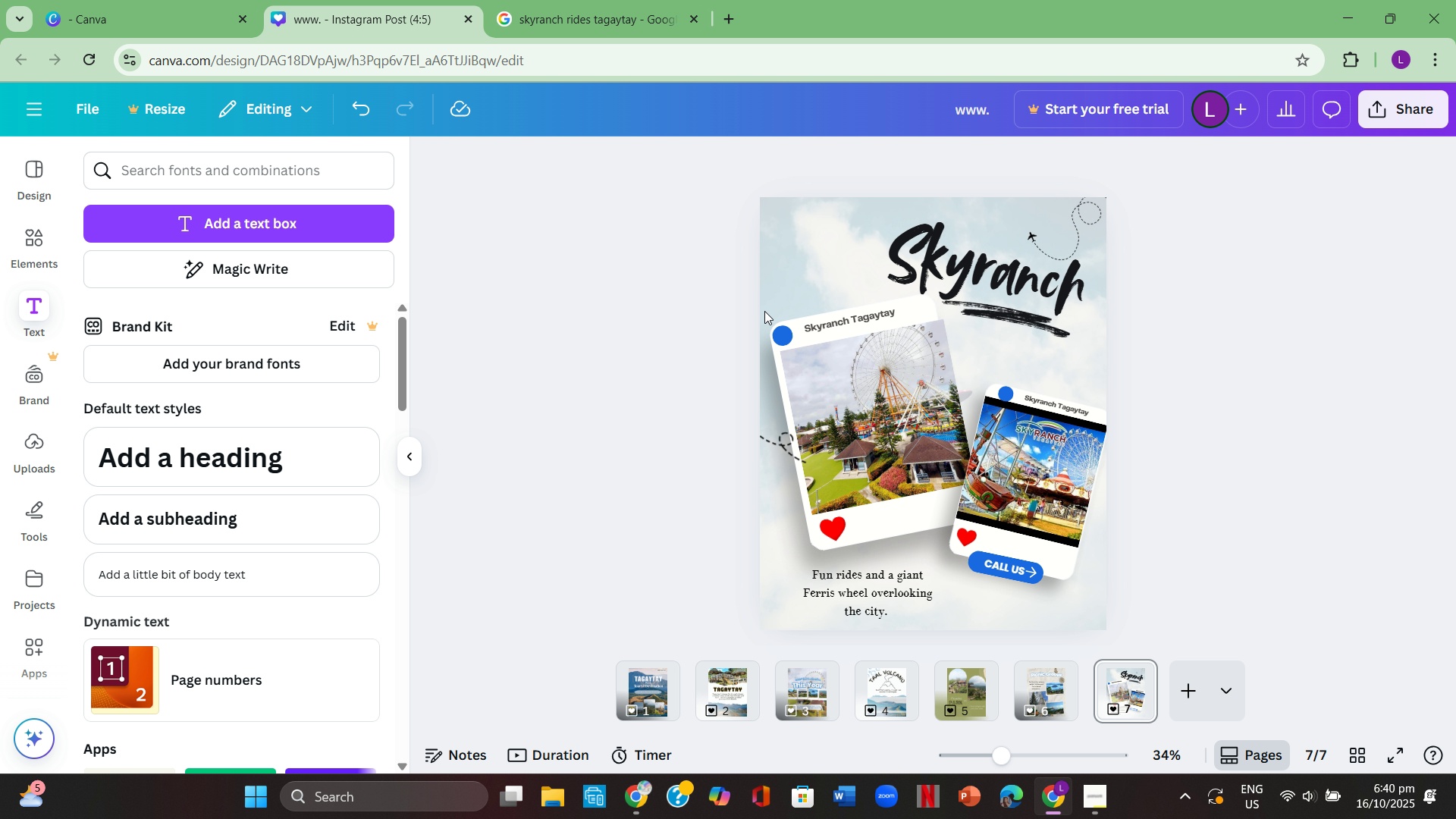 
left_click([621, 344])
 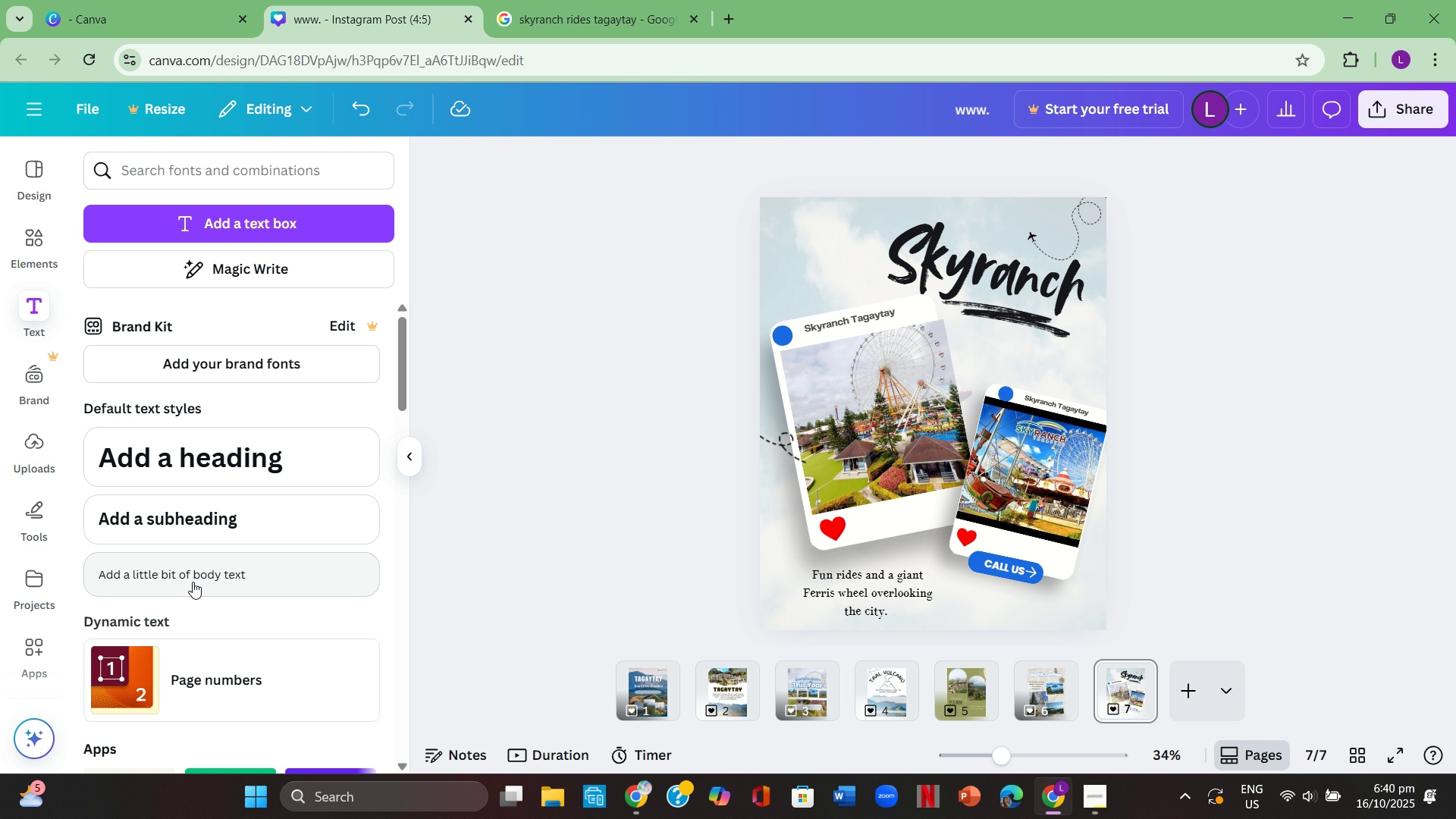 
left_click([194, 577])
 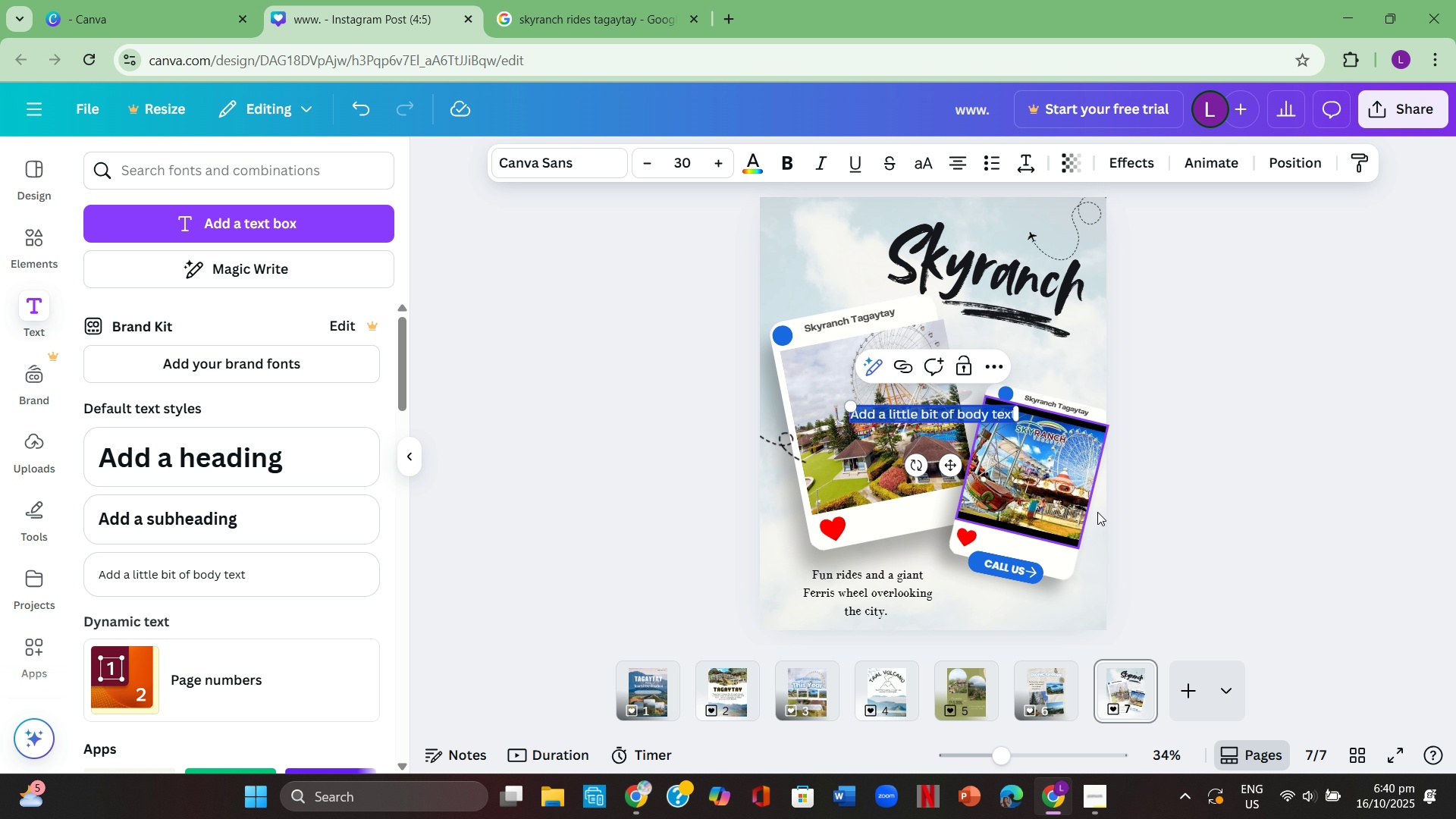 
left_click([1220, 494])
 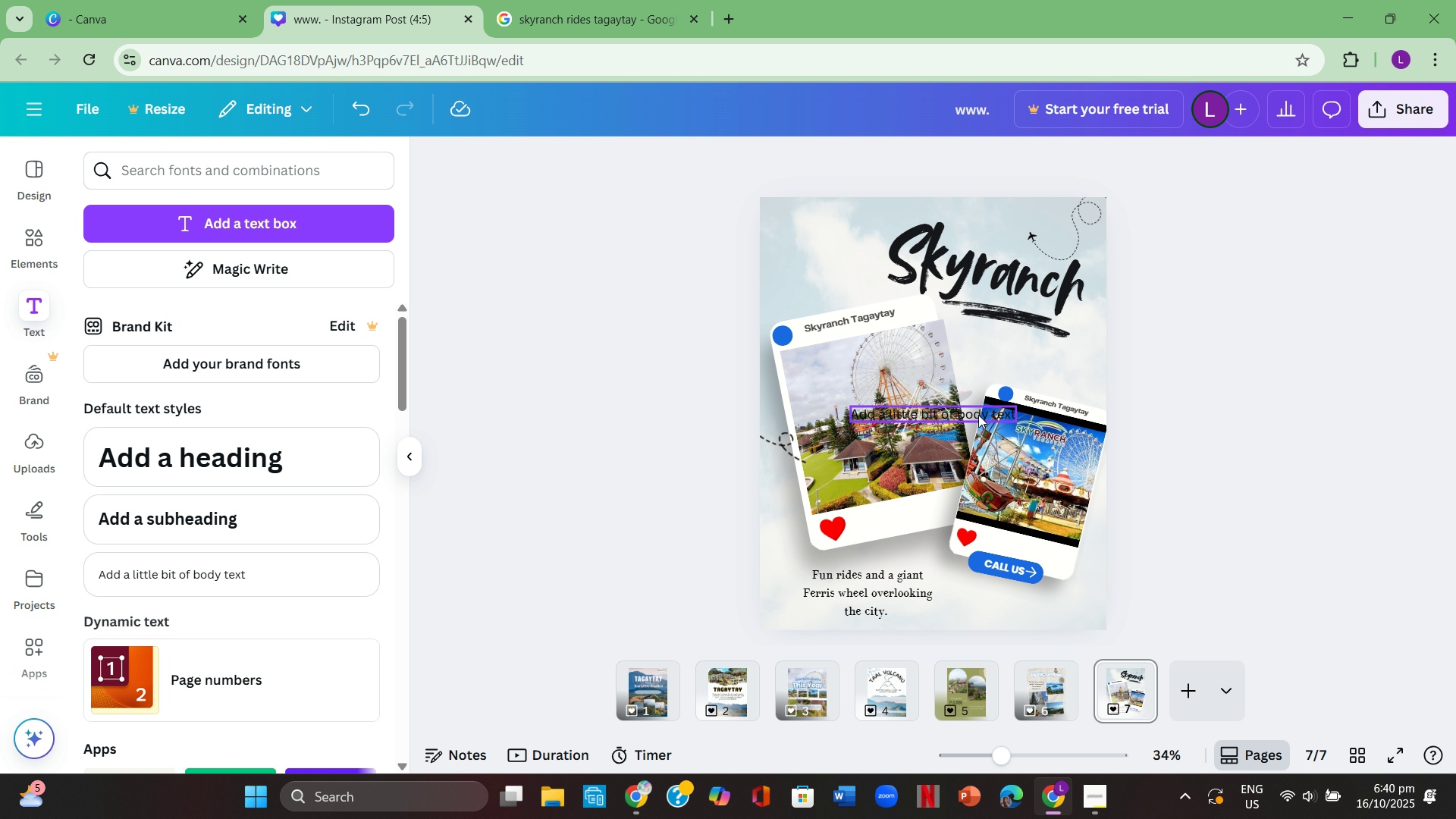 
left_click_drag(start_coordinate=[977, 411], to_coordinate=[1109, 609])
 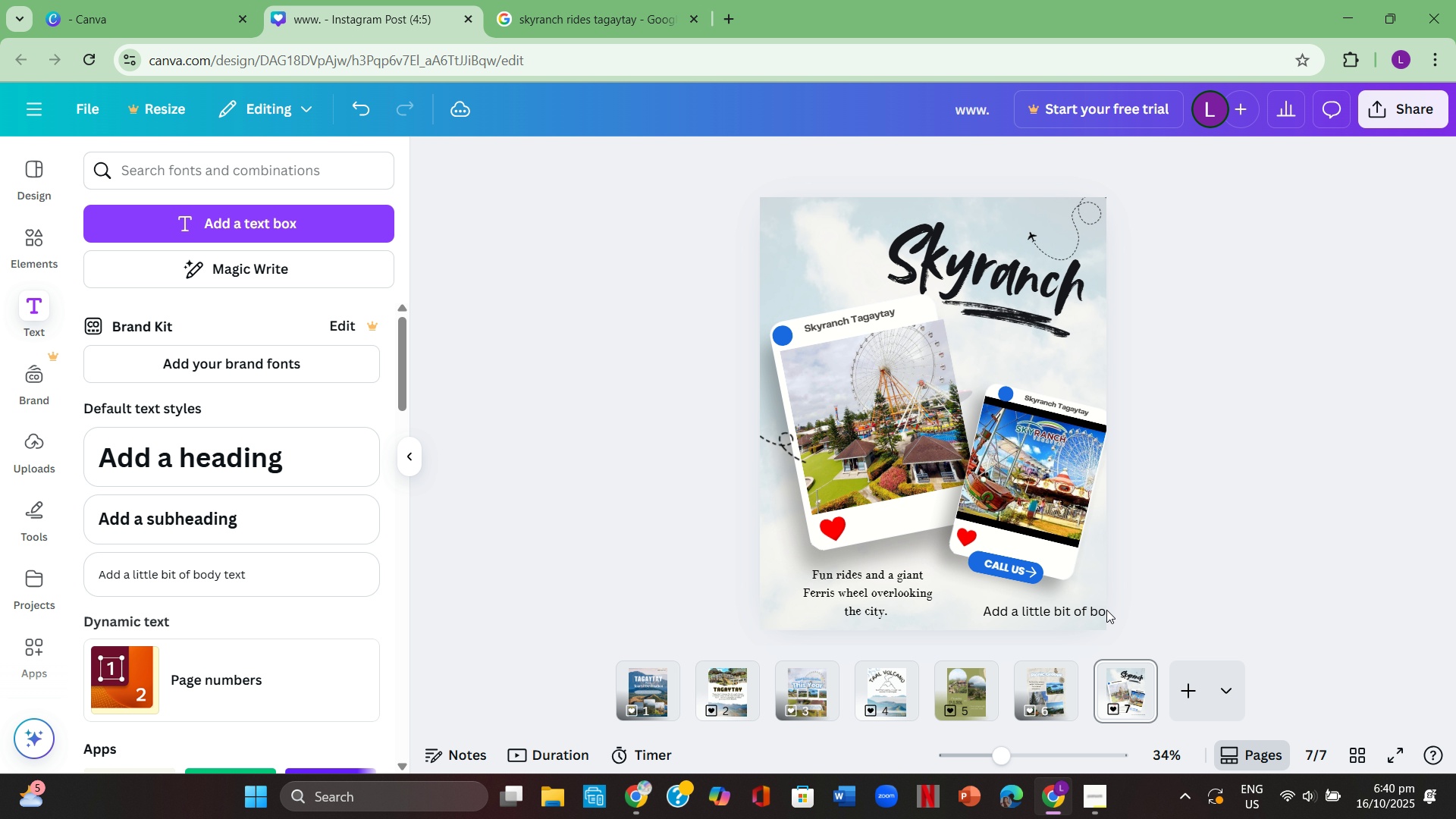 
double_click([1106, 610])
 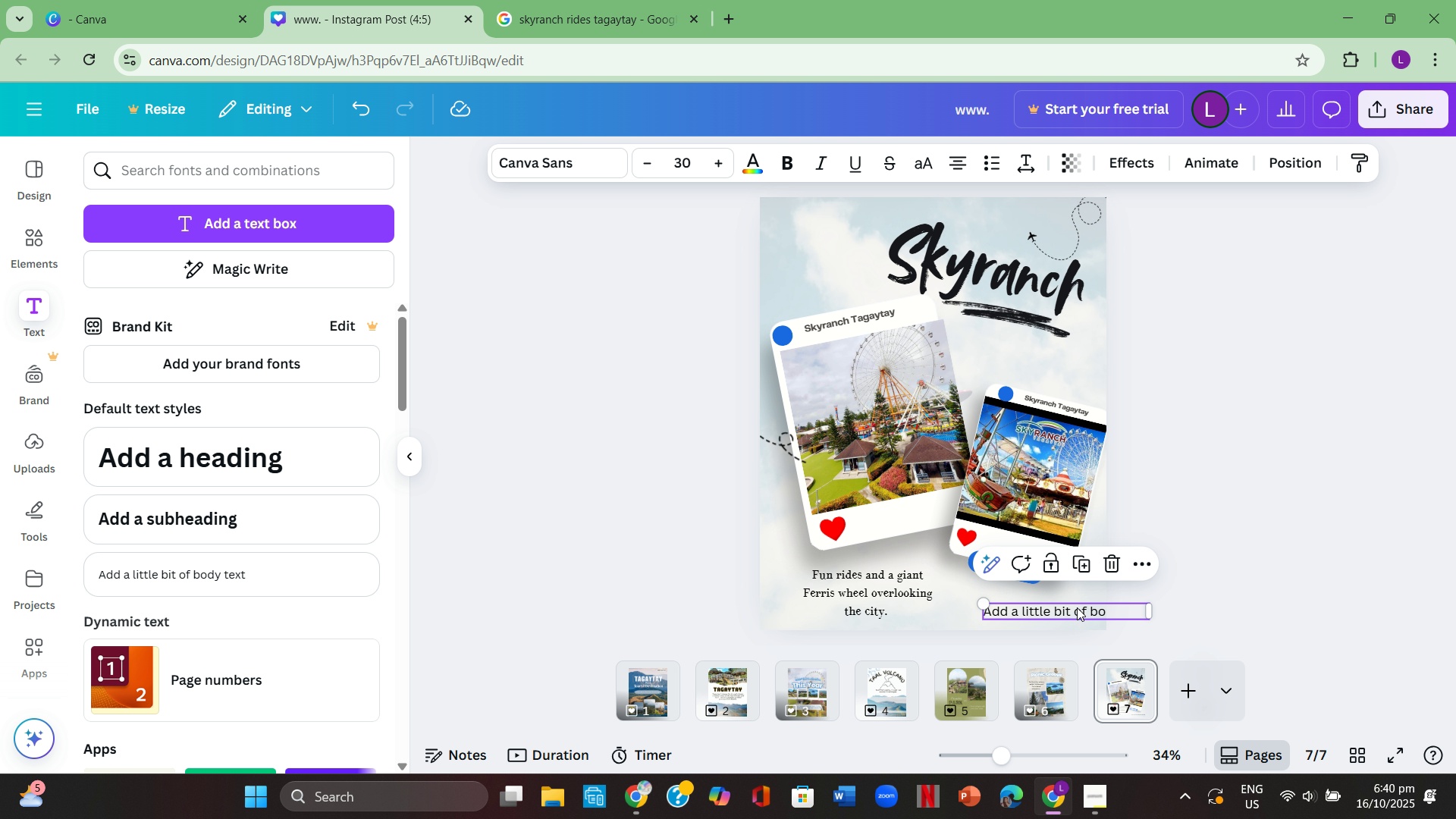 
double_click([1077, 607])
 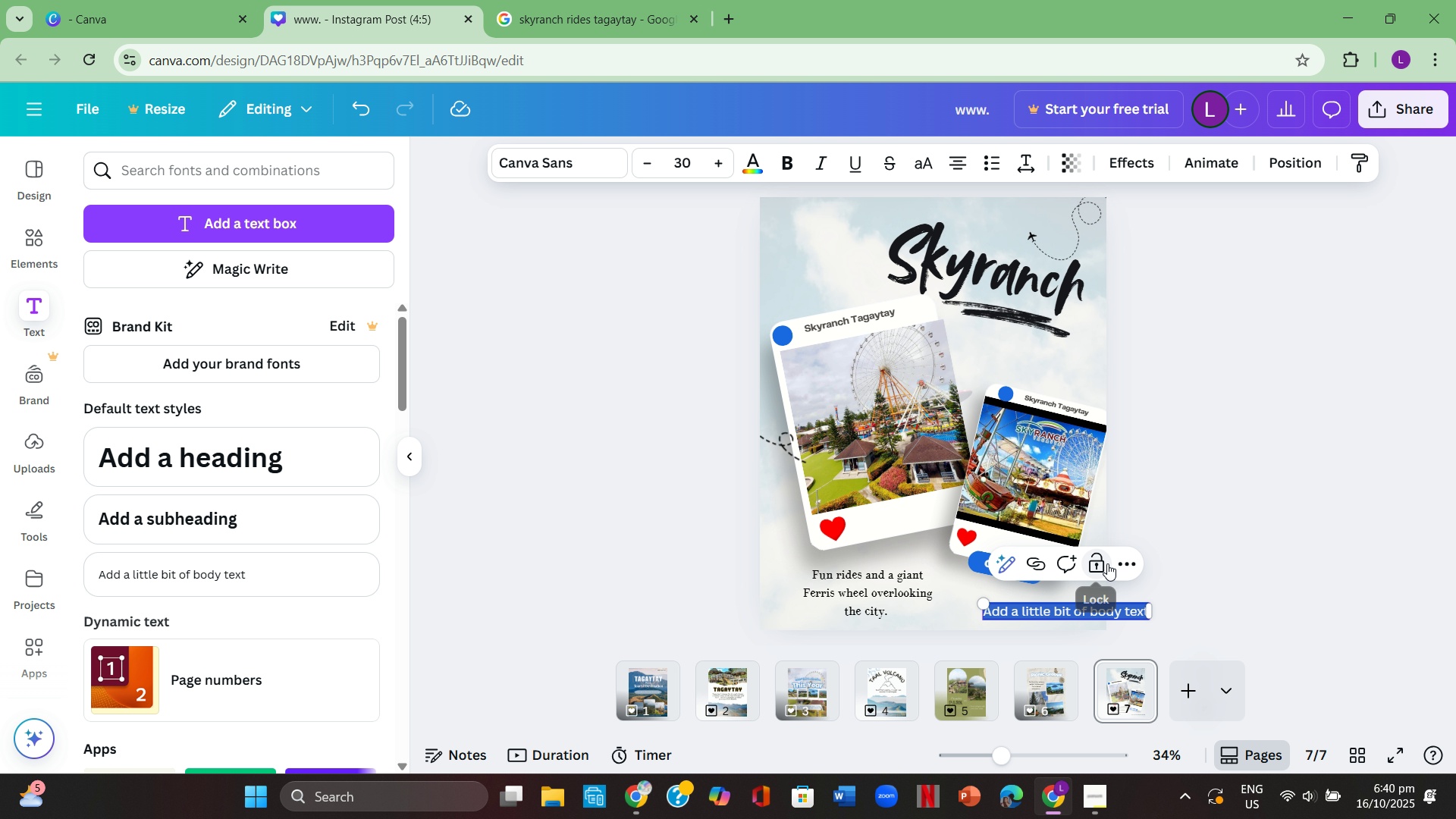 
key(Numpad0)
 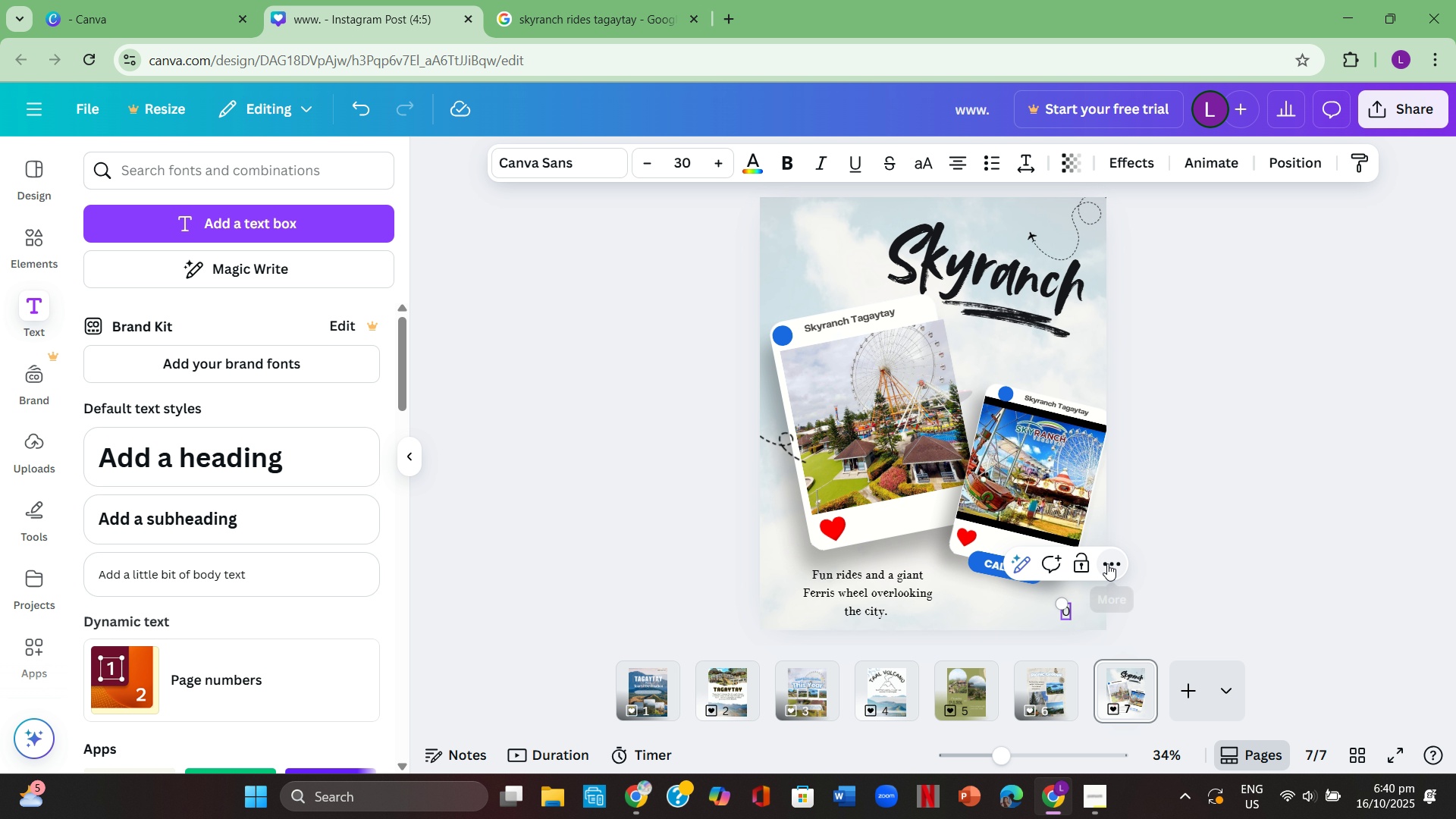 
key(Numpad9)
 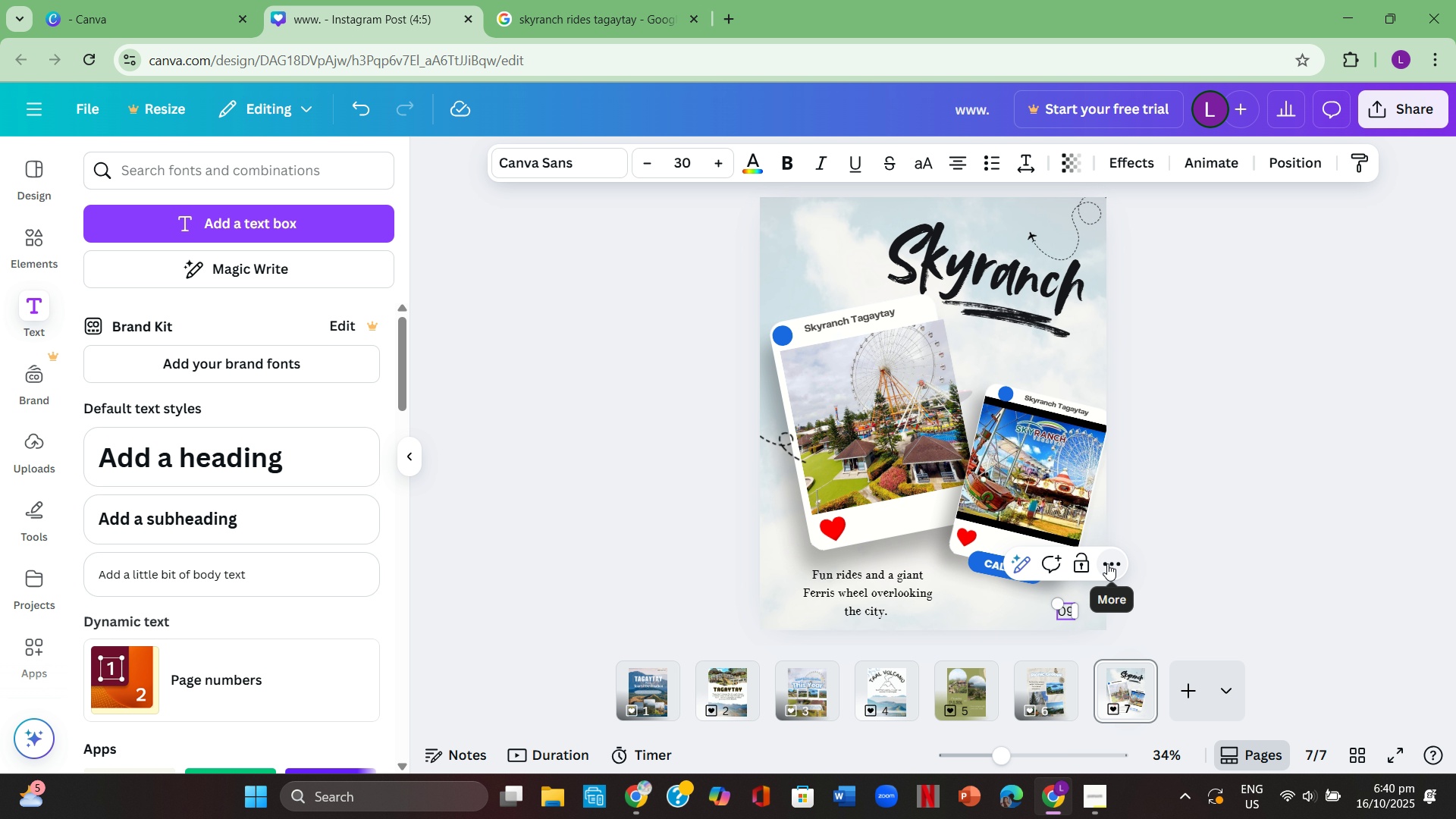 
key(Numpad1)
 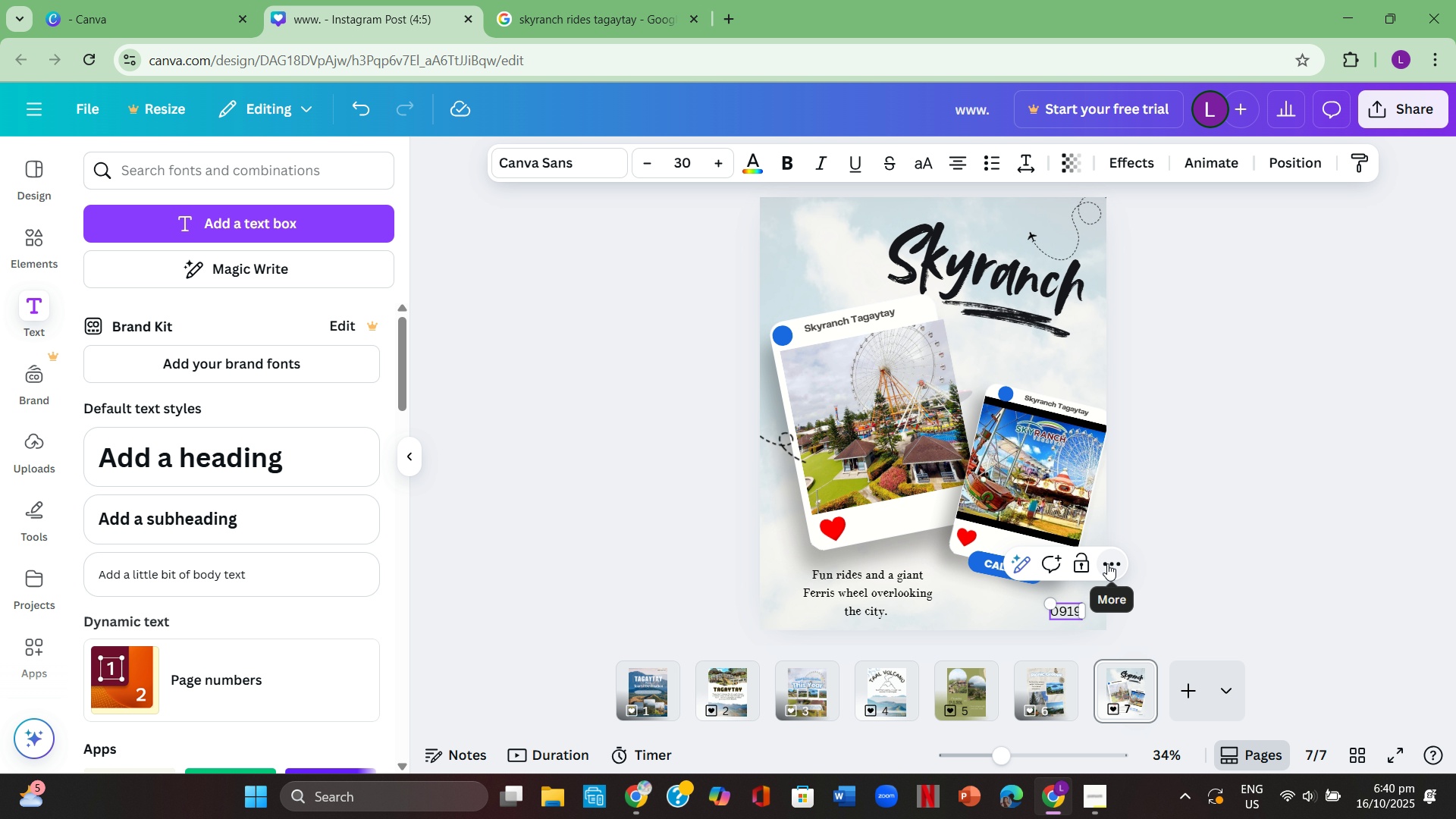 
key(Numpad9)
 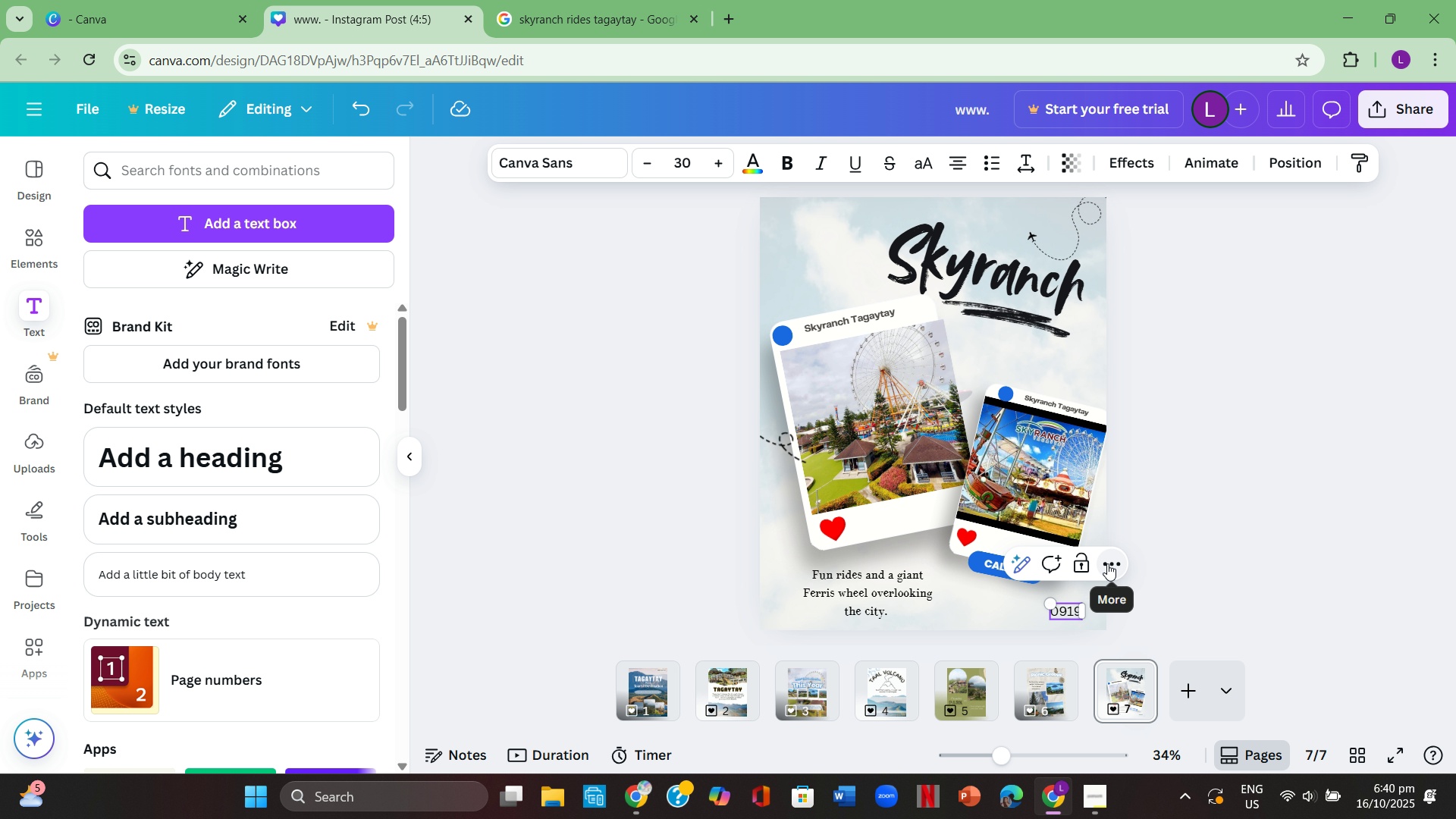 
key(Numpad8)
 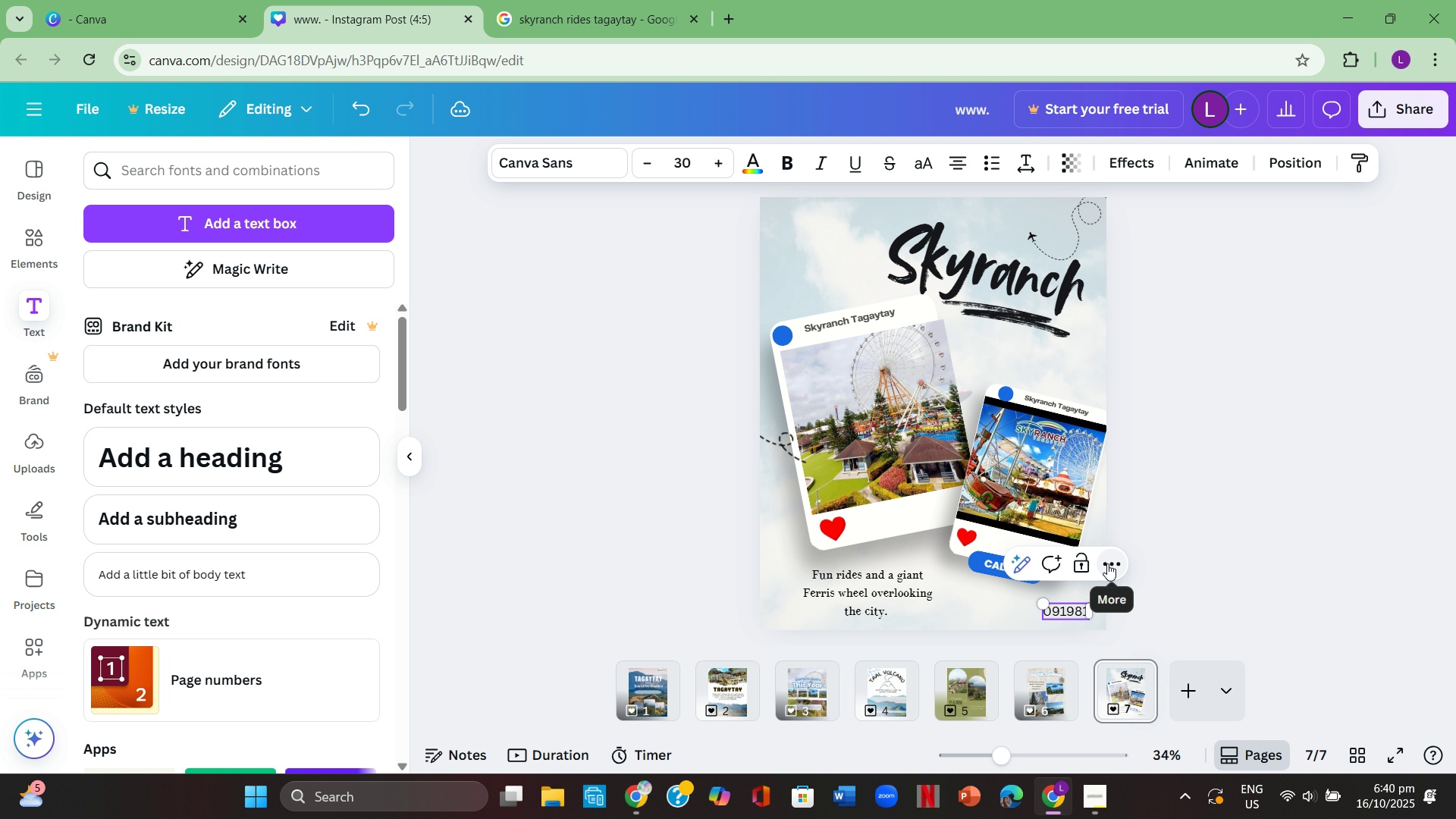 
key(Numpad1)
 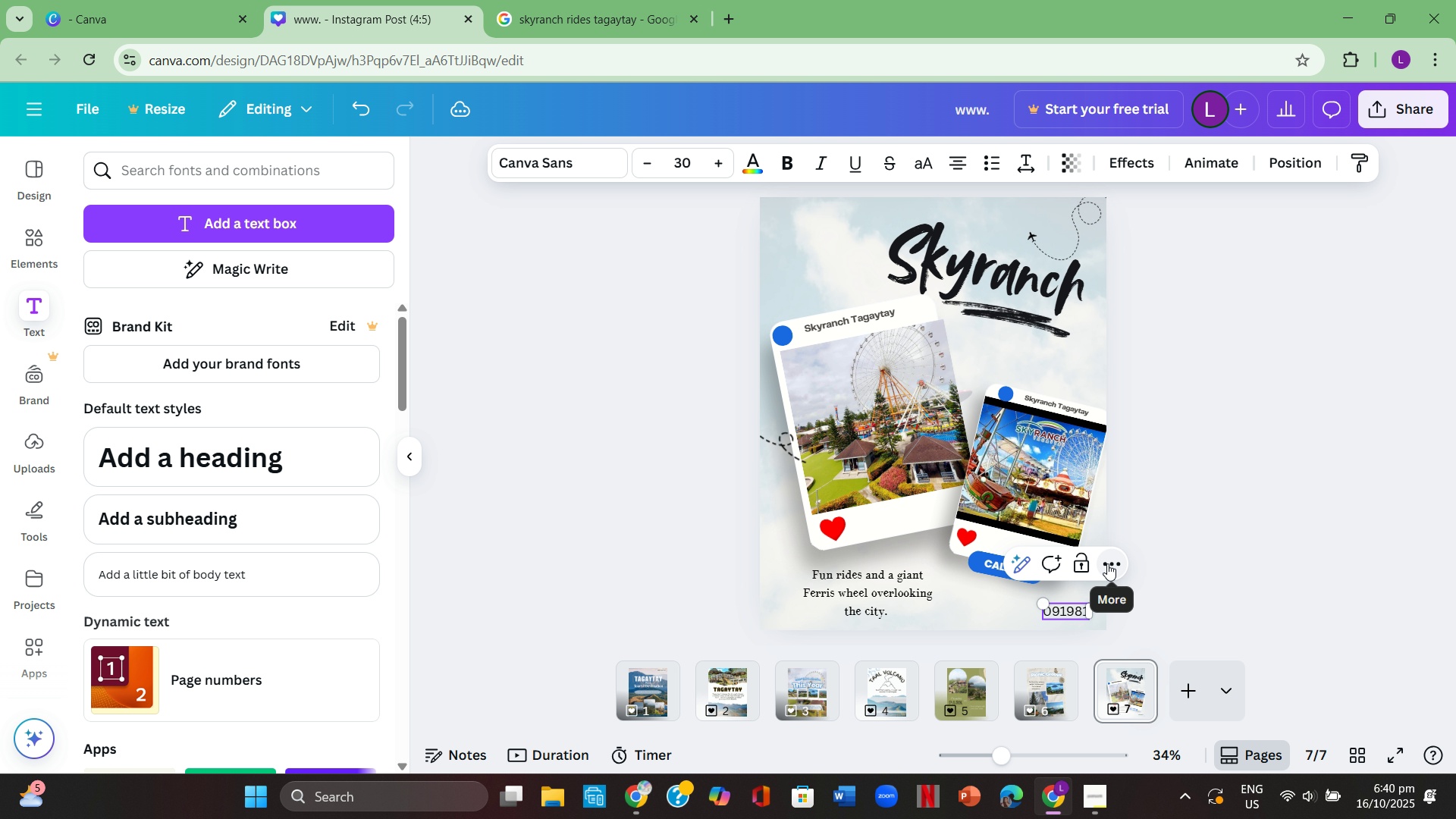 
key(Numpad5)
 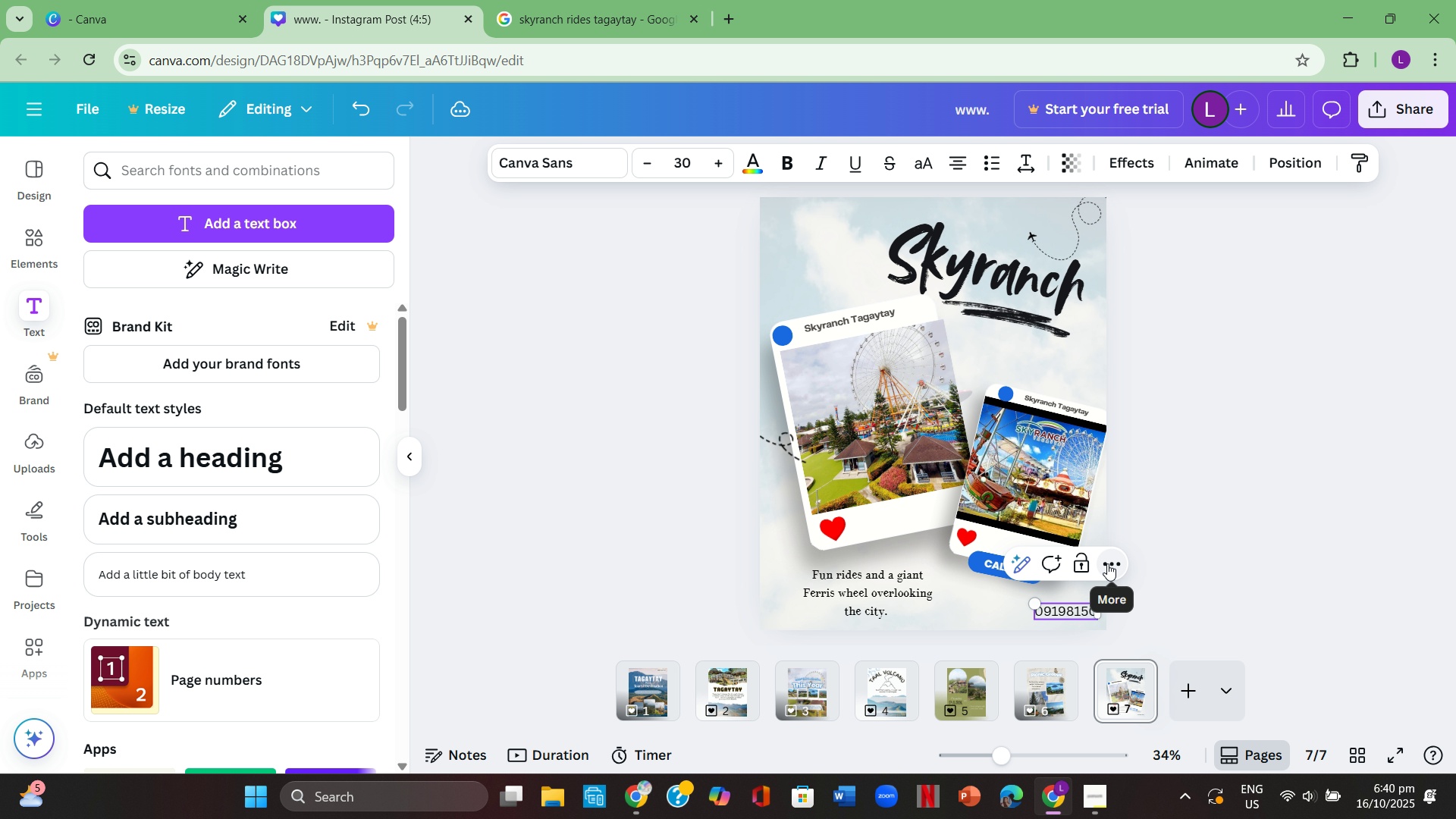 
key(Numpad0)
 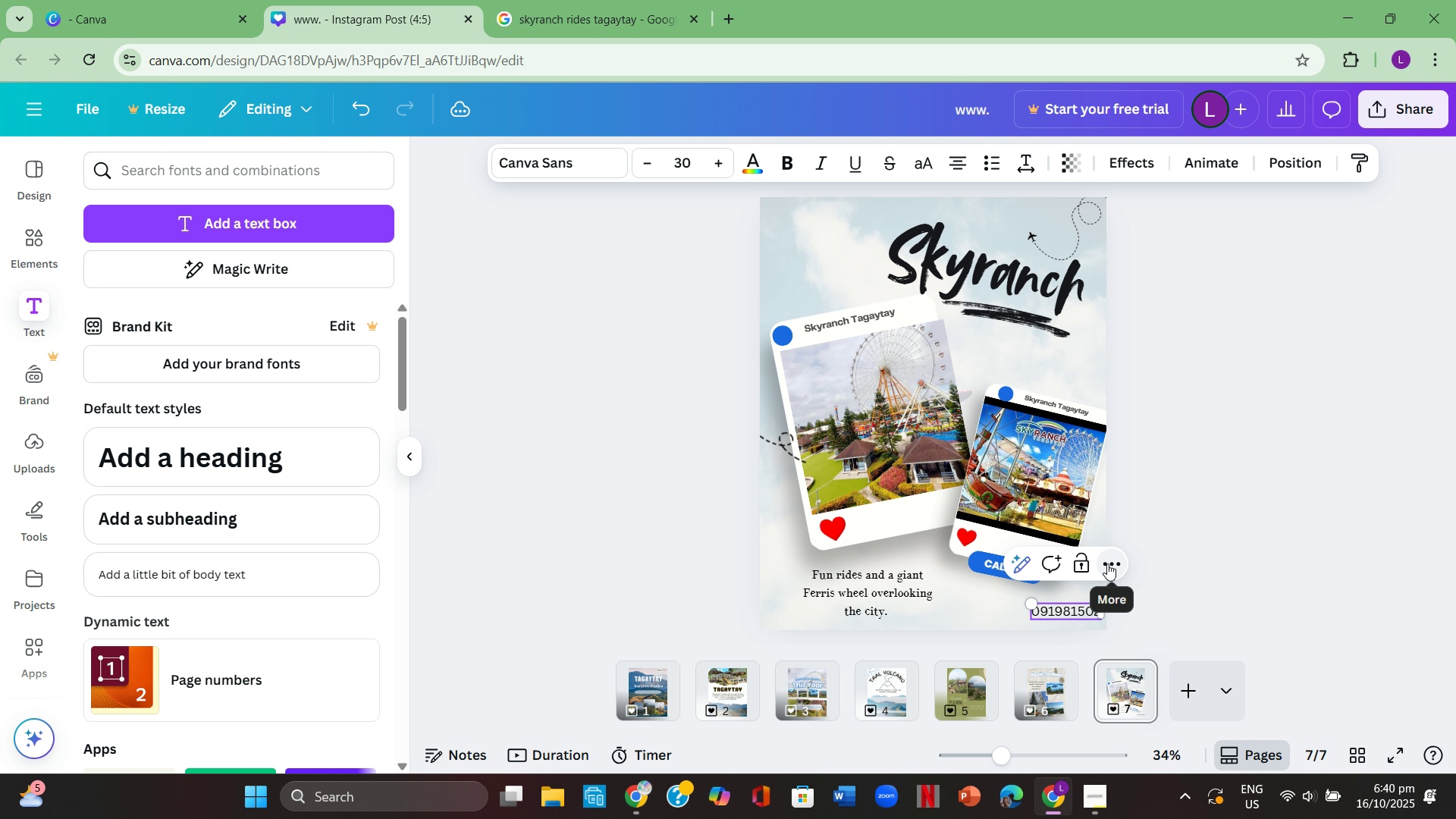 
key(Numpad2)
 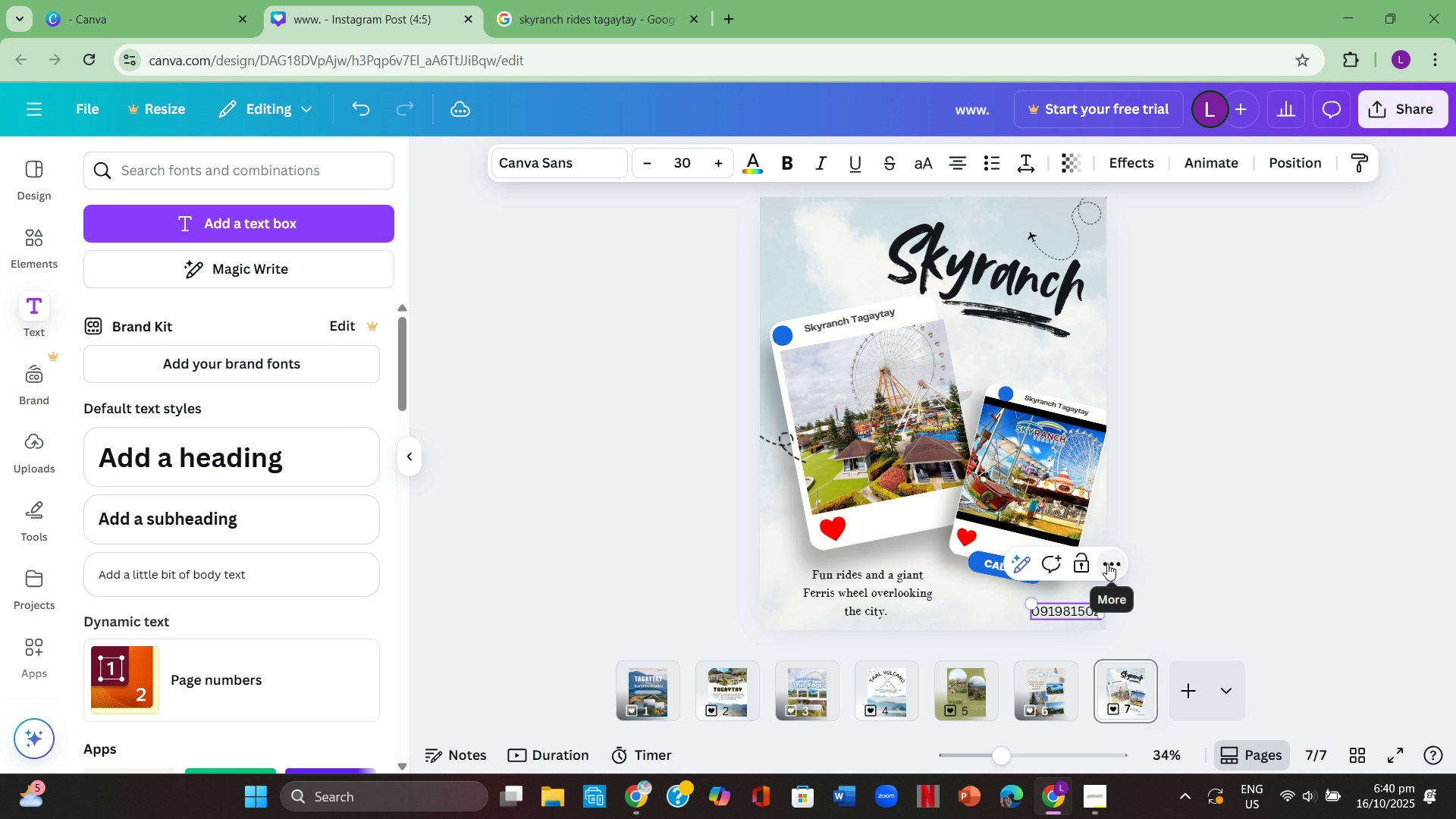 
key(Numpad1)
 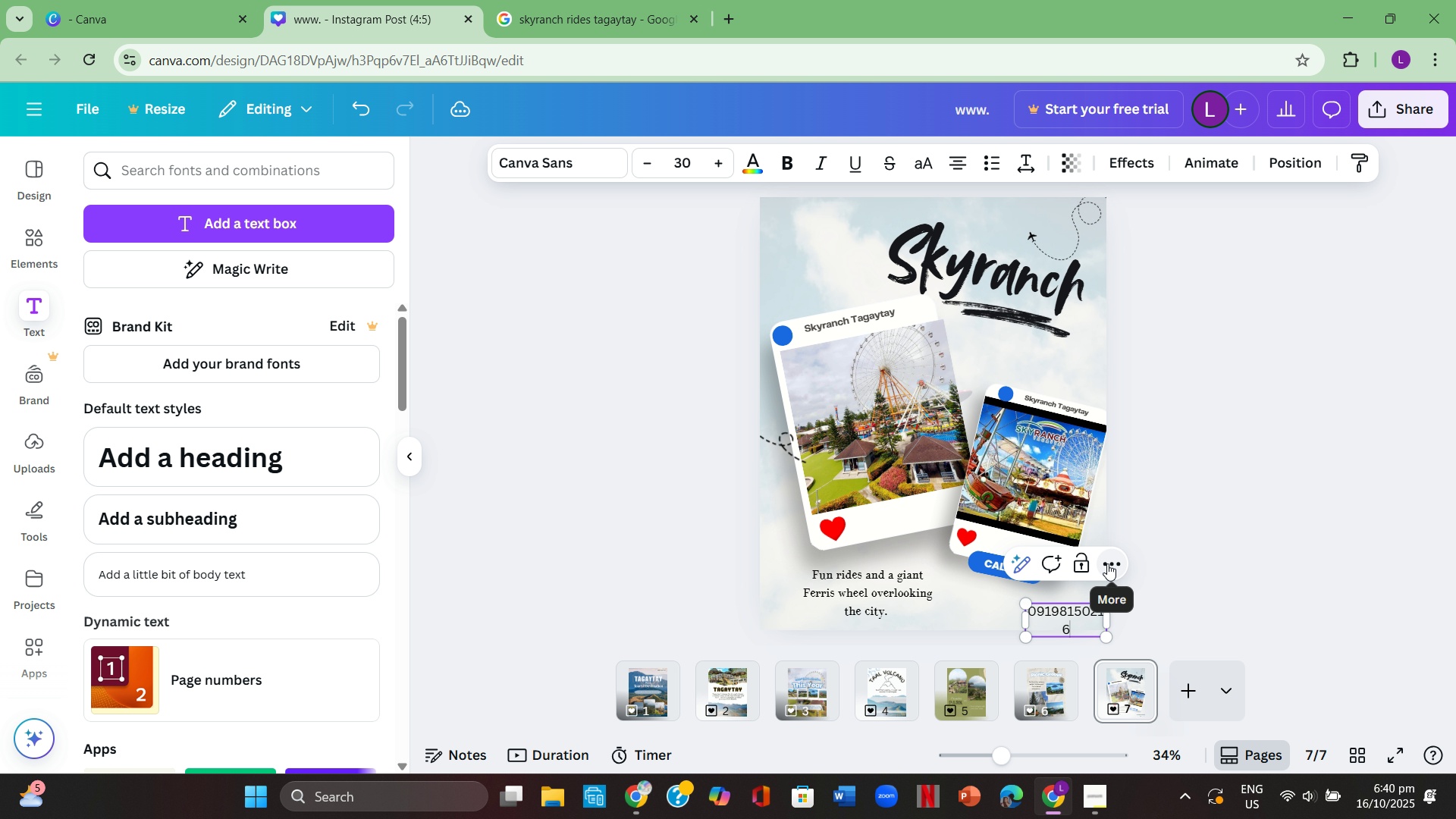 
key(Numpad6)
 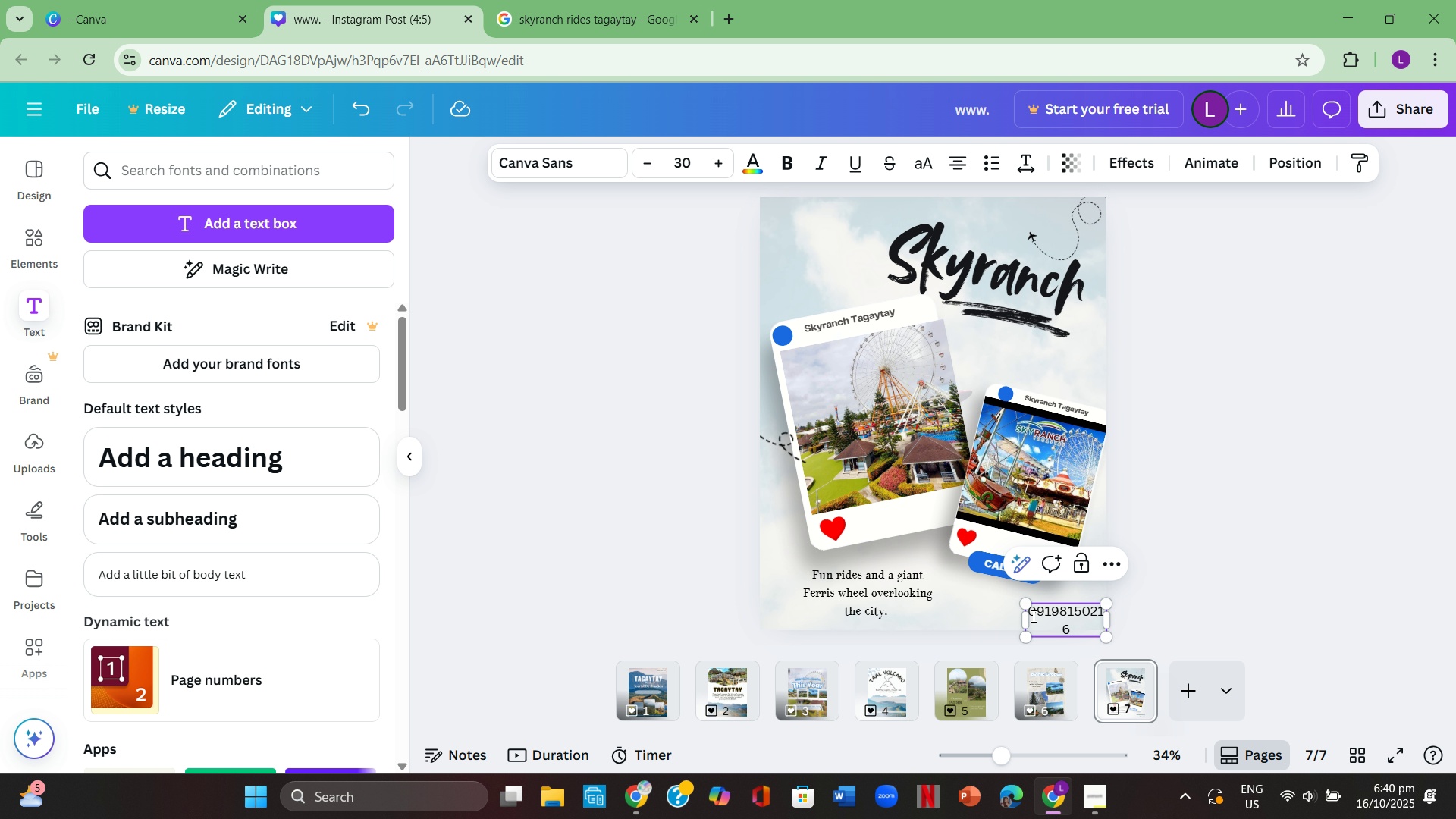 
left_click_drag(start_coordinate=[1024, 619], to_coordinate=[988, 617])
 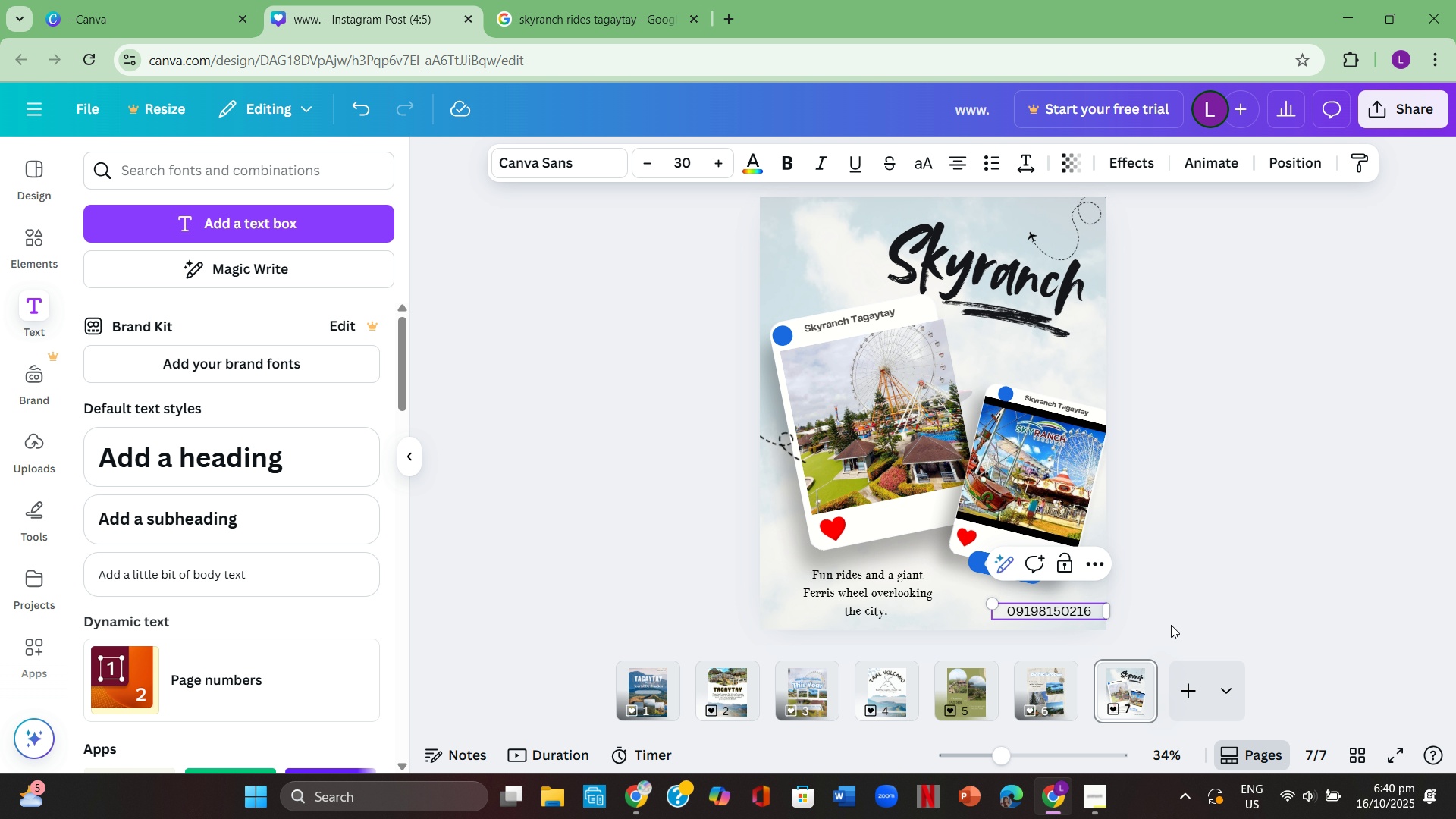 
left_click([1171, 625])
 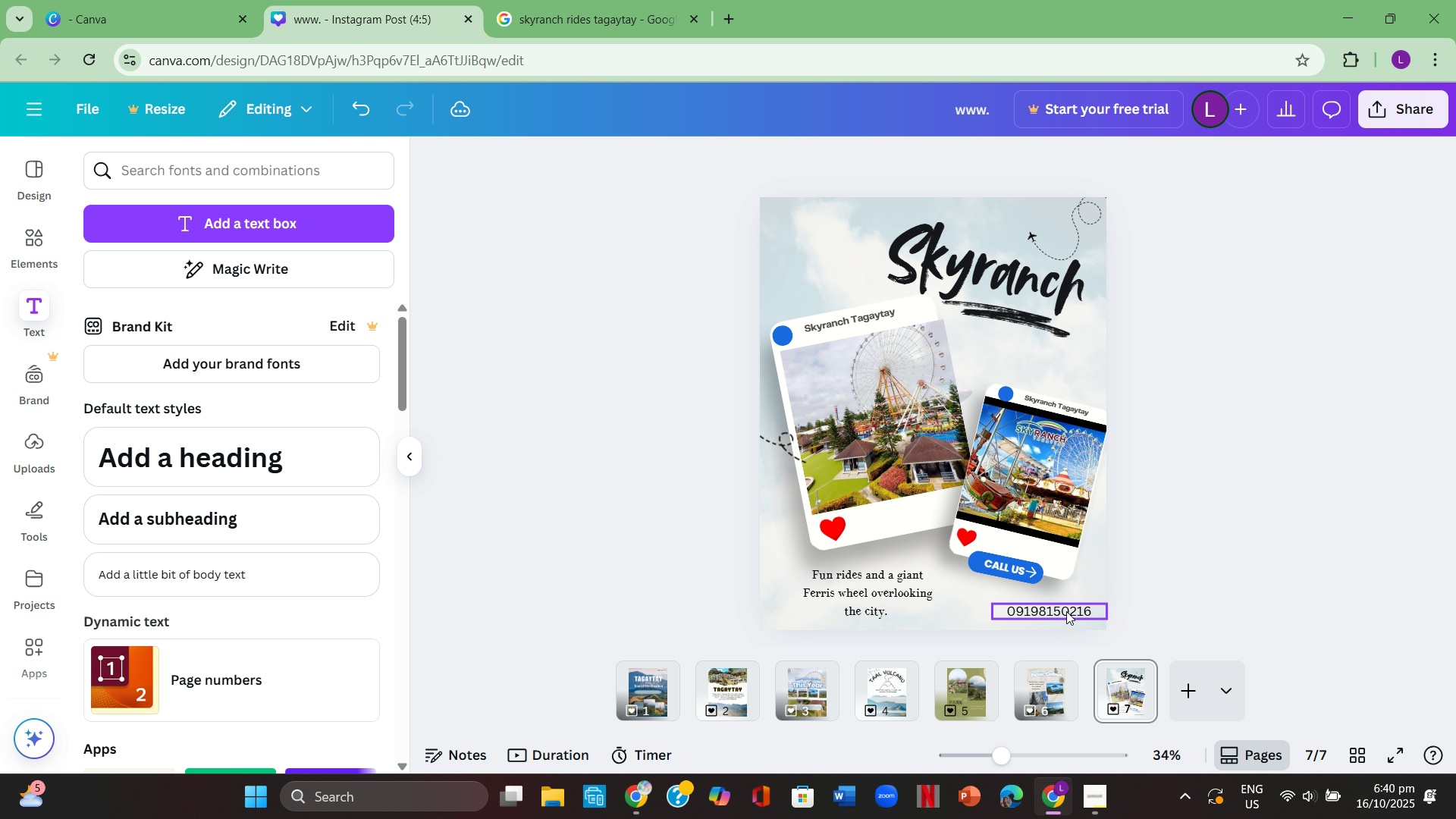 
left_click_drag(start_coordinate=[1066, 610], to_coordinate=[1063, 603])
 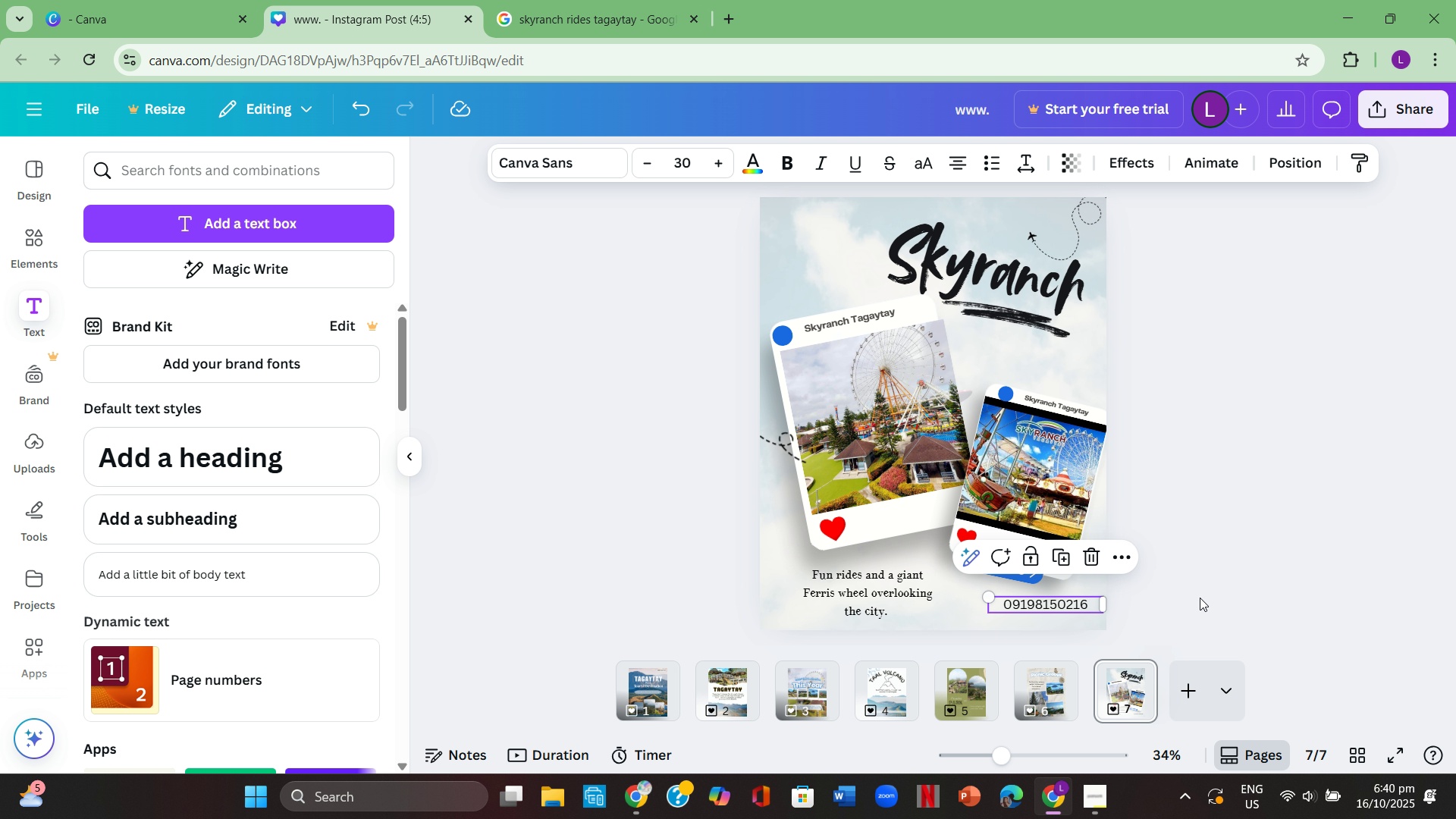 
left_click([1200, 598])
 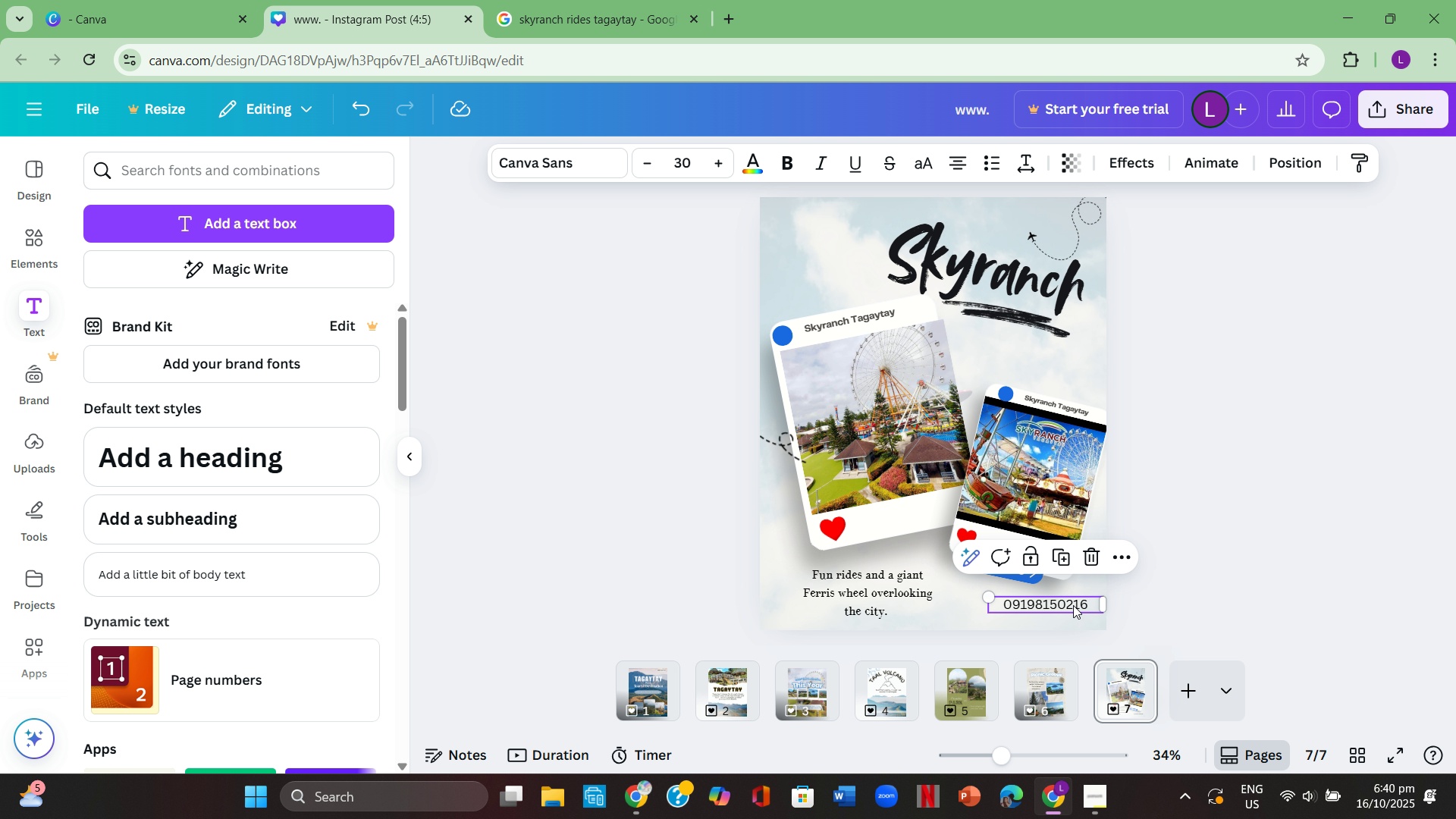 
double_click([1069, 605])
 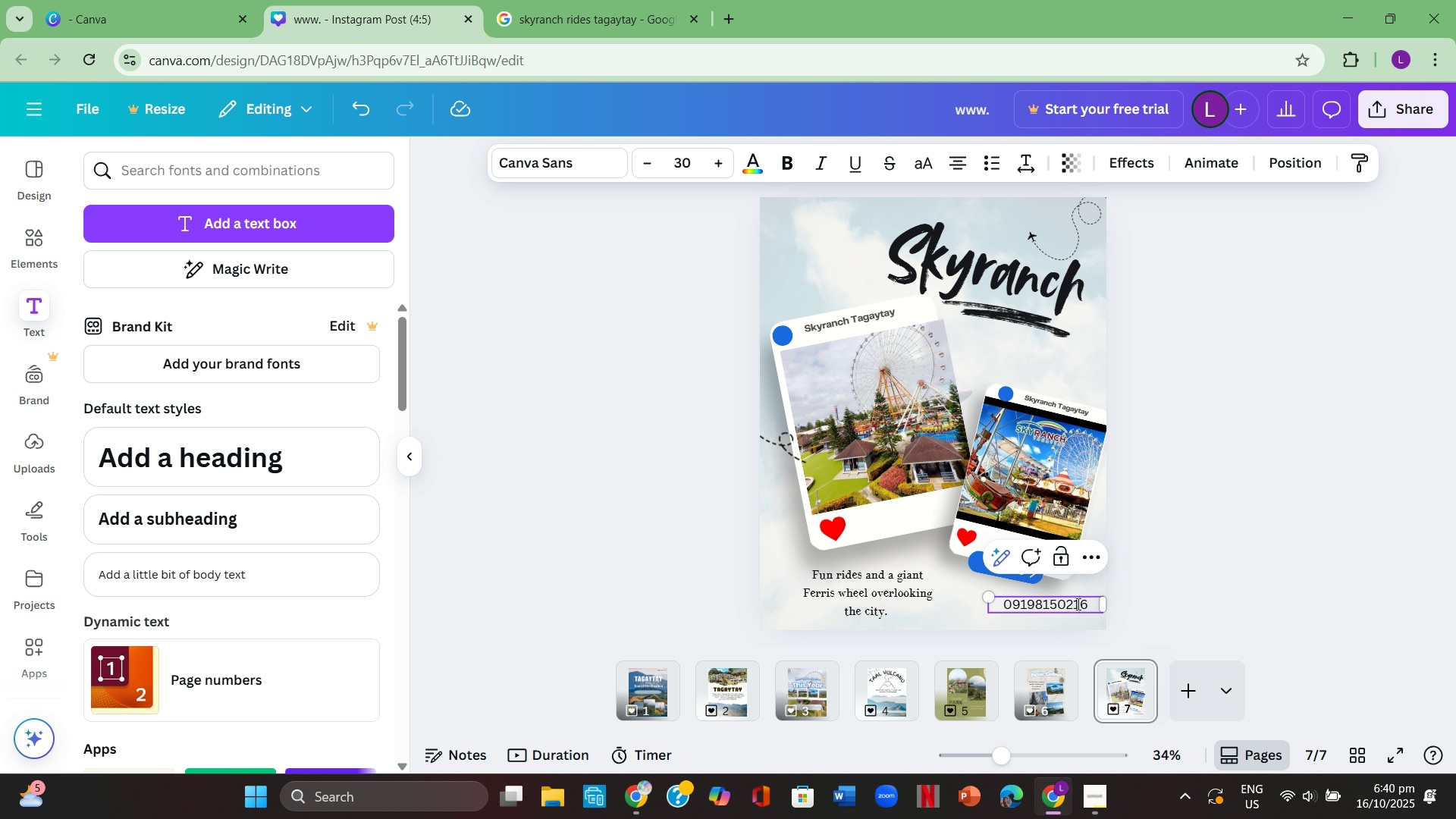 
left_click([1077, 604])
 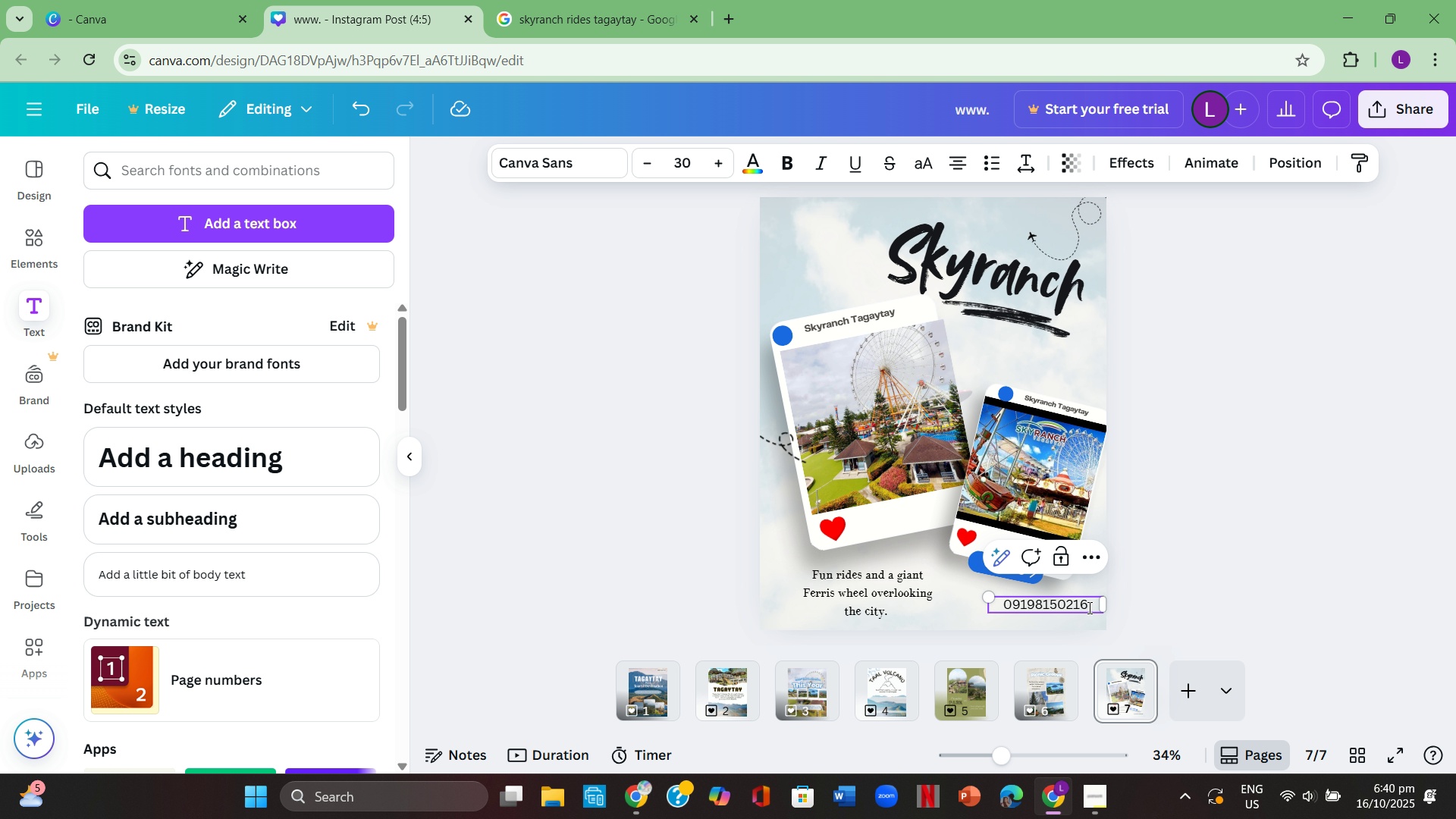 
left_click_drag(start_coordinate=[1088, 607], to_coordinate=[1006, 605])
 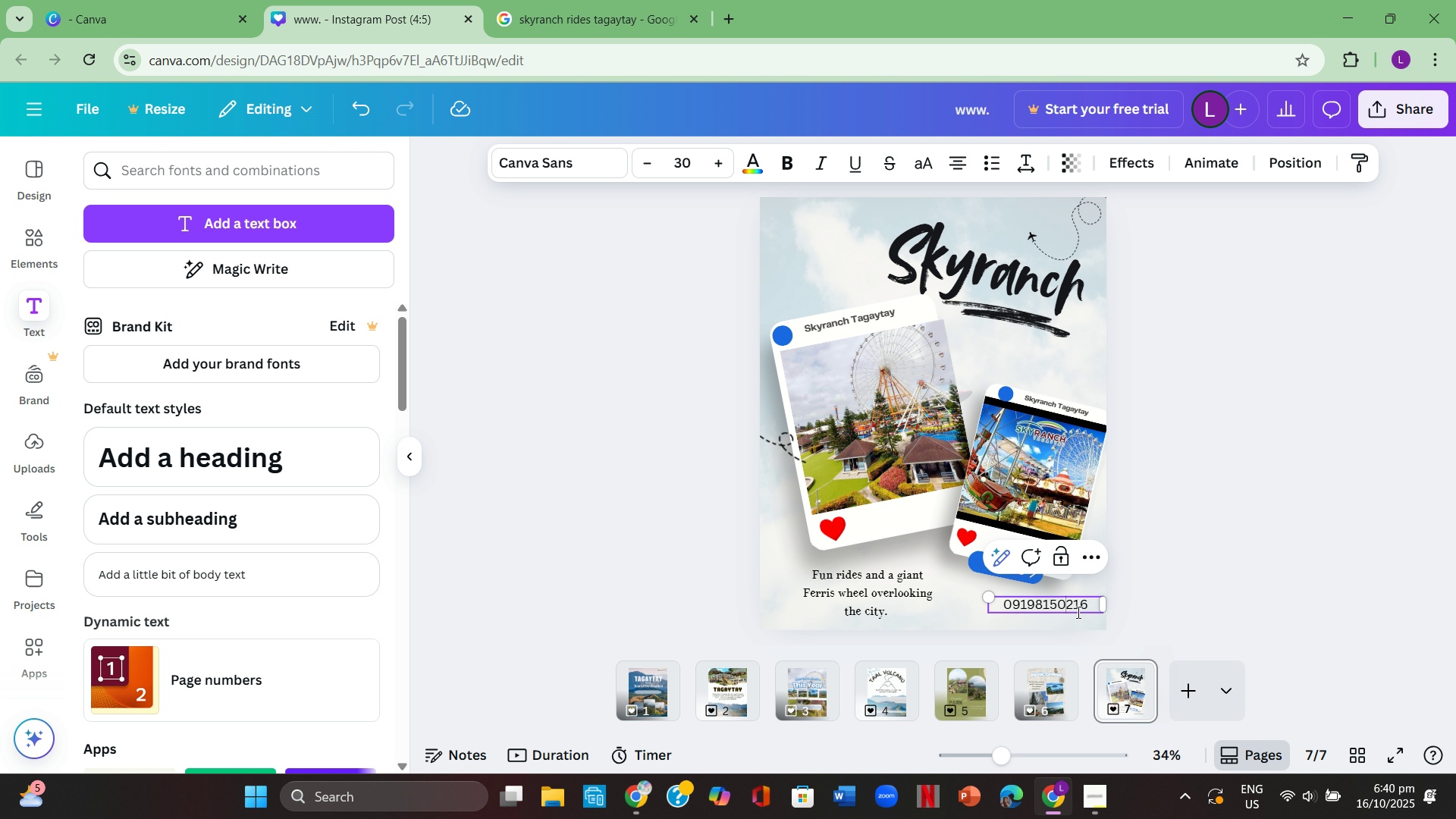 
left_click([1065, 610])
 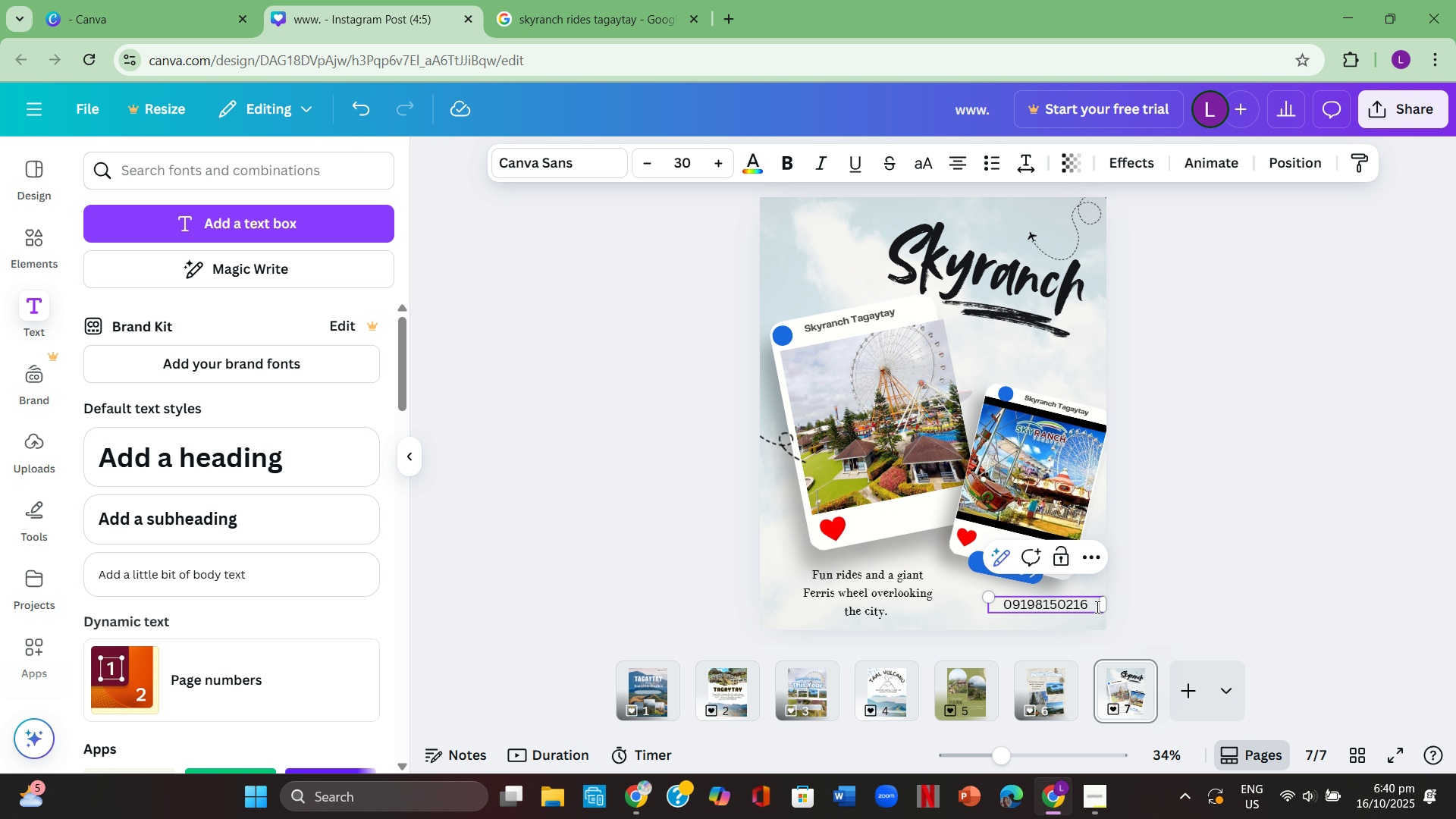 
left_click_drag(start_coordinate=[1096, 607], to_coordinate=[1036, 608])
 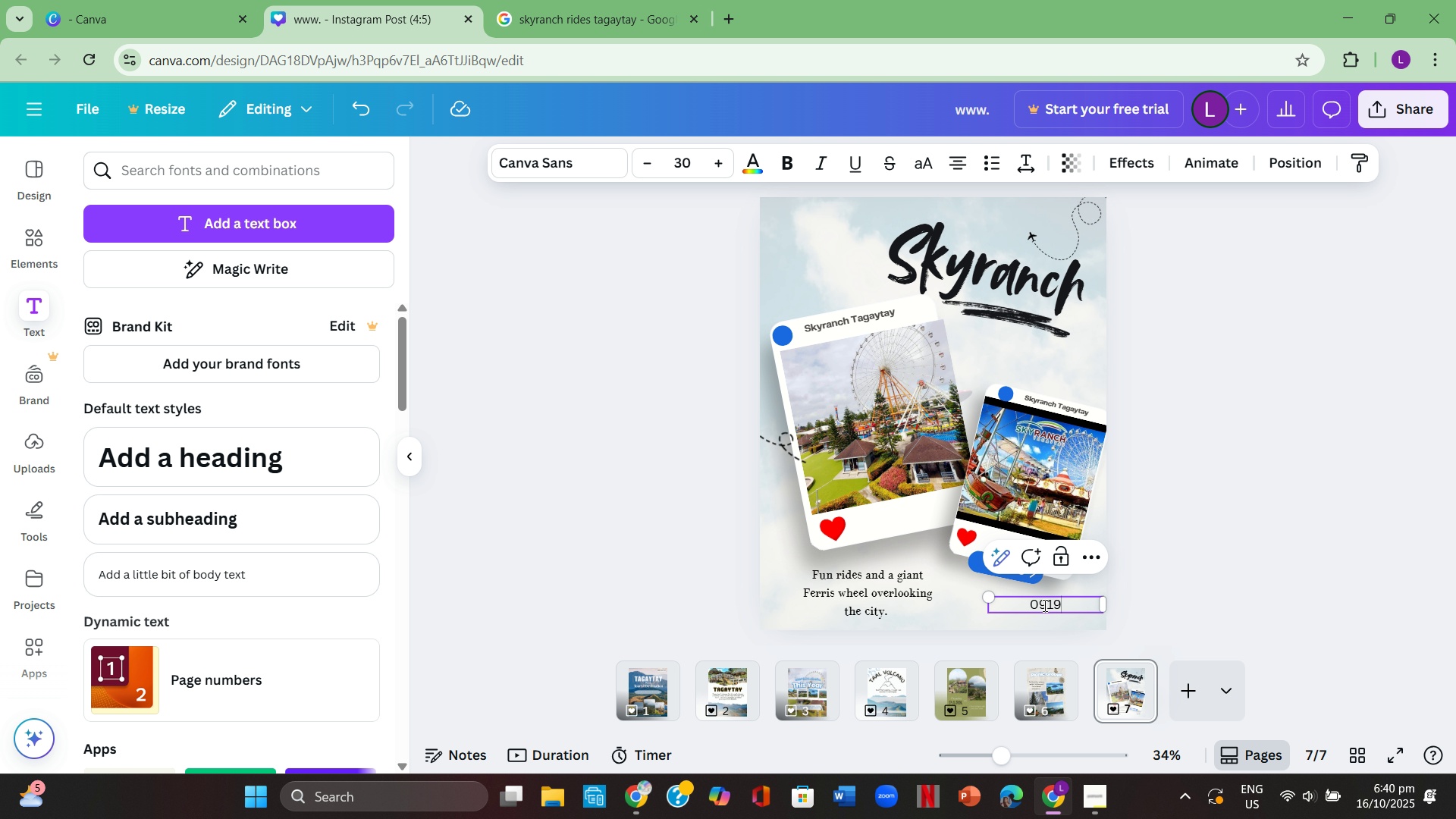 
key(Backspace)
 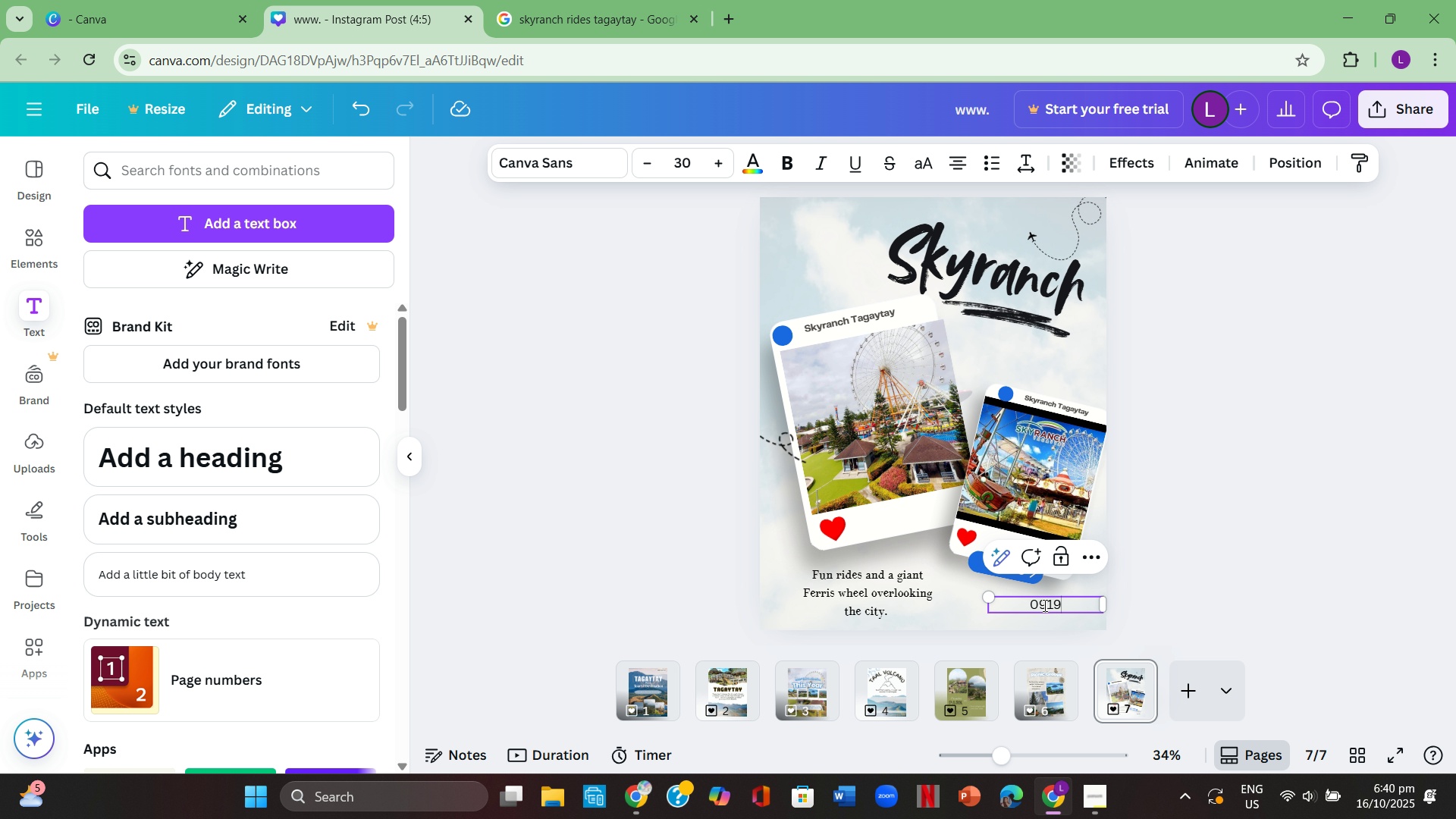 
key(Numpad8)
 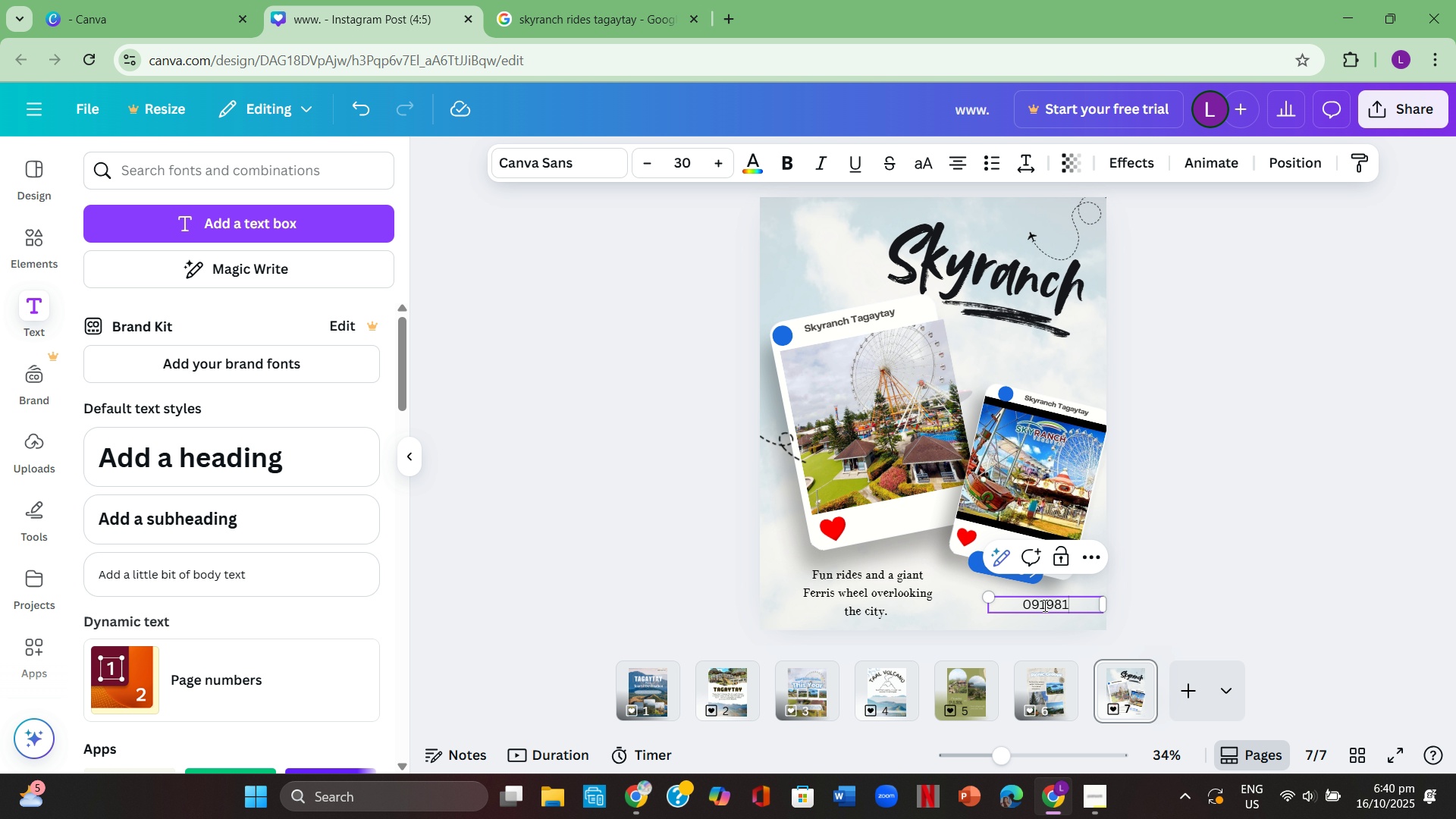 
key(Numpad1)
 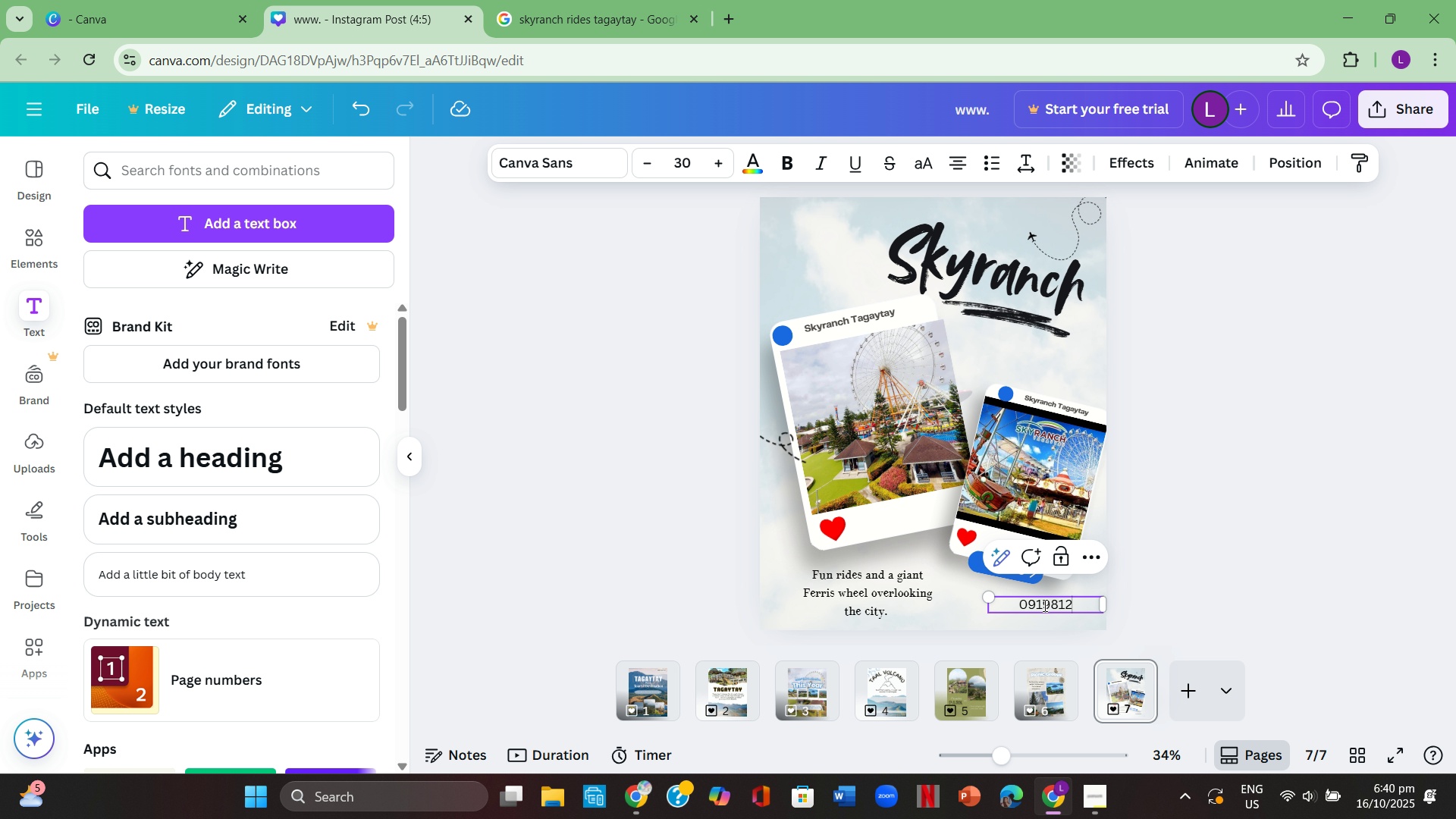 
key(Numpad2)
 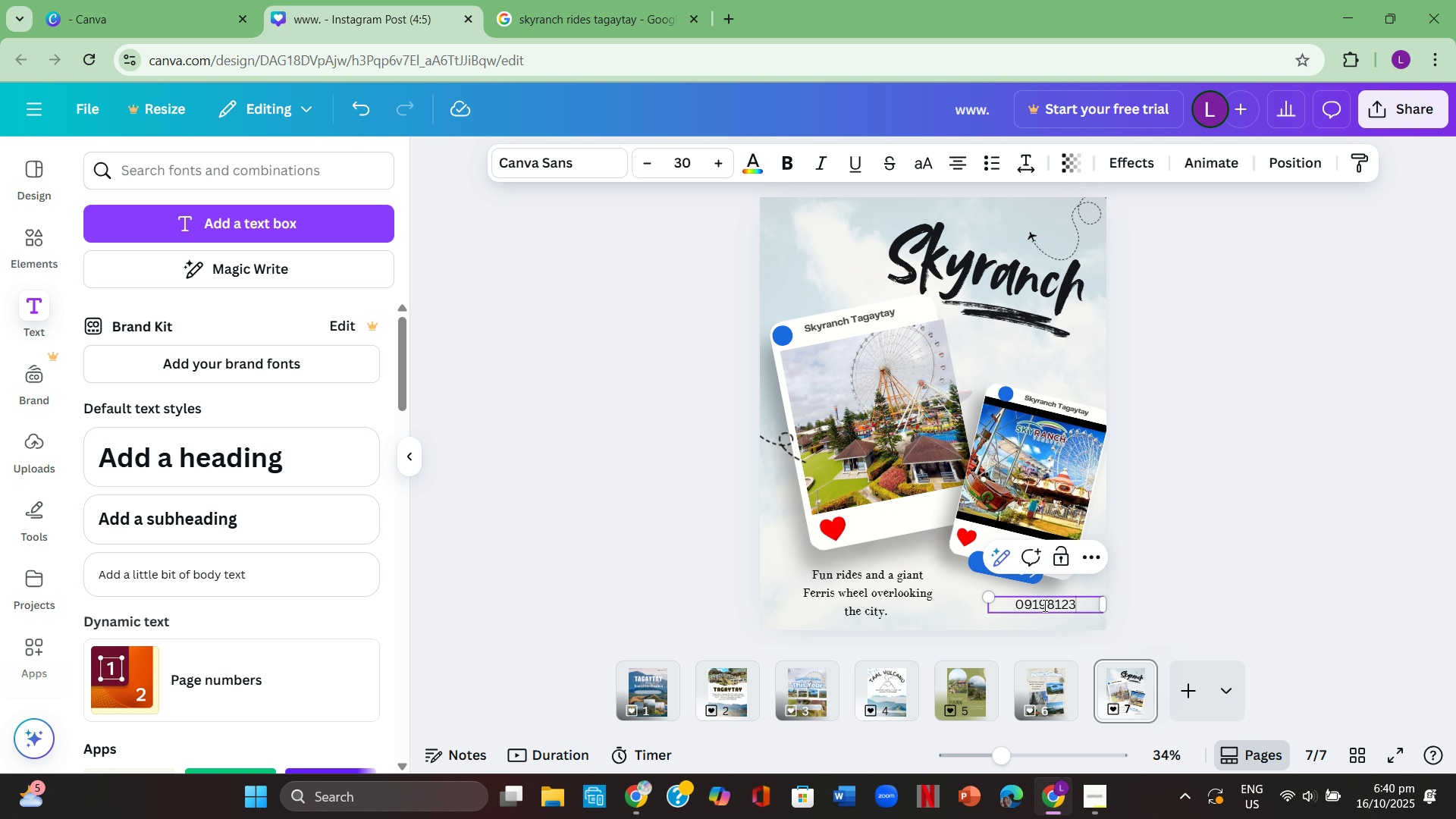 
key(Numpad3)
 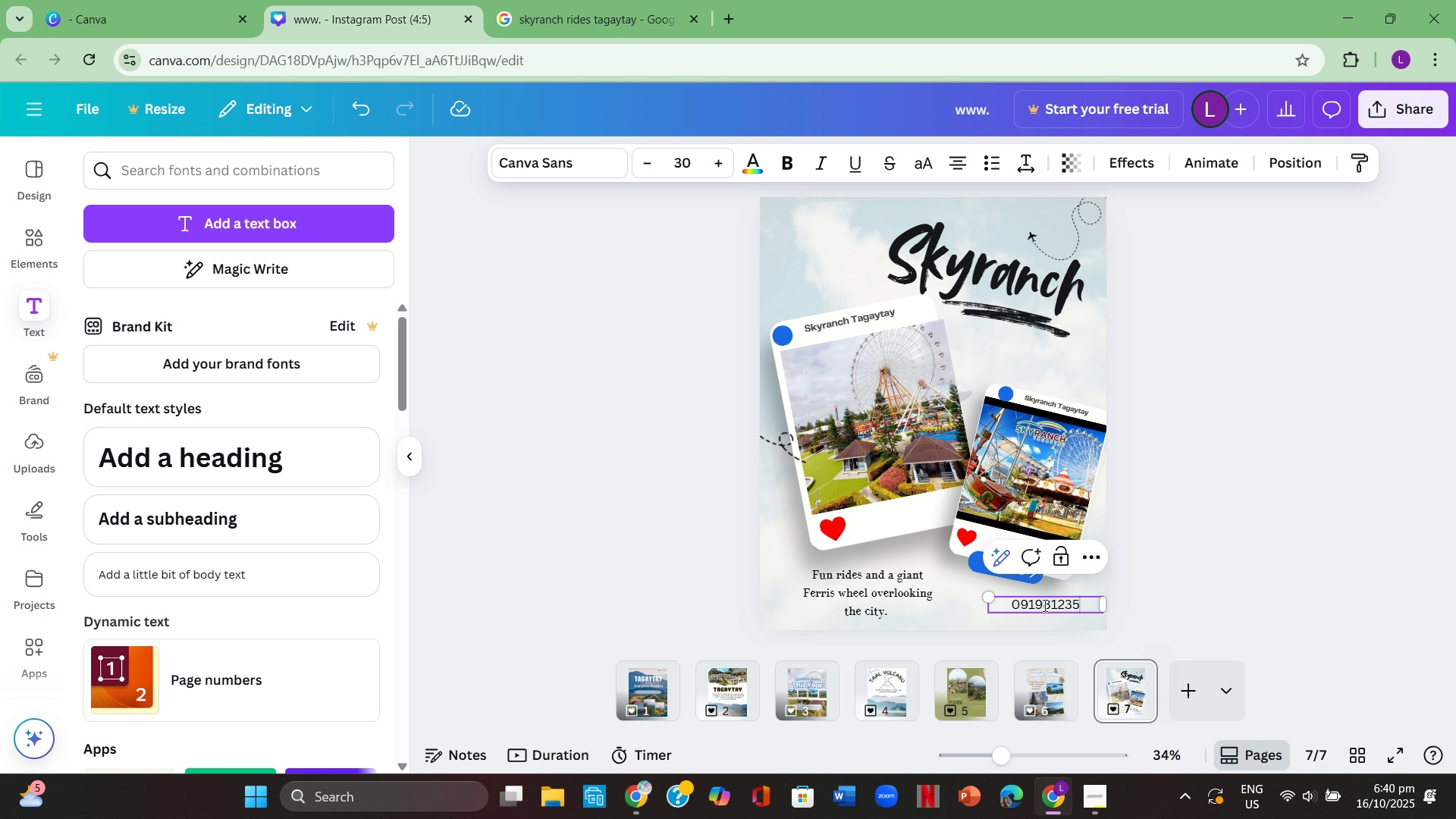 
key(Numpad5)
 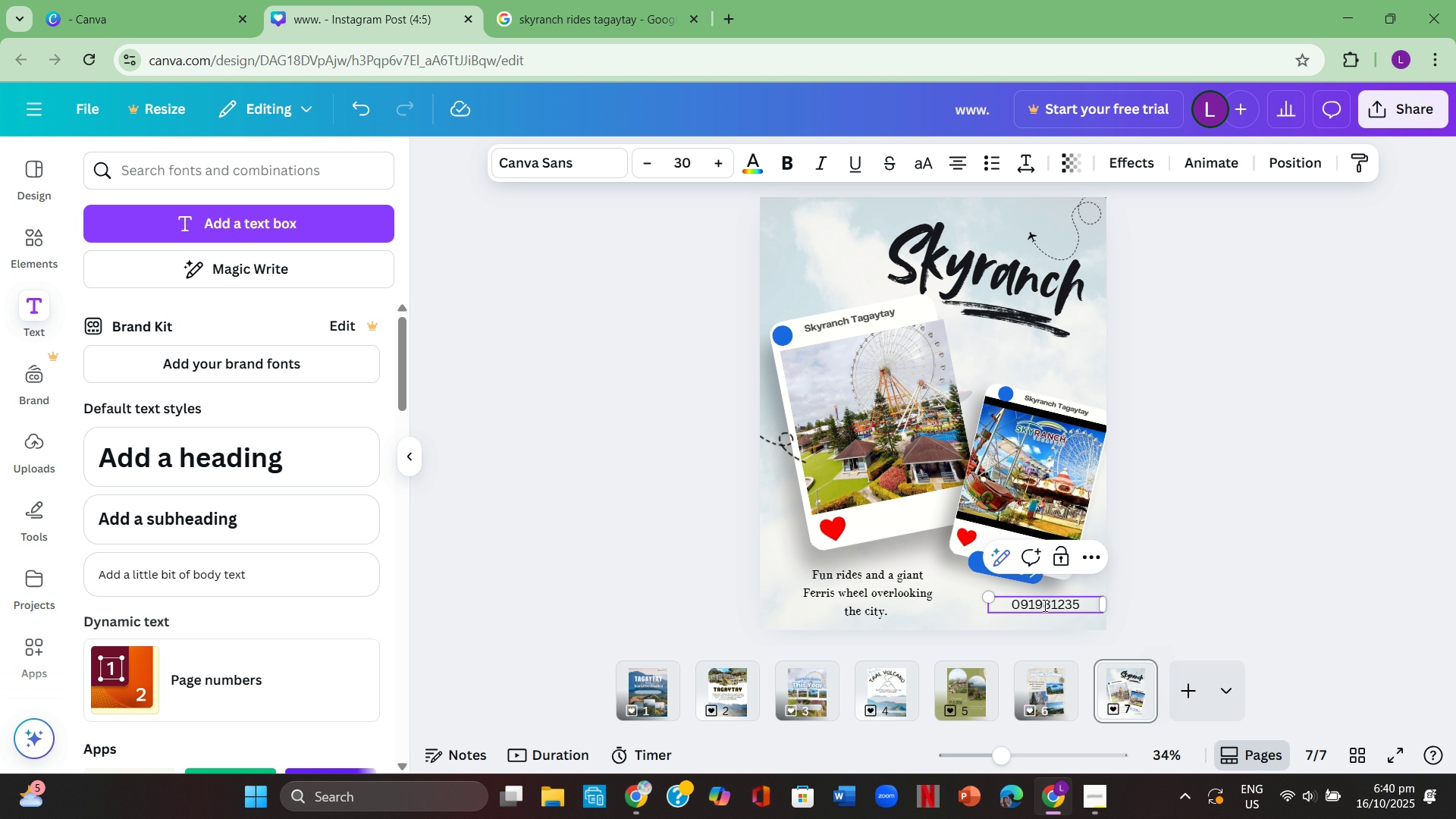 
key(Numpad6)
 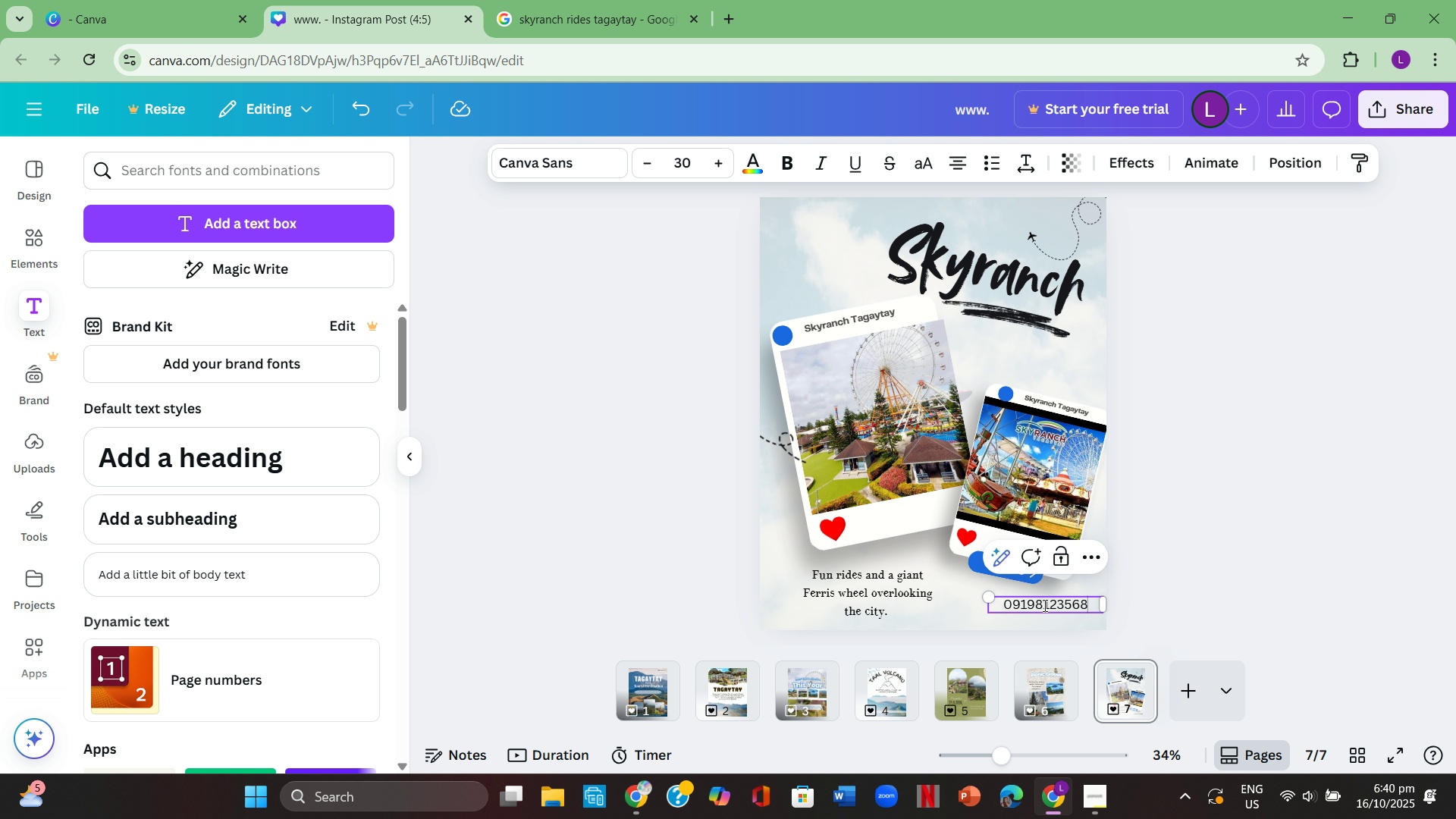 
key(Numpad8)
 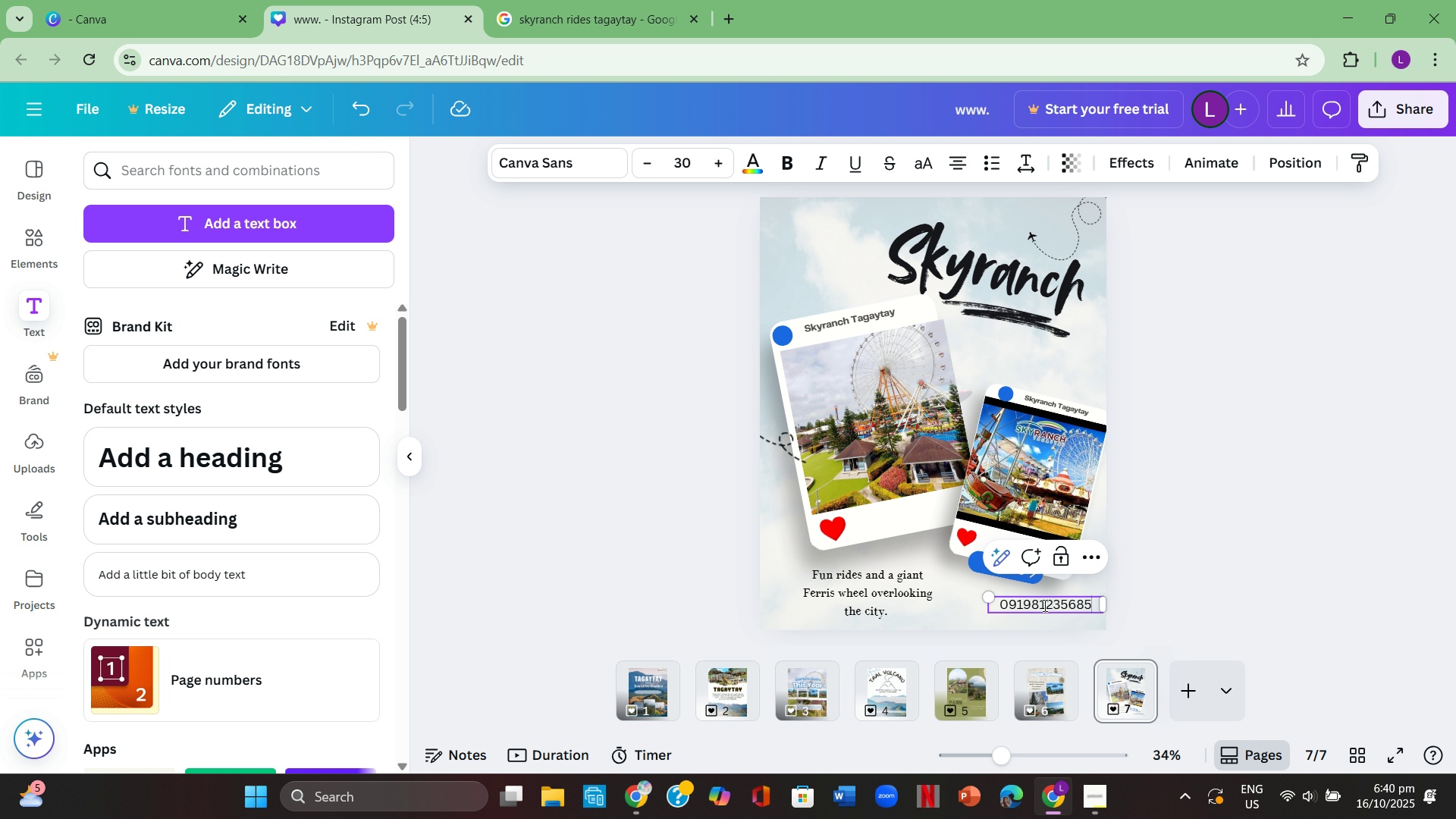 
key(Numpad5)
 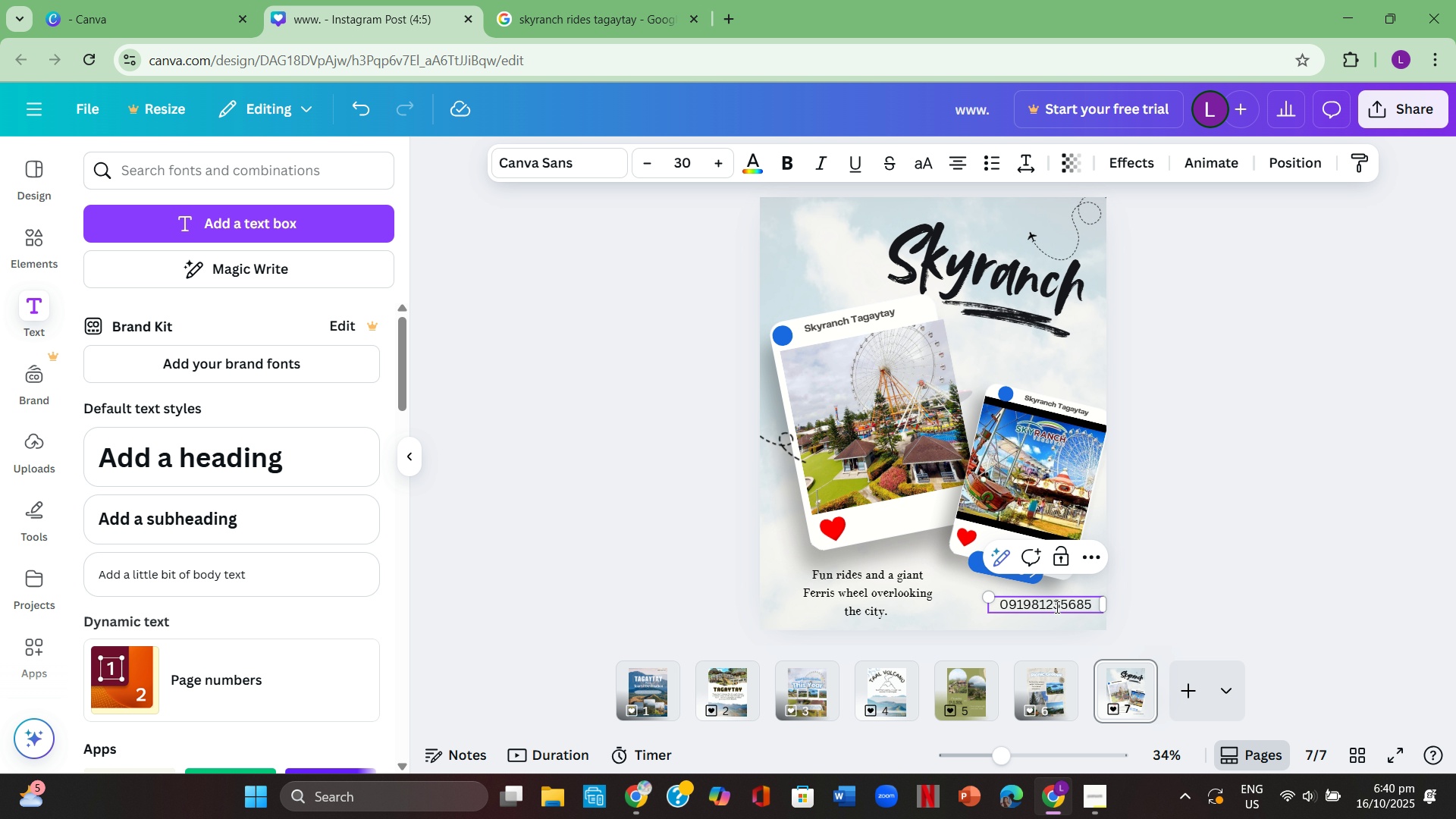 
wait(6.69)
 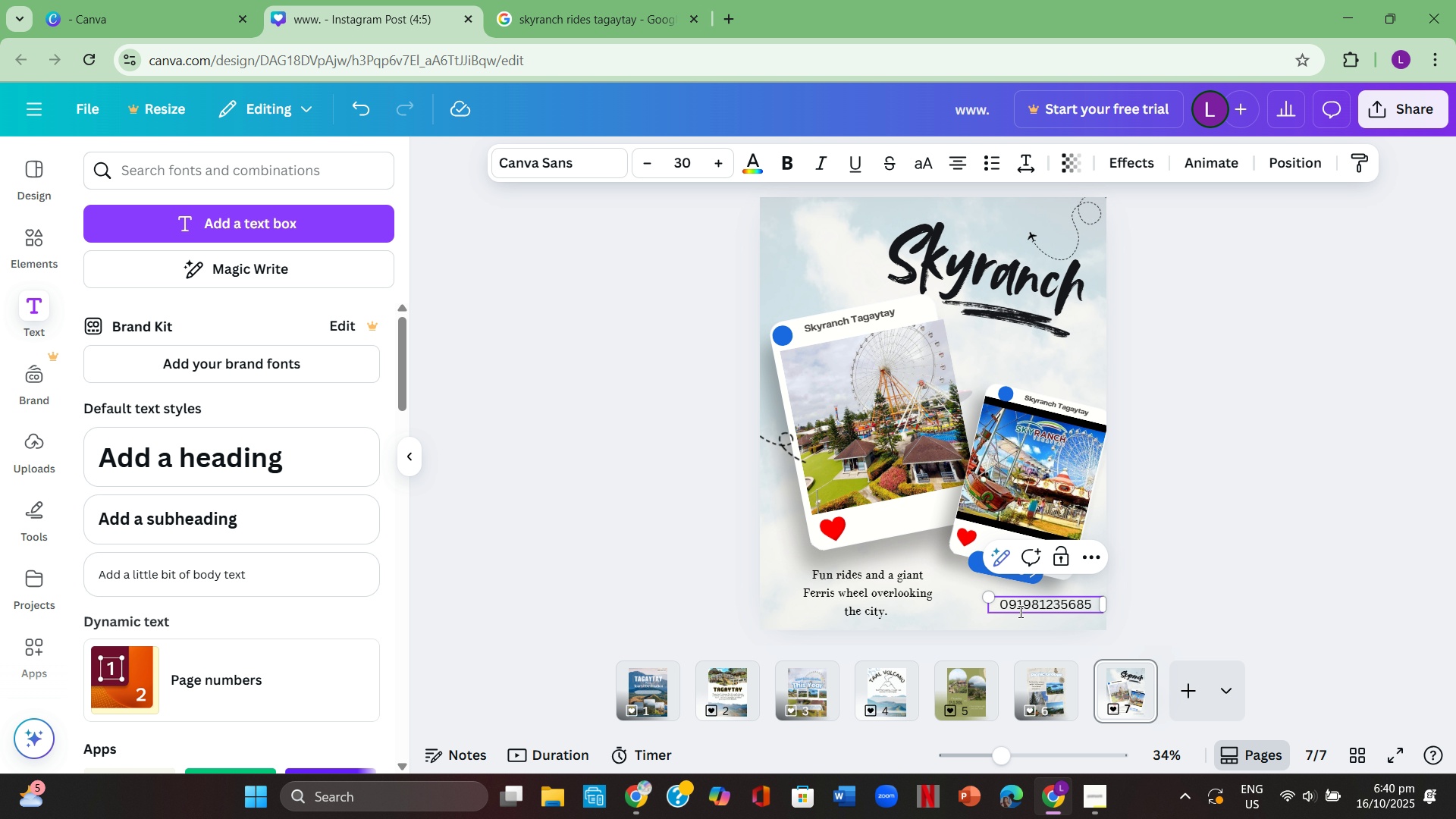 
left_click([1093, 604])
 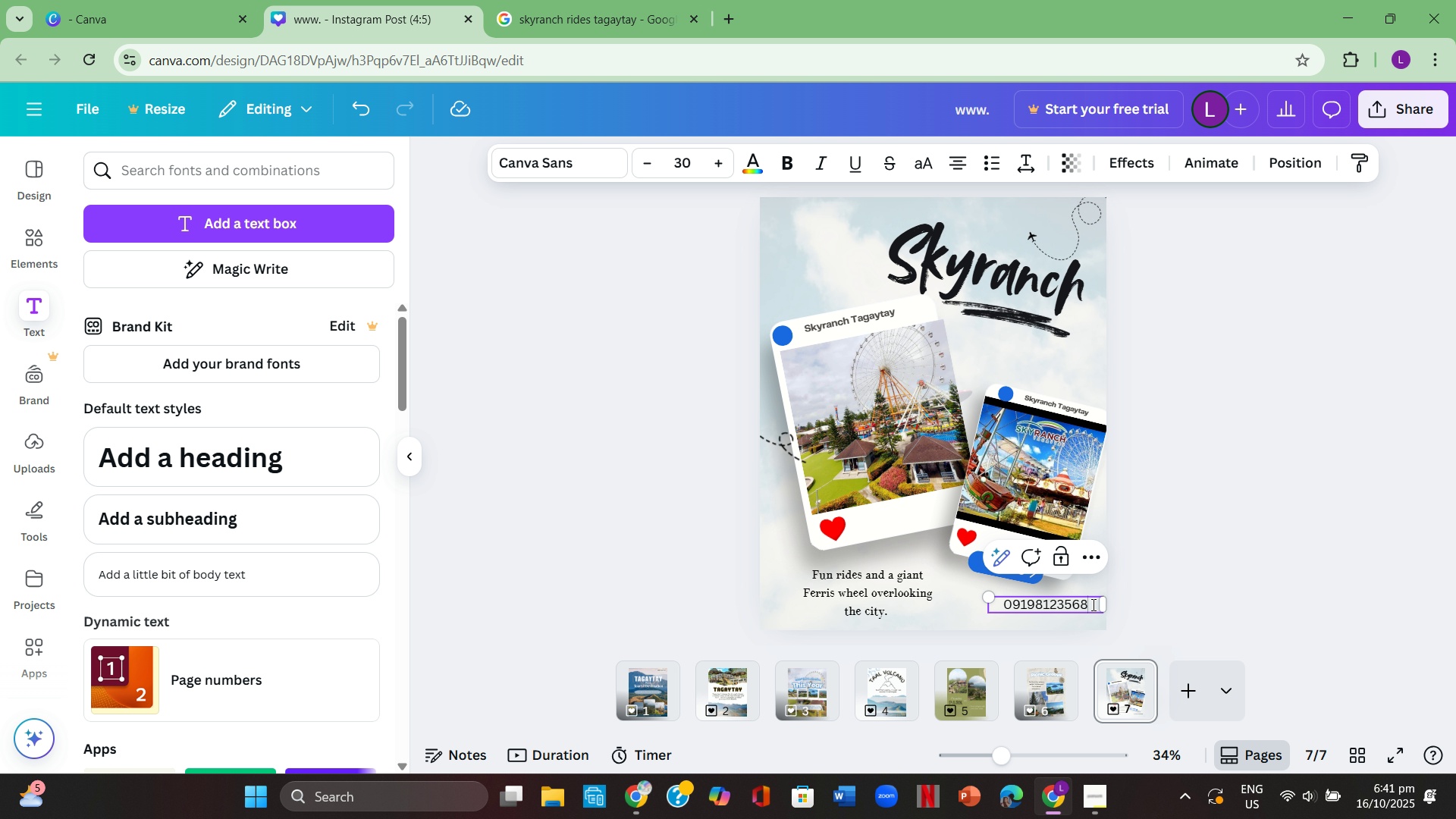 
key(Backspace)
 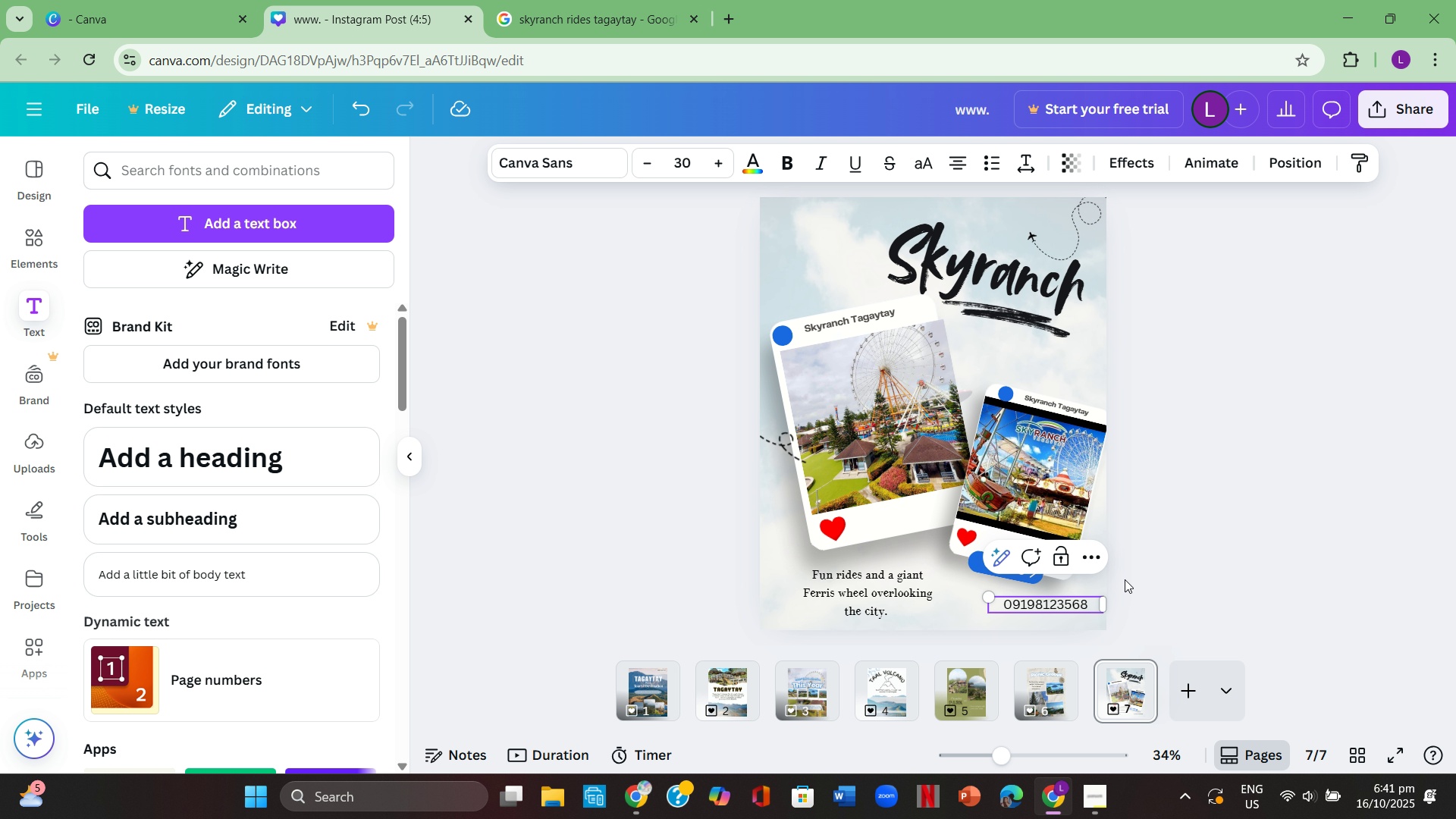 
left_click([1138, 577])
 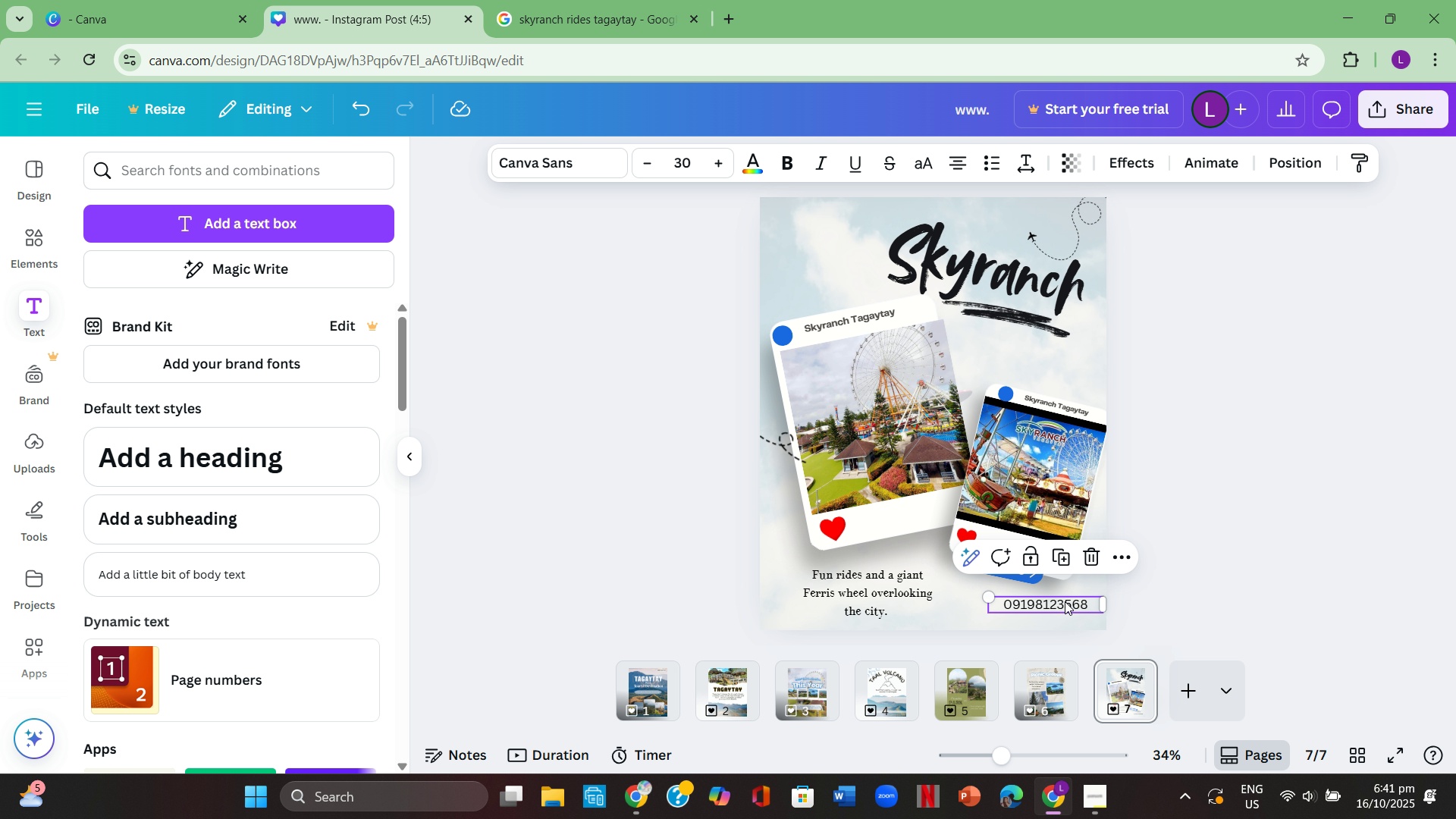 
left_click([1065, 601])
 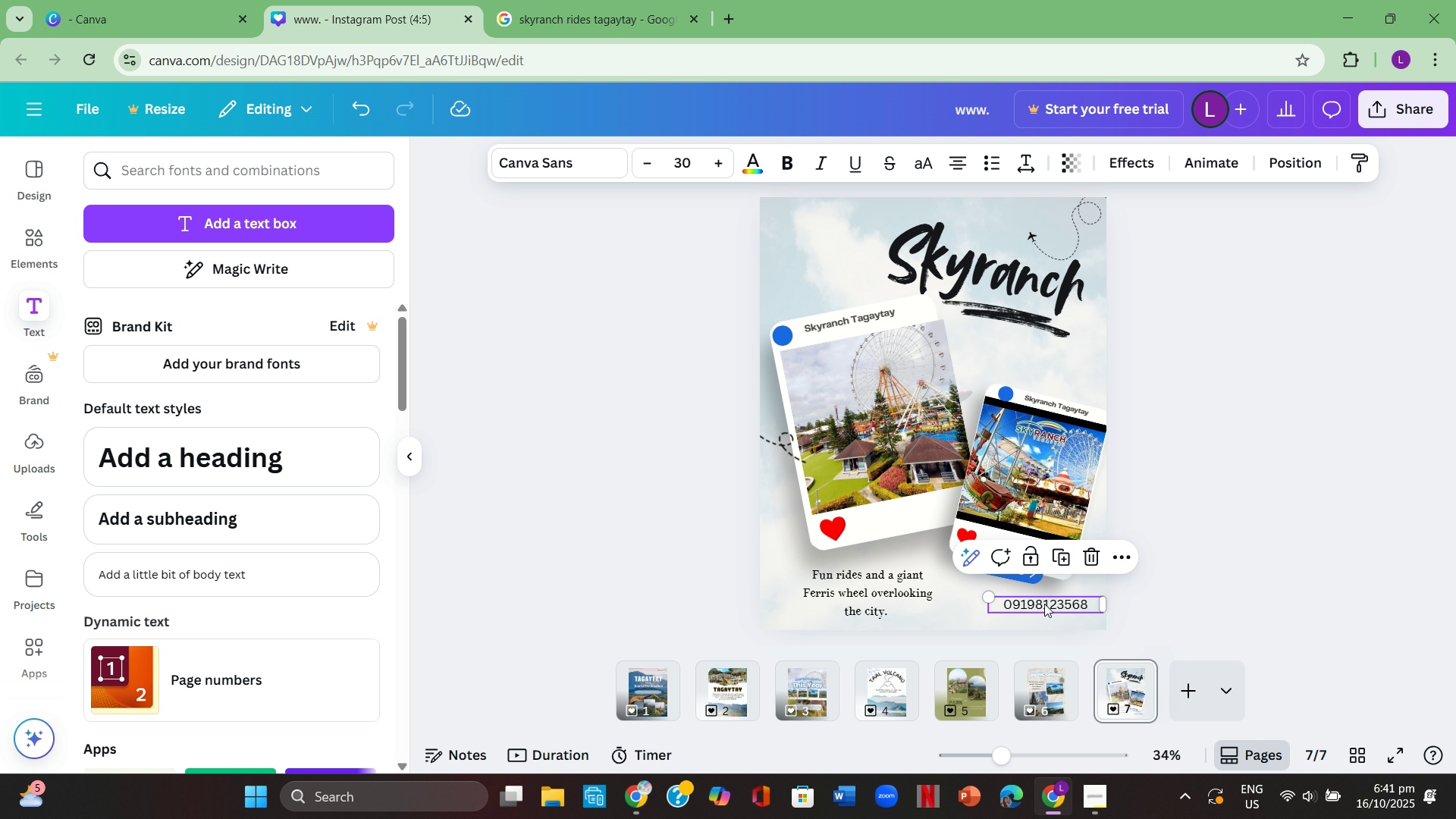 
double_click([1044, 604])
 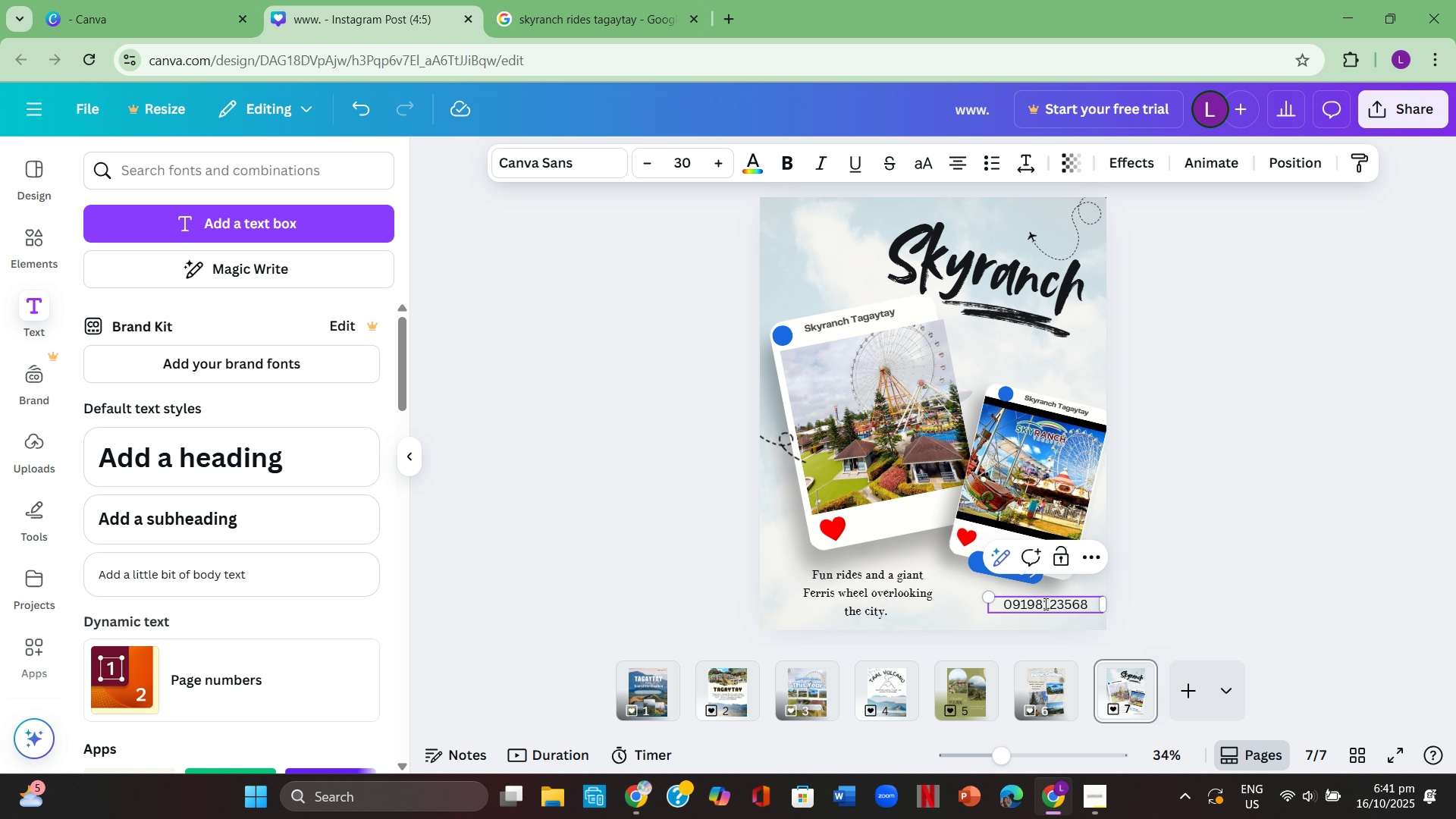 
key(Control+ControlLeft)
 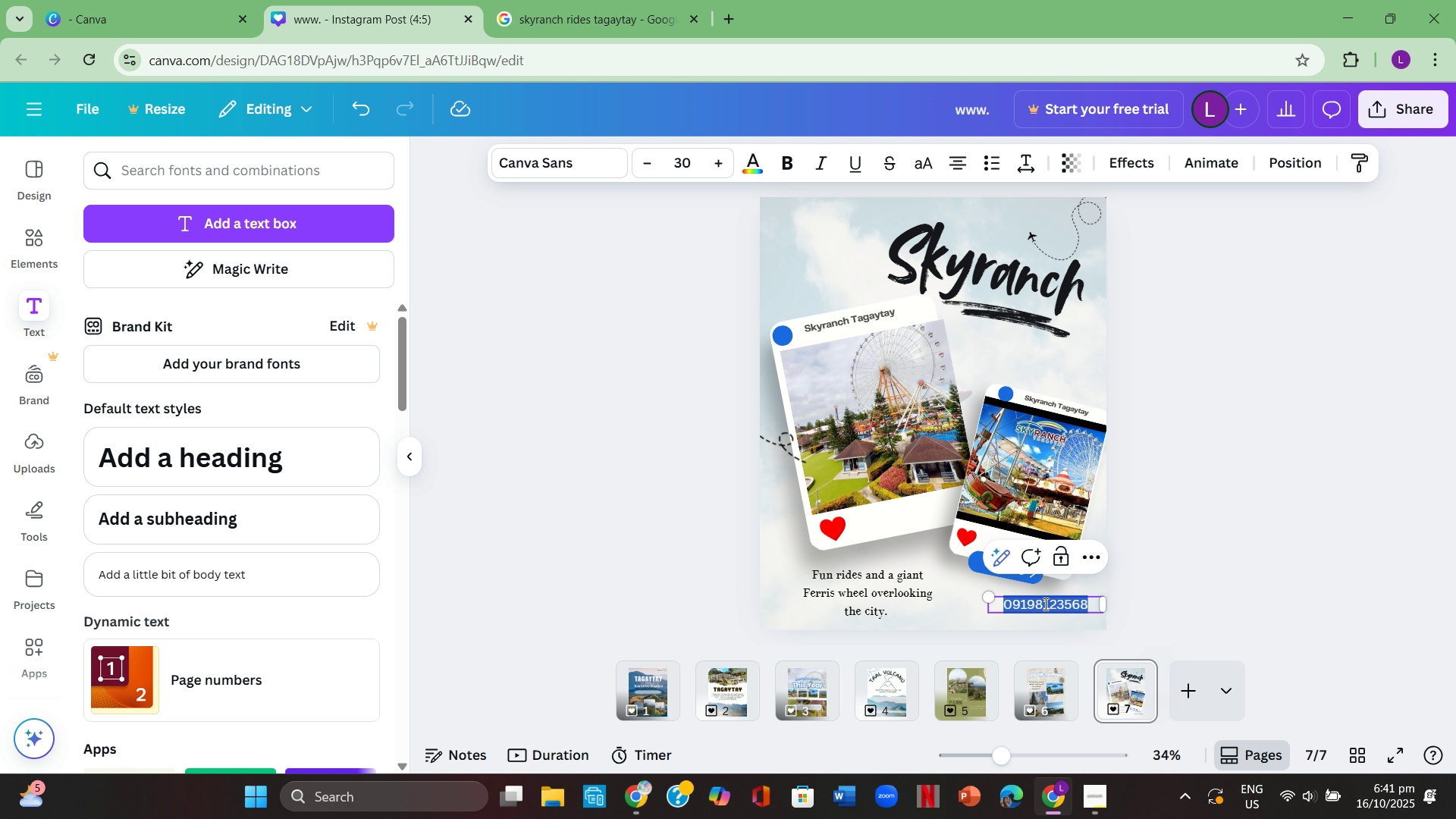 
key(Control+A)
 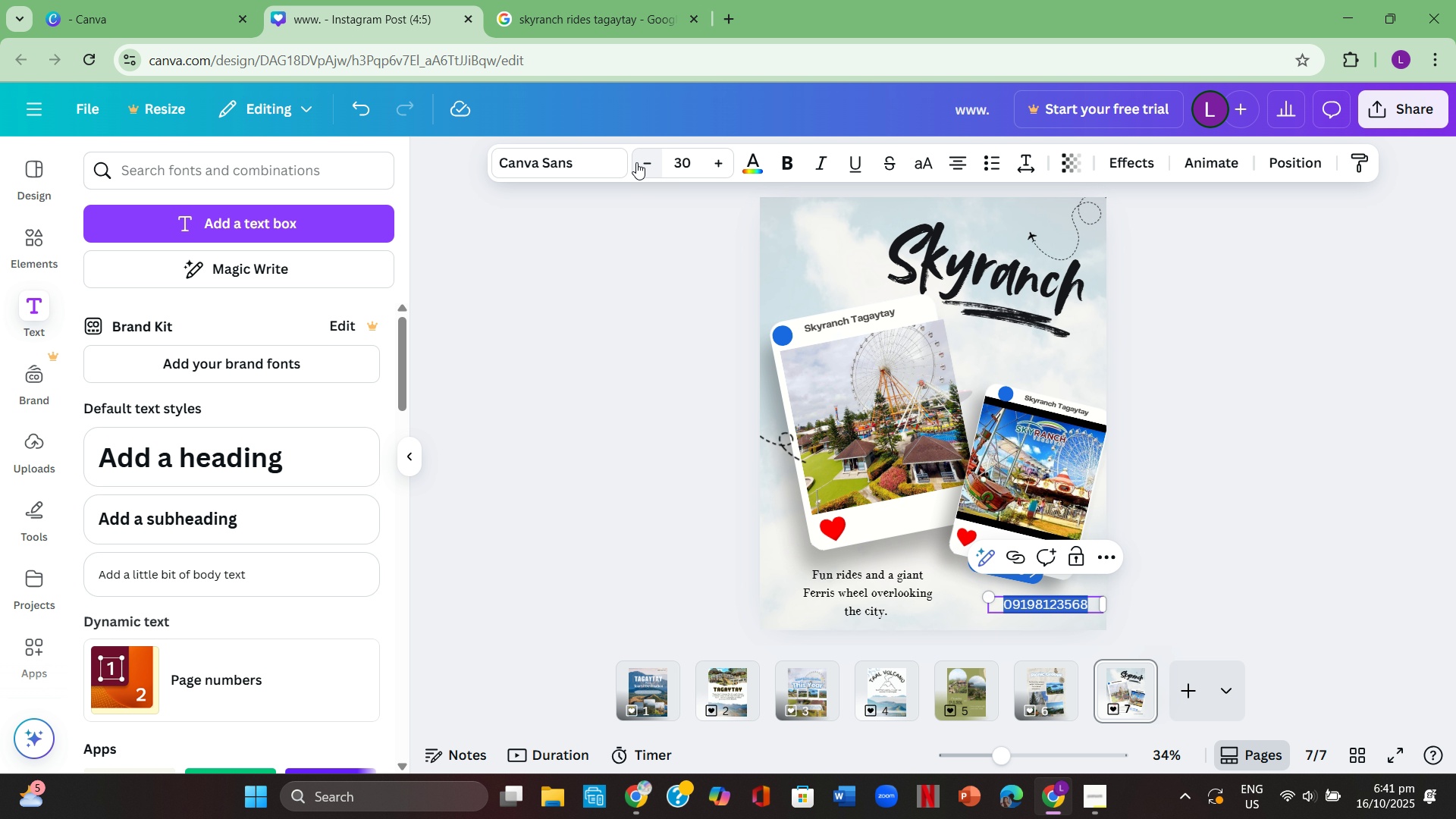 
double_click([637, 162])
 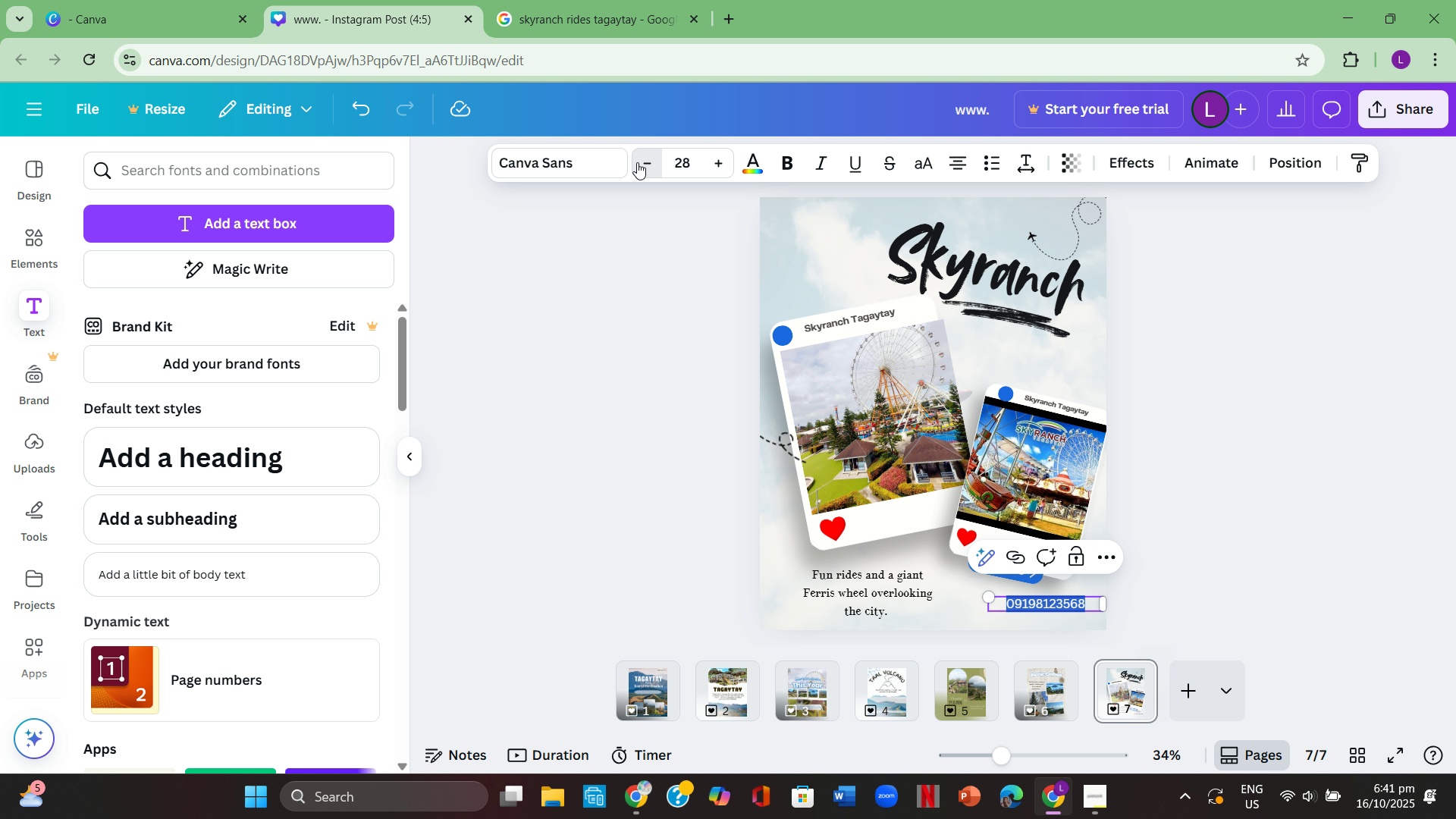 
triple_click([637, 162])
 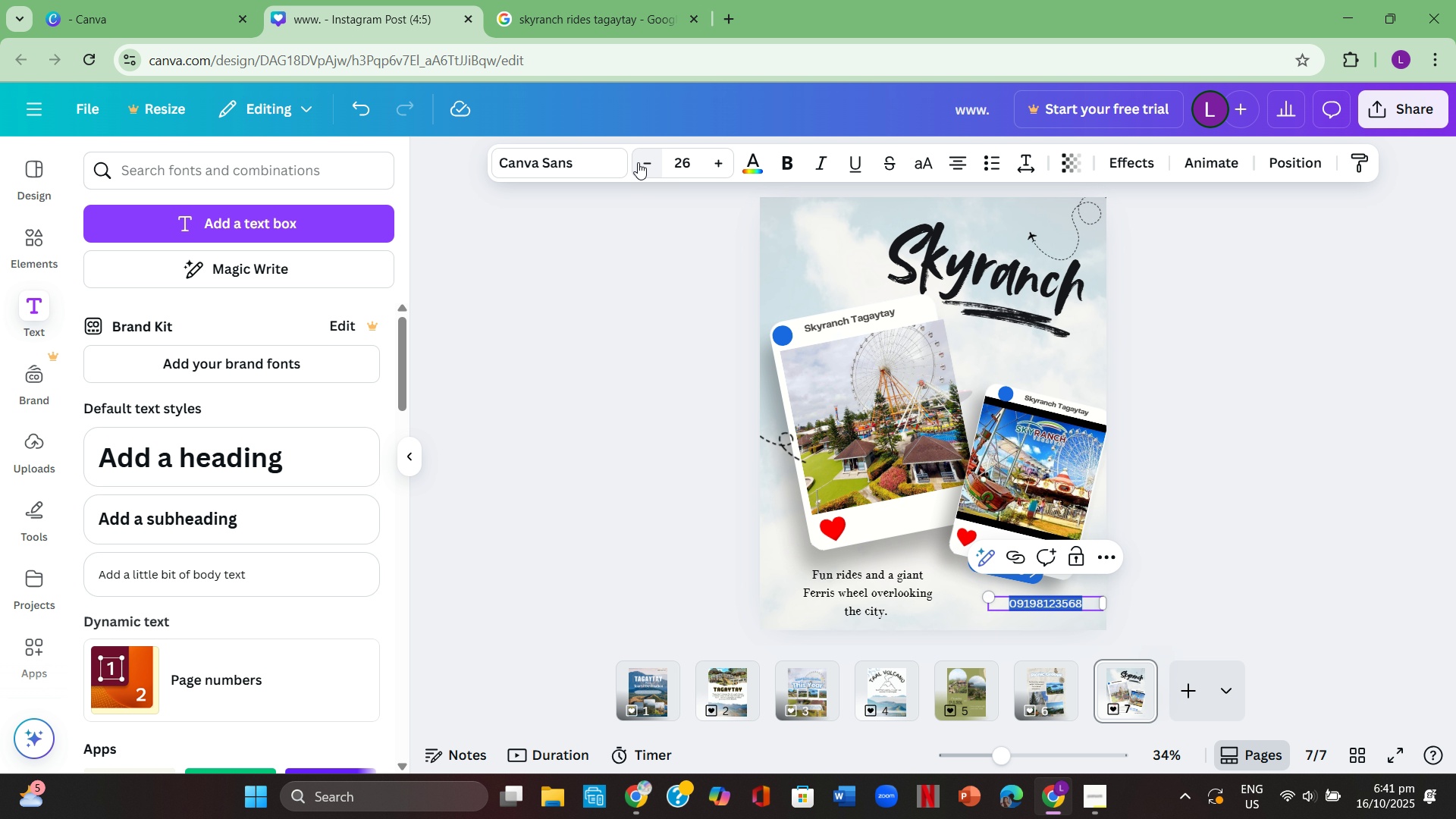 
double_click([638, 162])
 